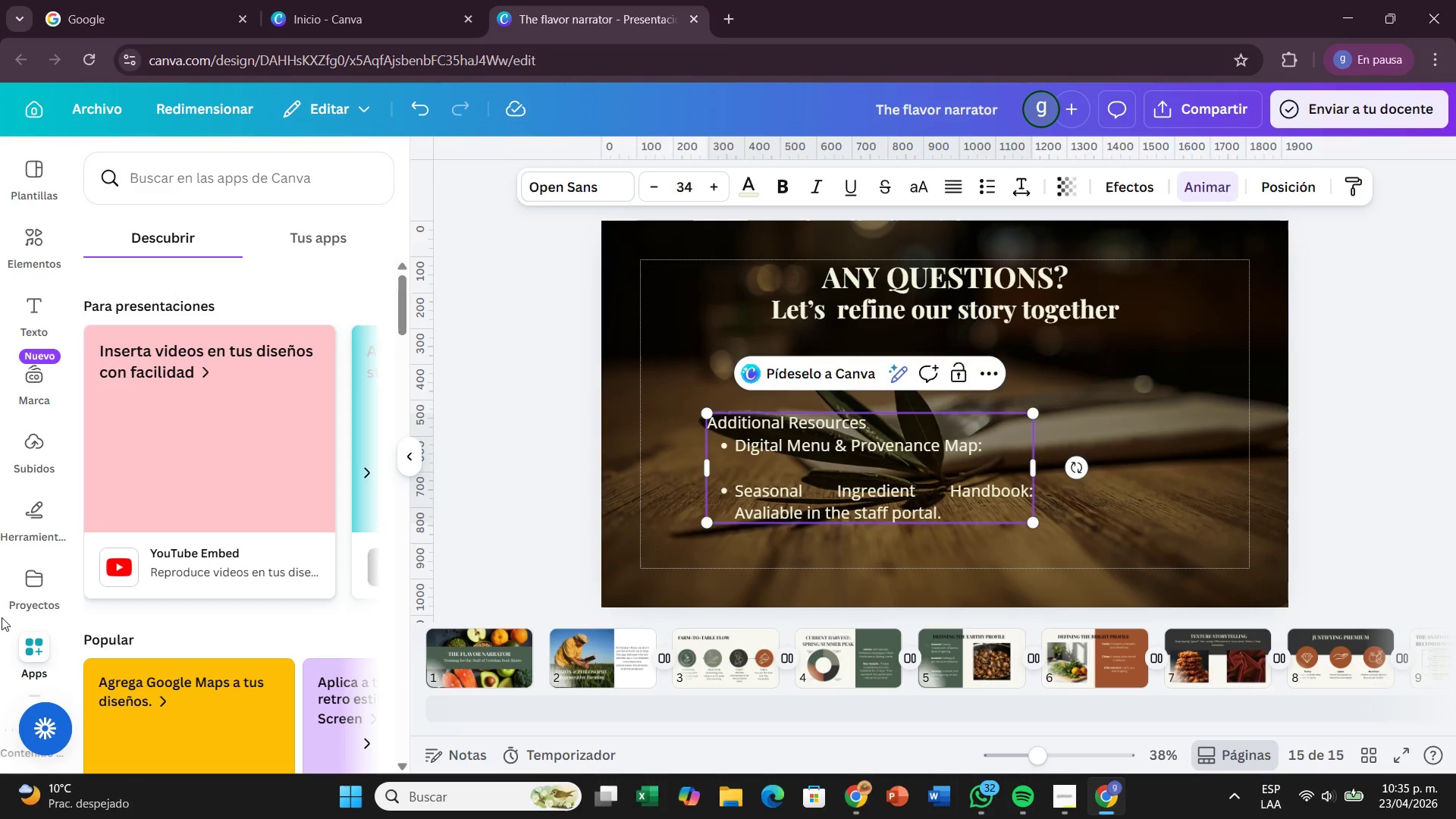 
wait(9.67)
 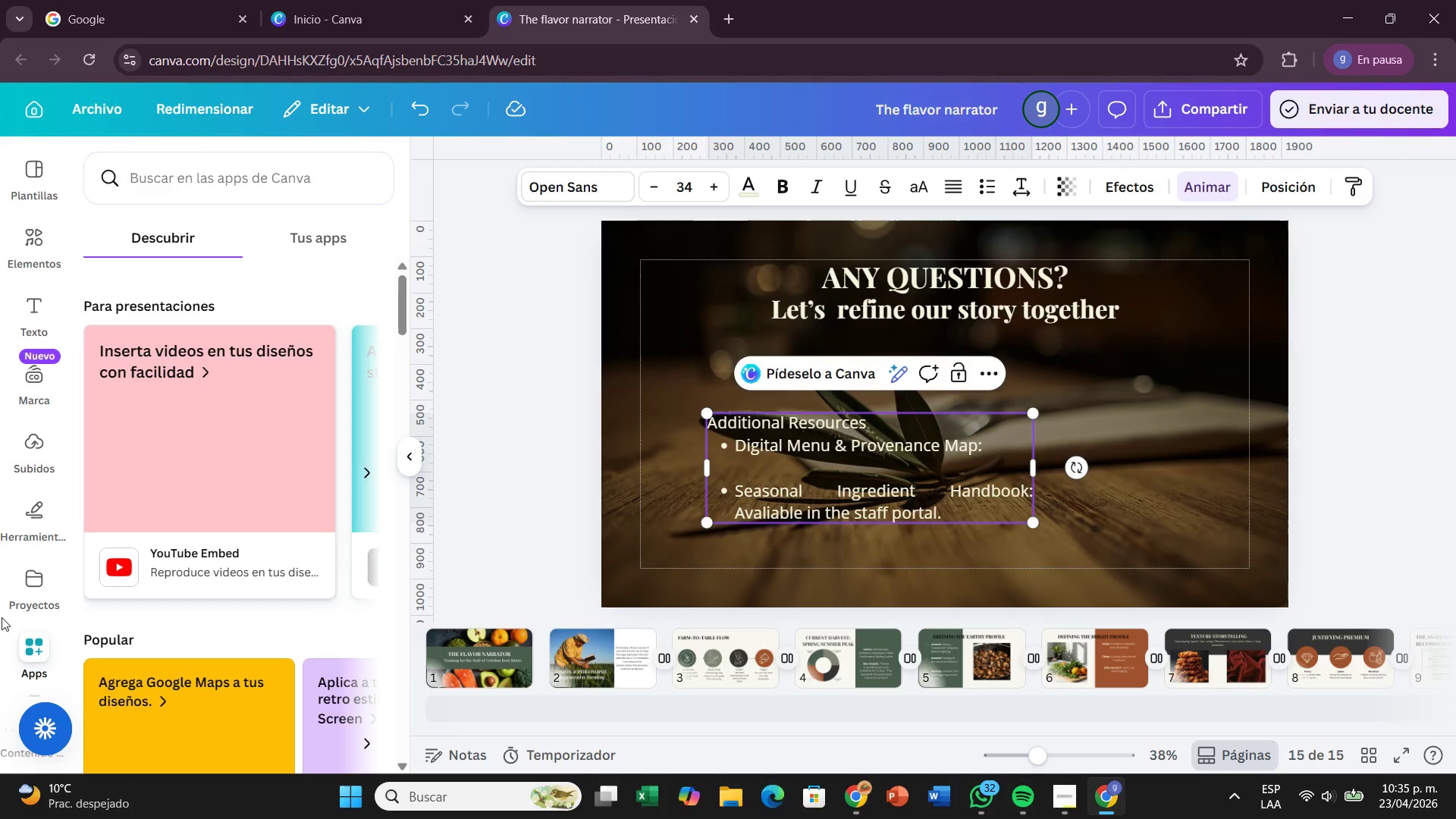 
type(QR)
 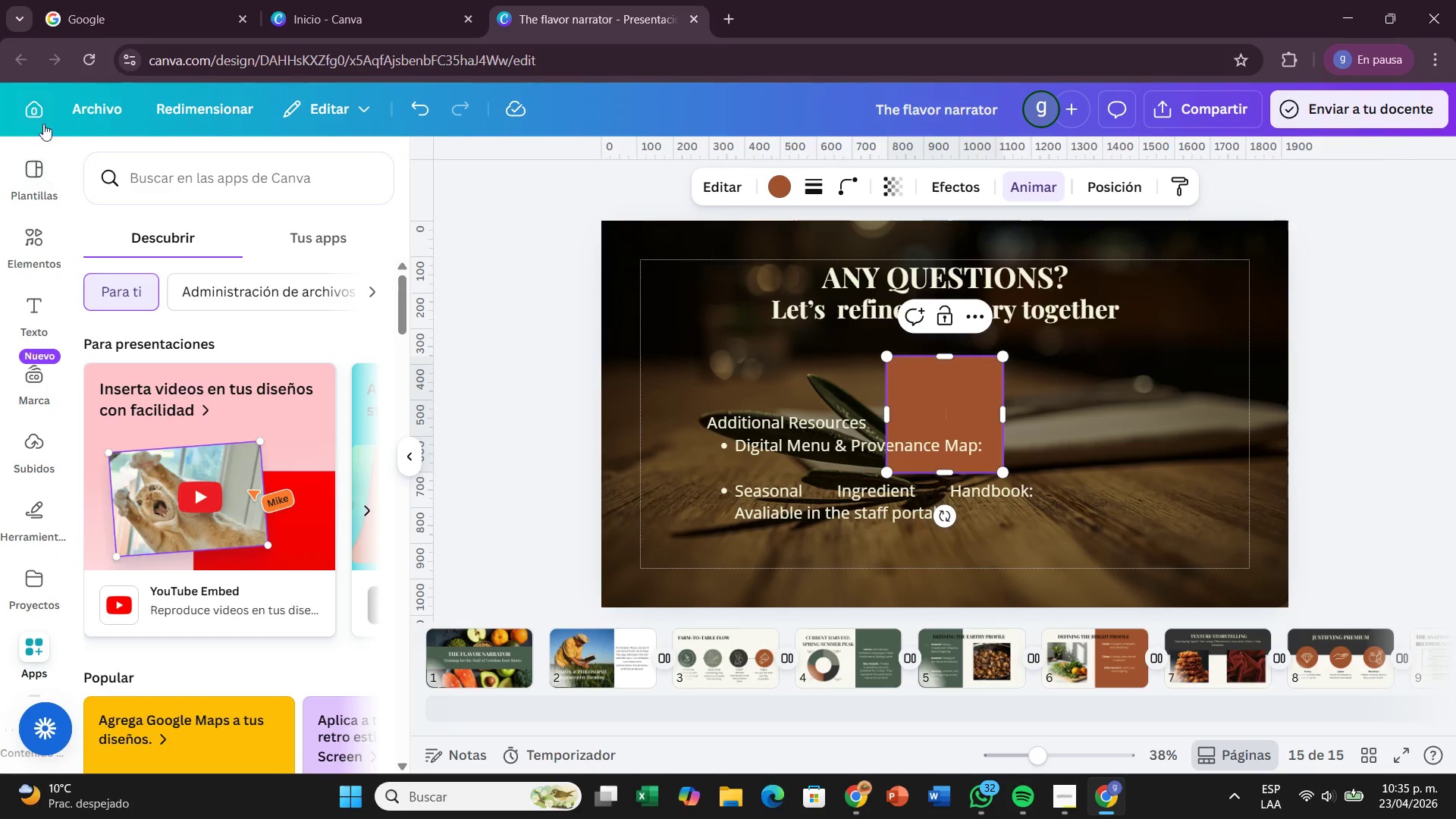 
left_click([160, 158])
 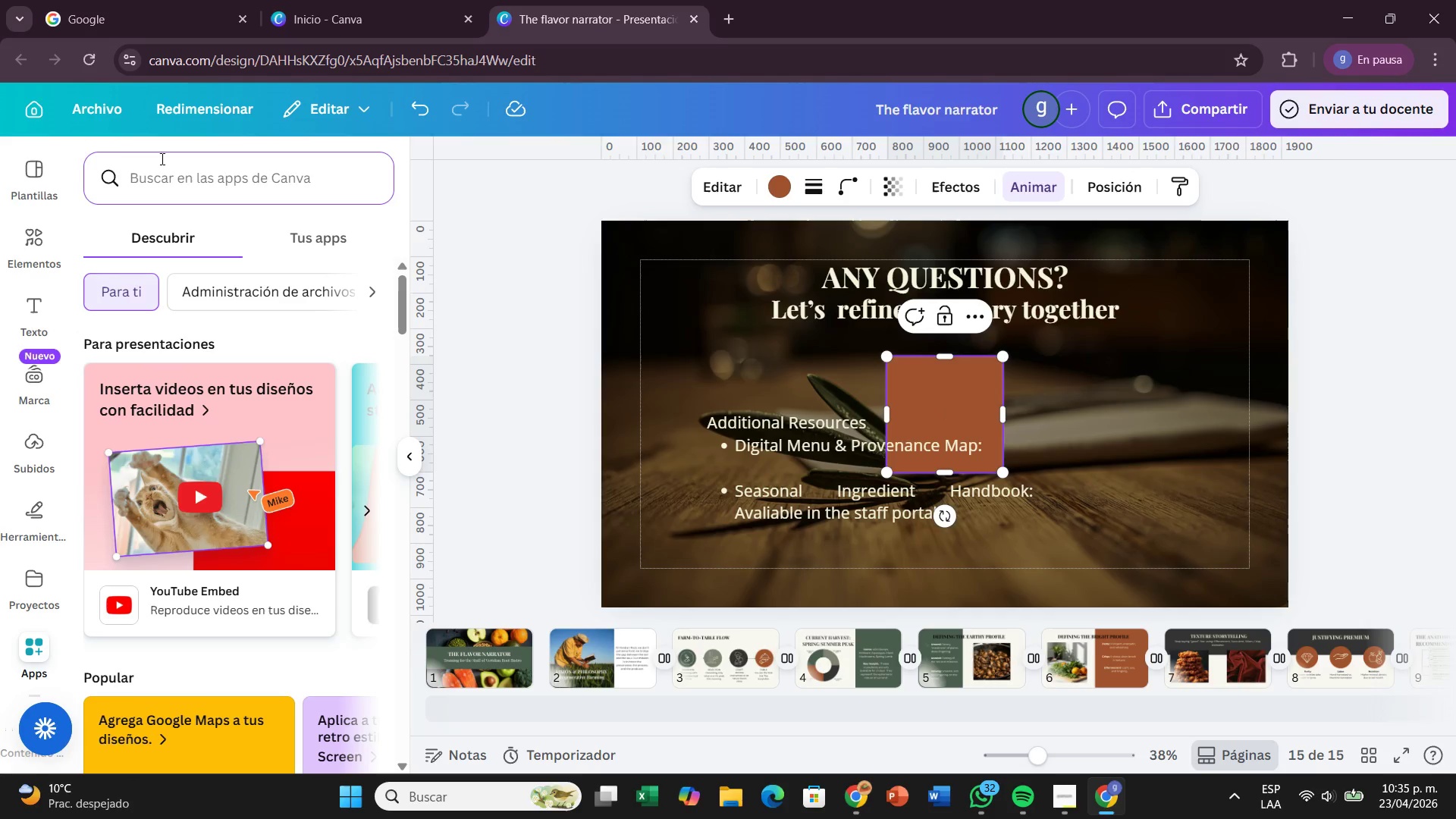 
type(QR code)
 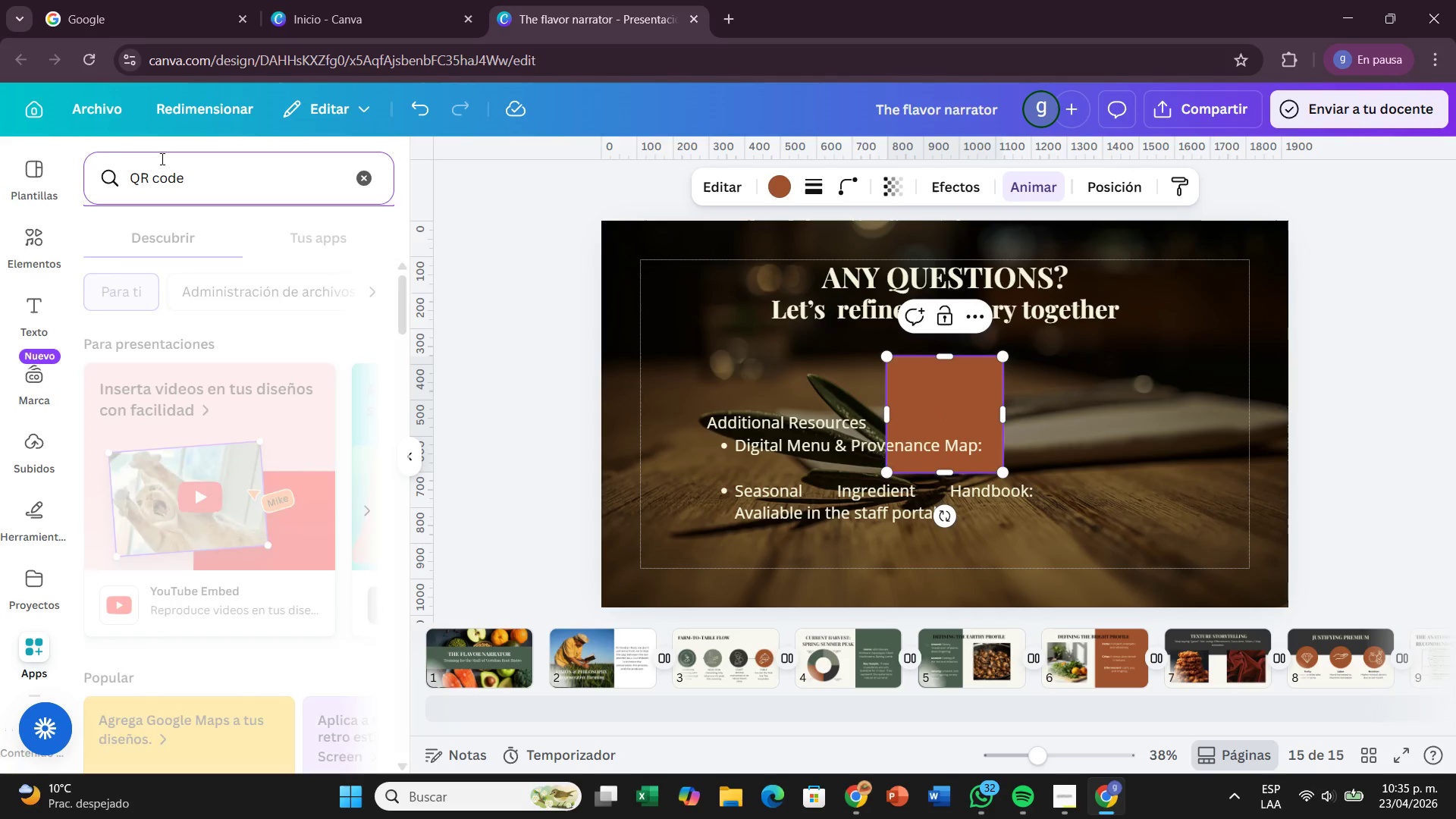 
key(Enter)
 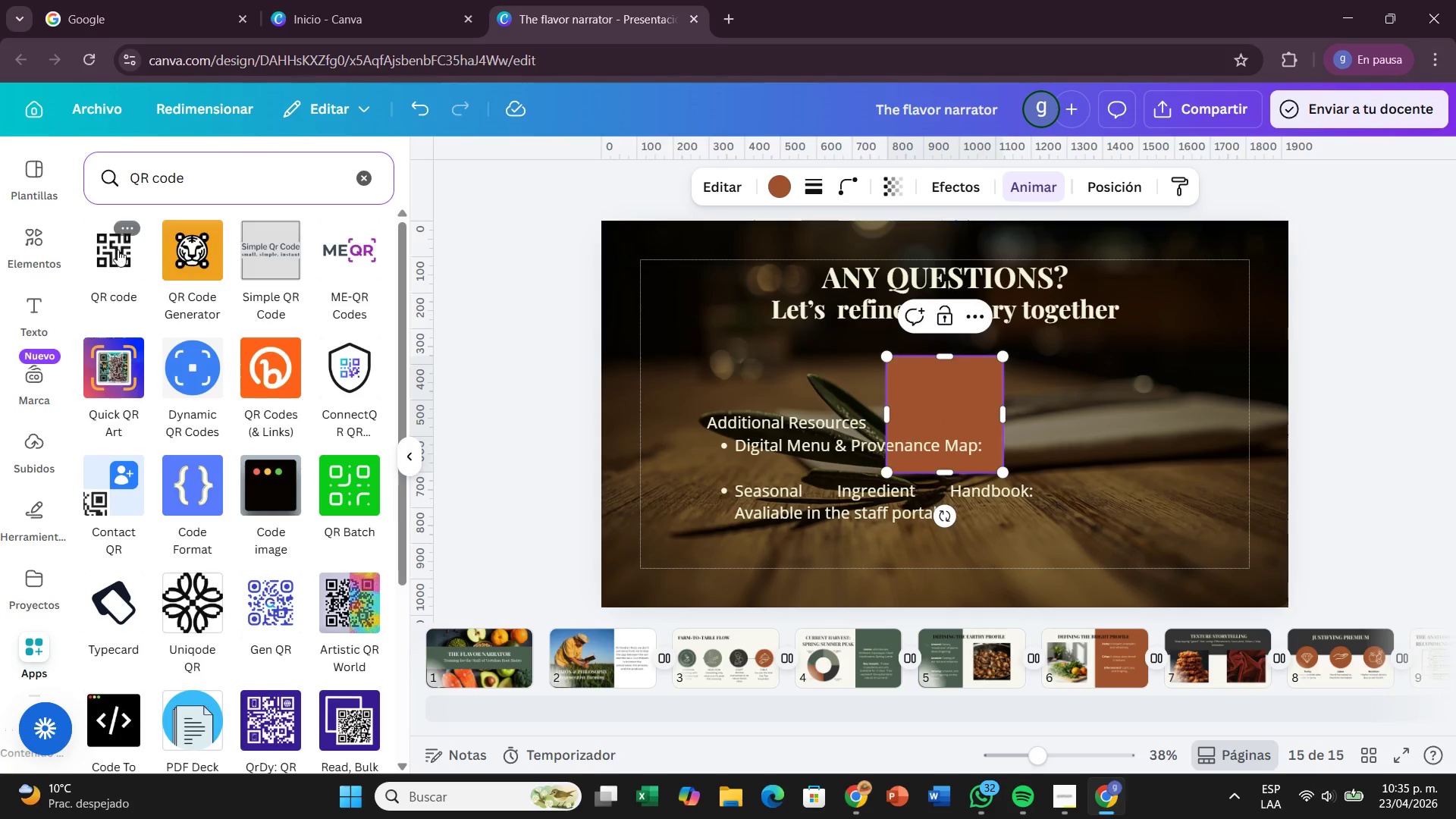 
left_click([117, 249])
 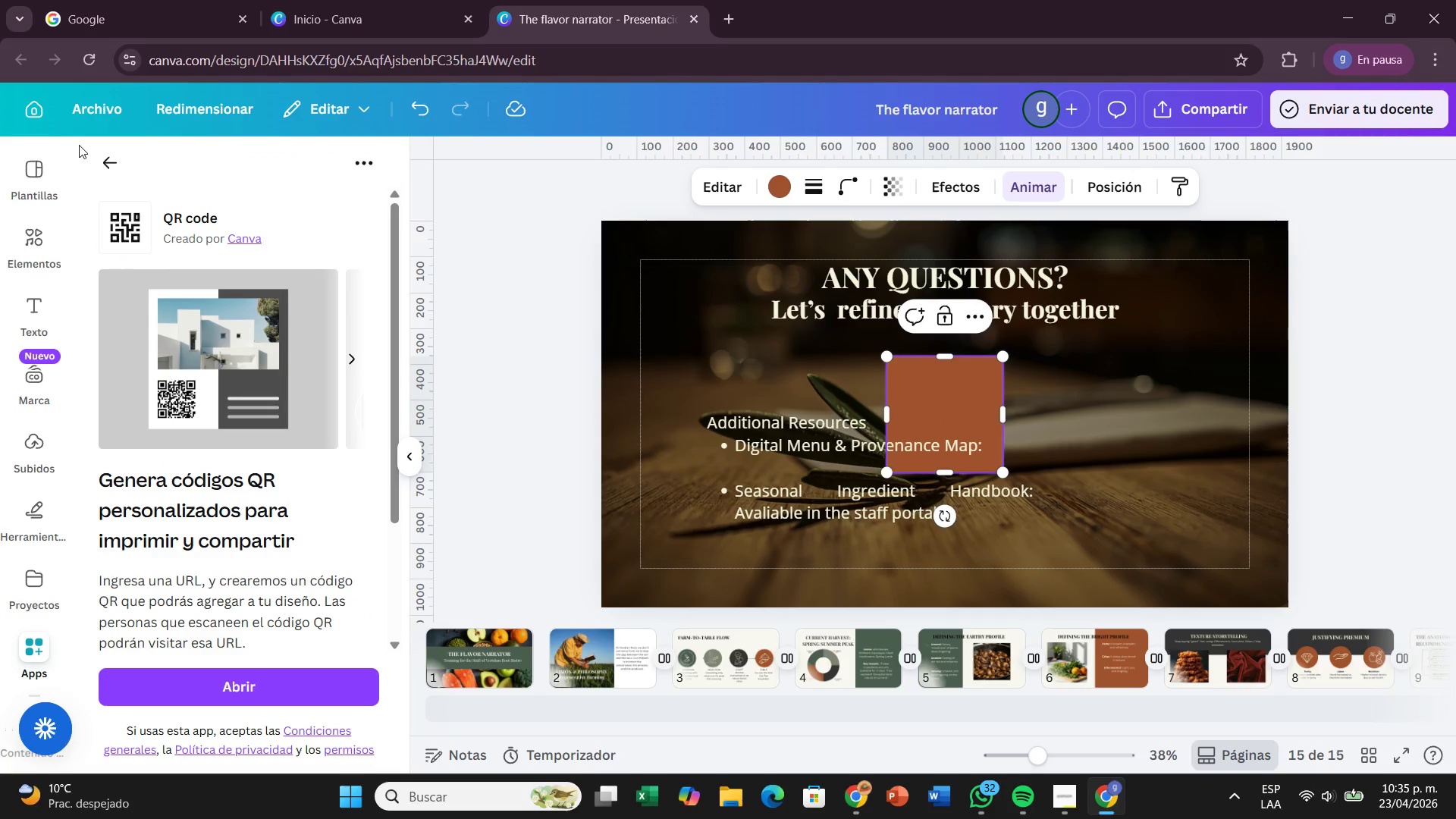 
left_click([108, 165])
 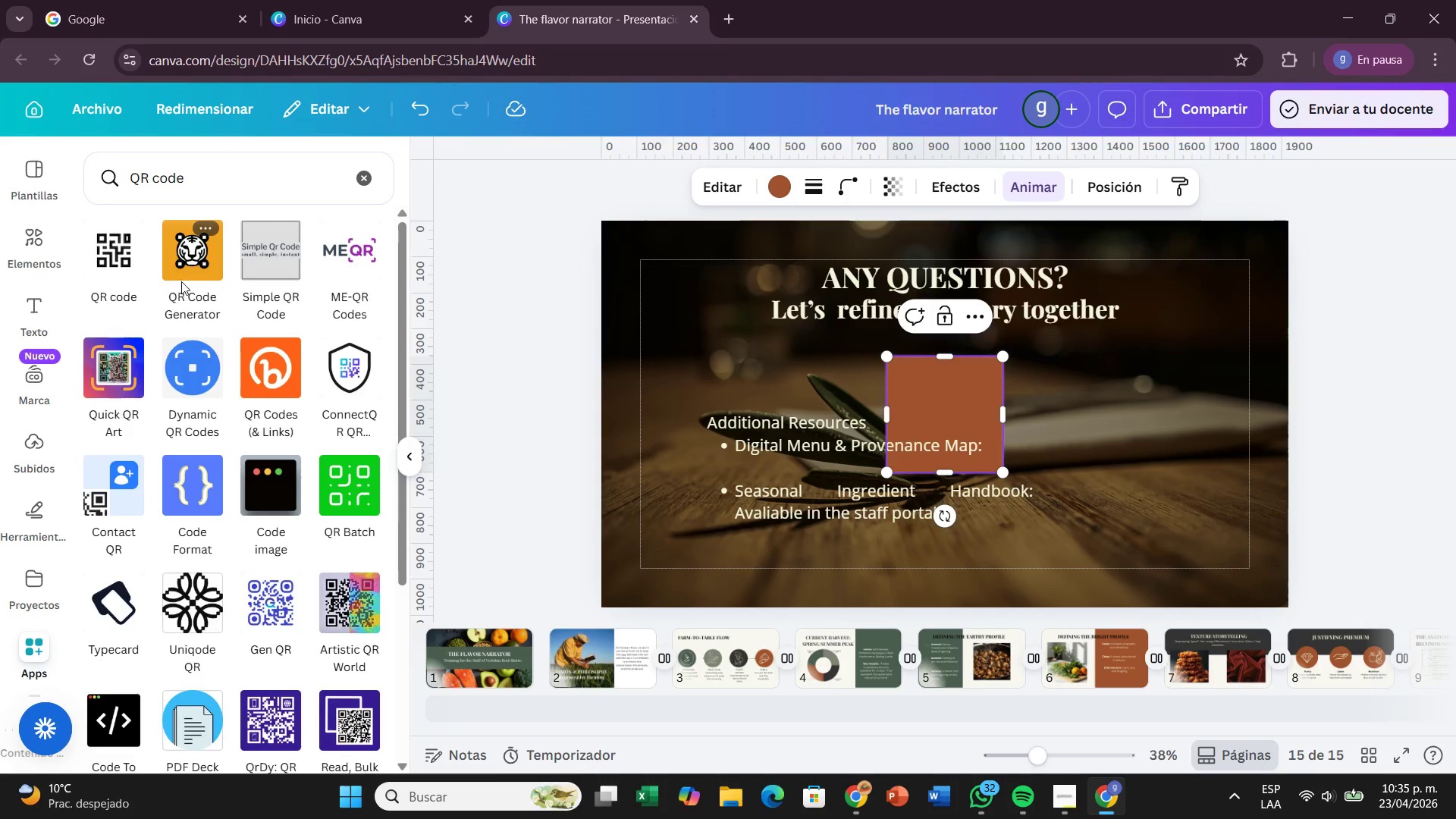 
left_click([181, 281])
 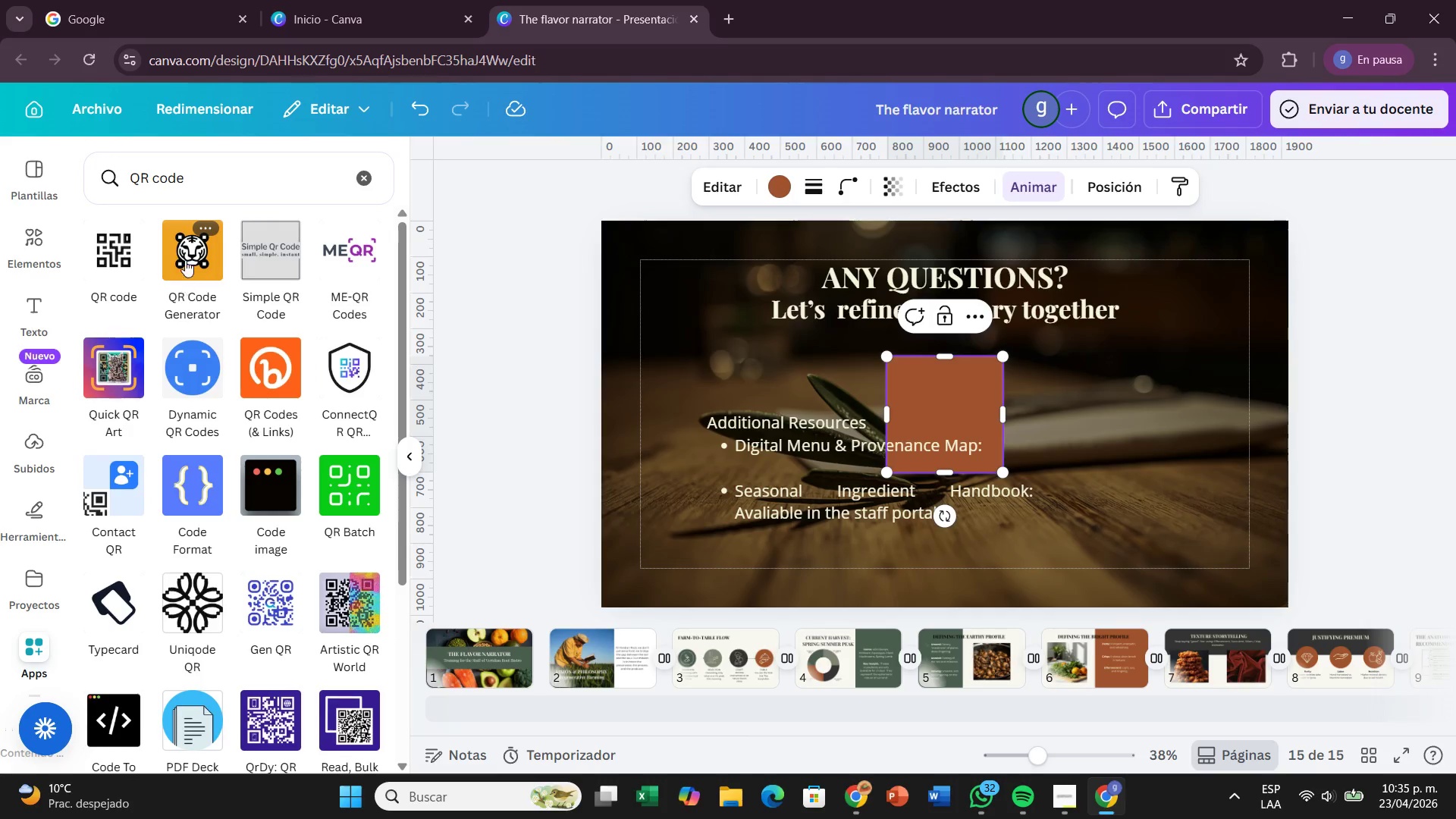 
mouse_move([186, 278])
 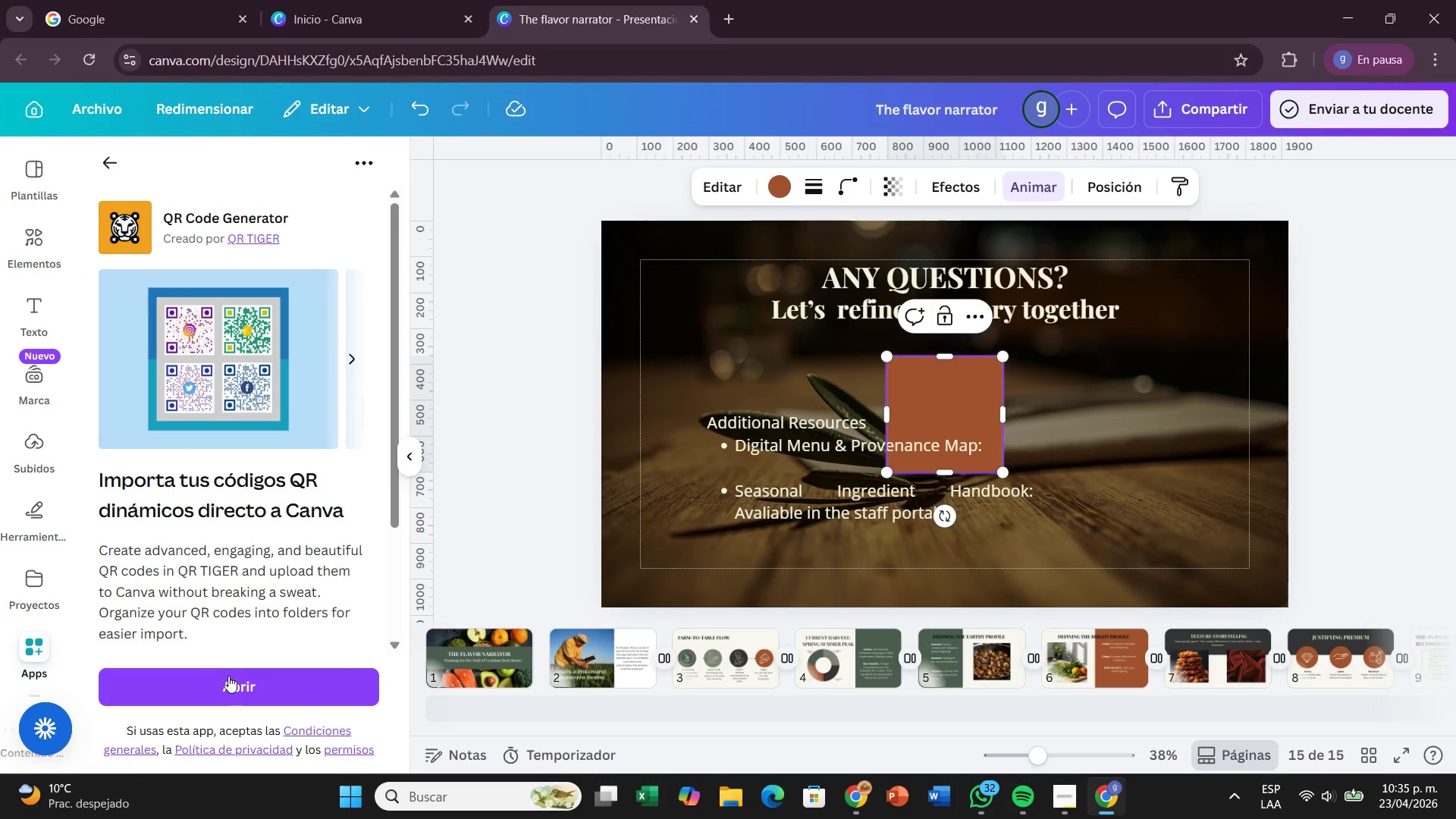 
left_click([228, 682])
 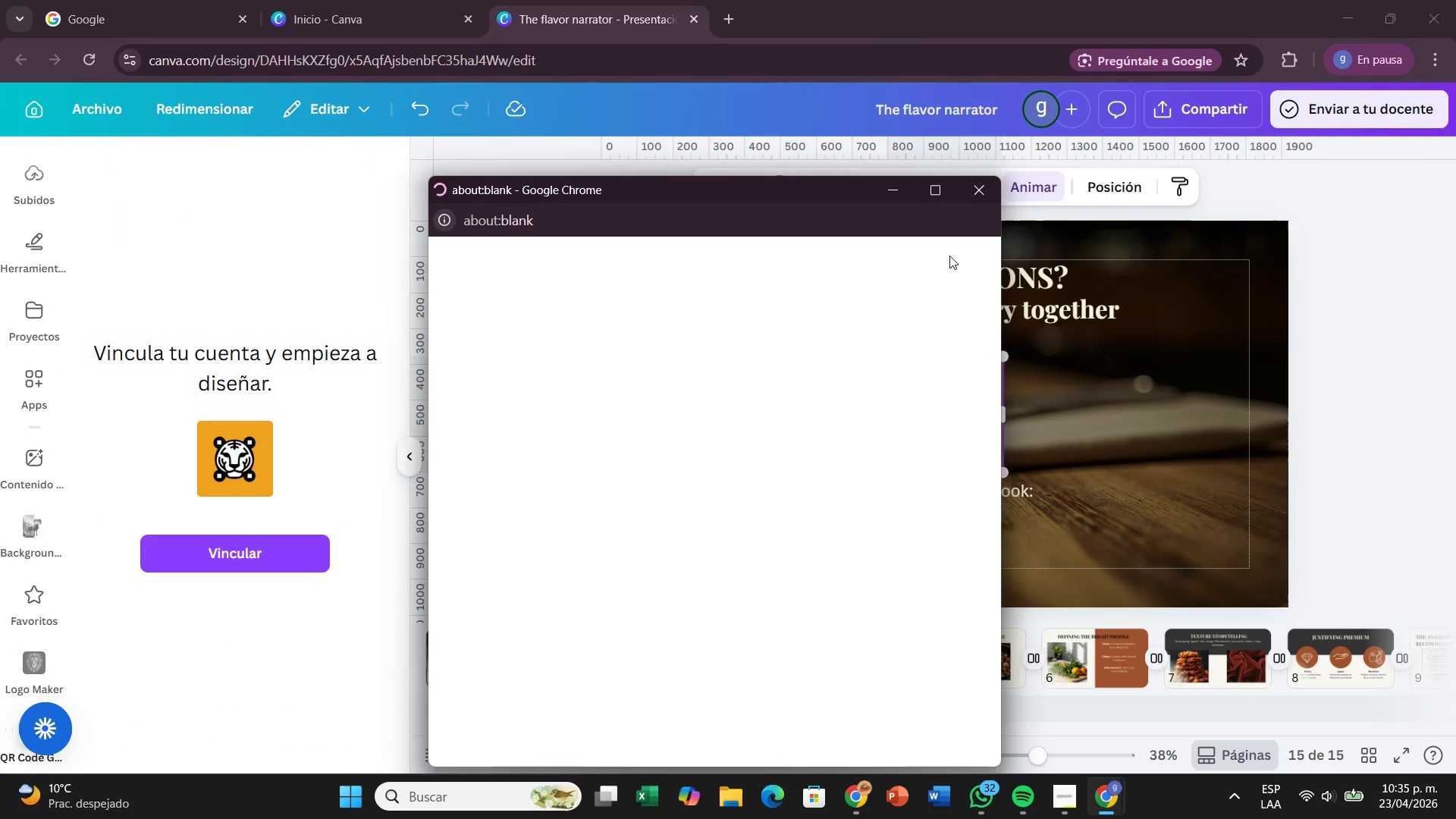 
left_click([962, 190])
 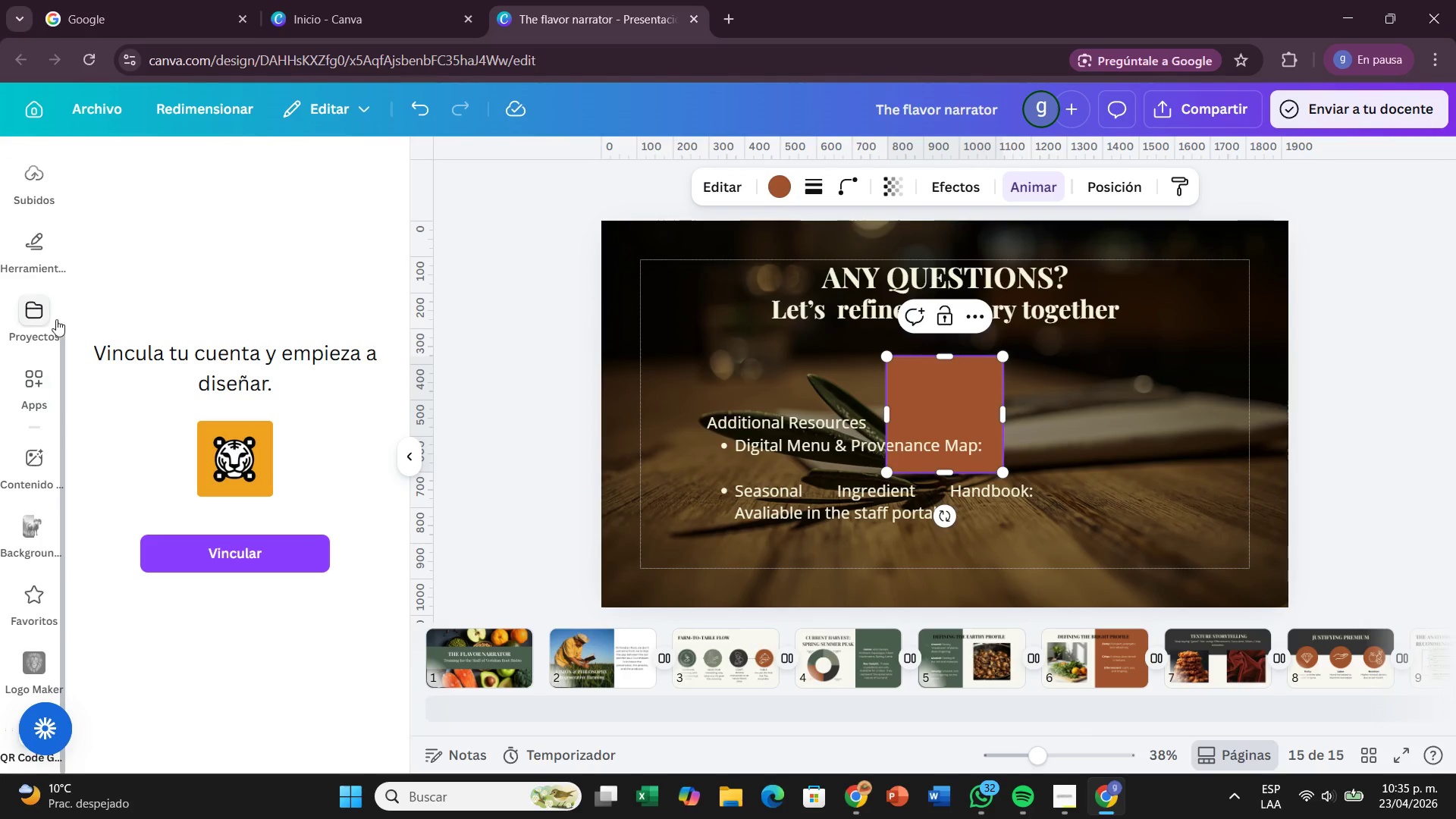 
left_click([35, 400])
 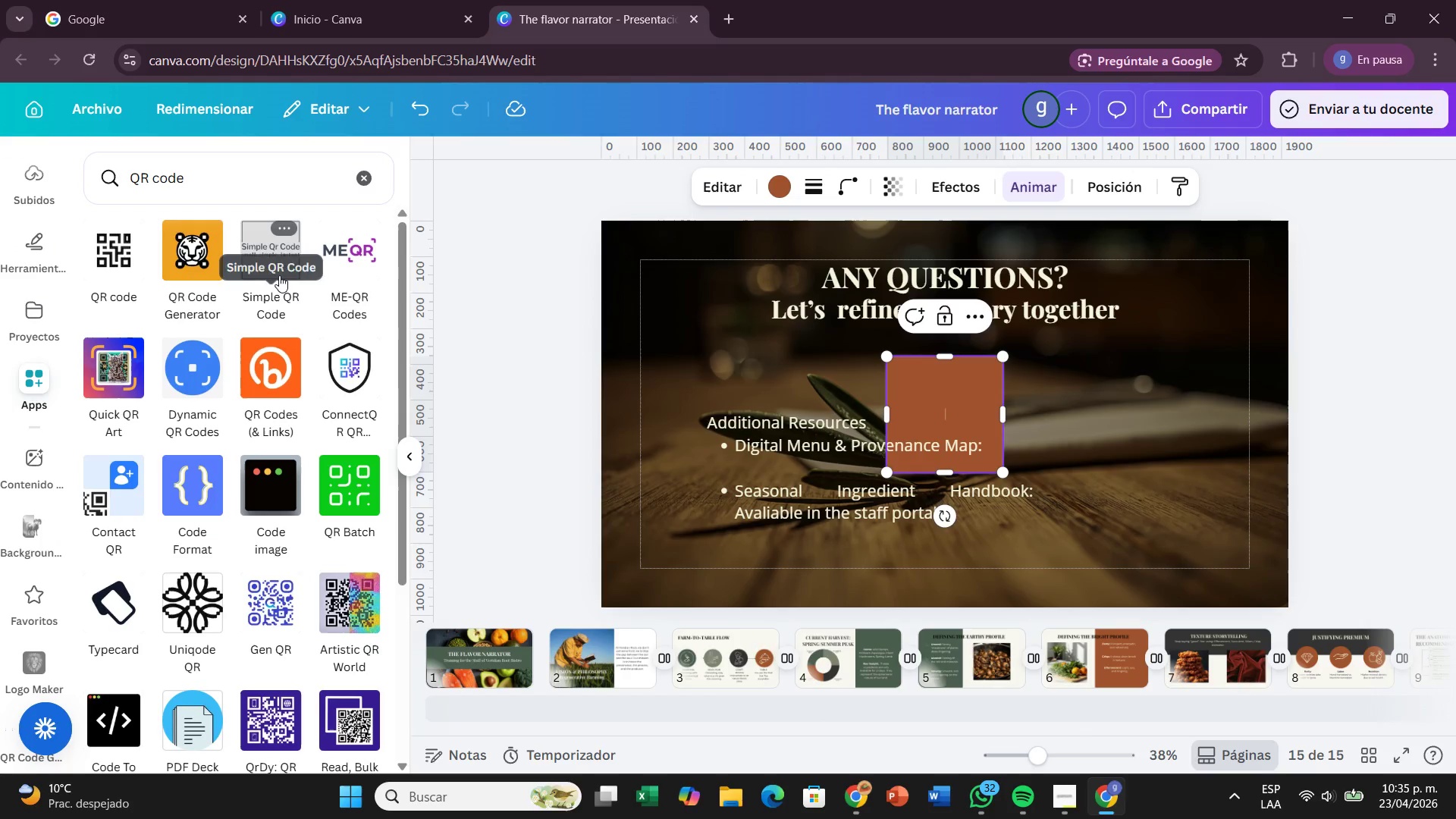 
left_click([270, 248])
 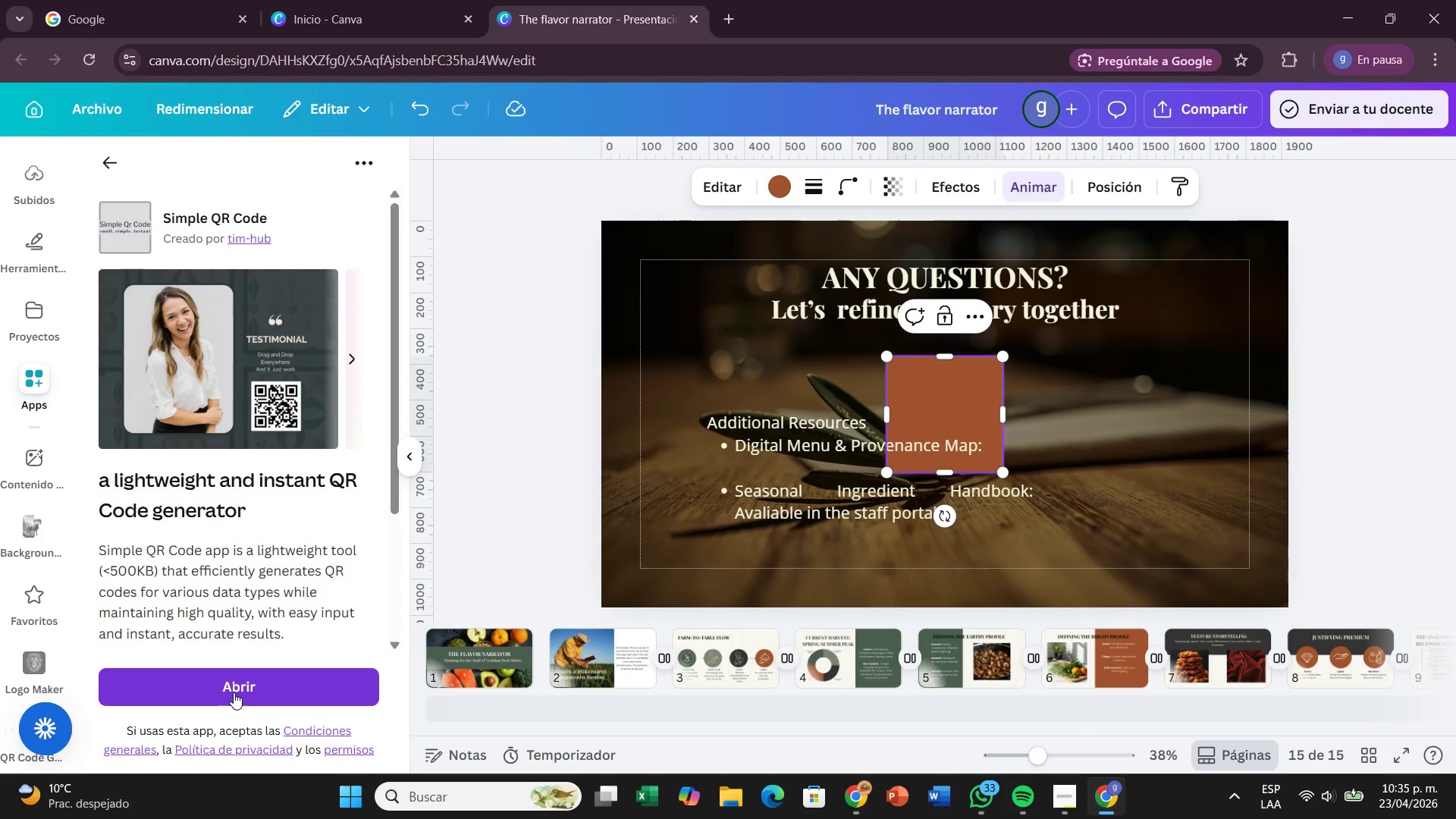 
left_click([234, 689])
 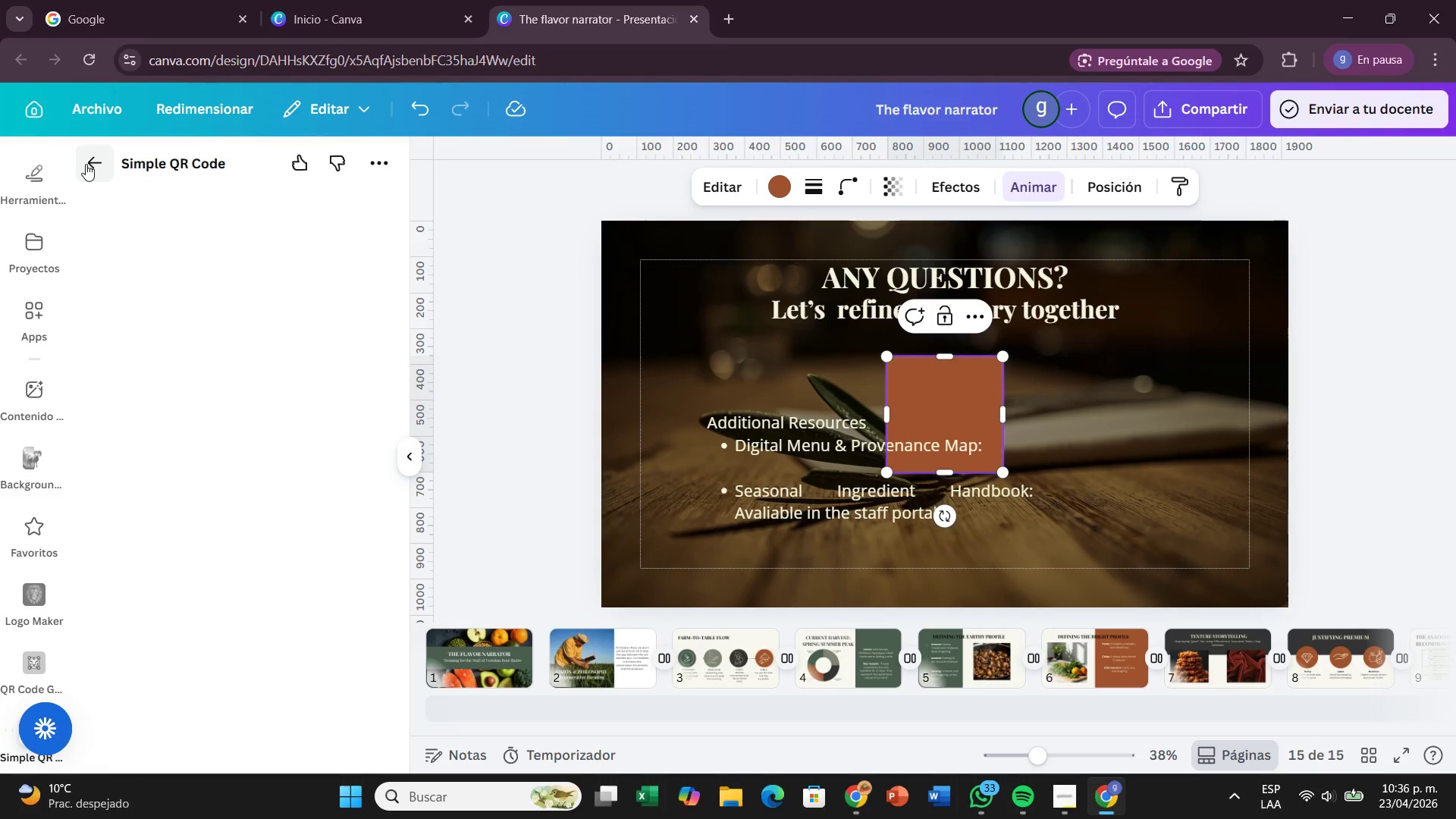 
wait(32.22)
 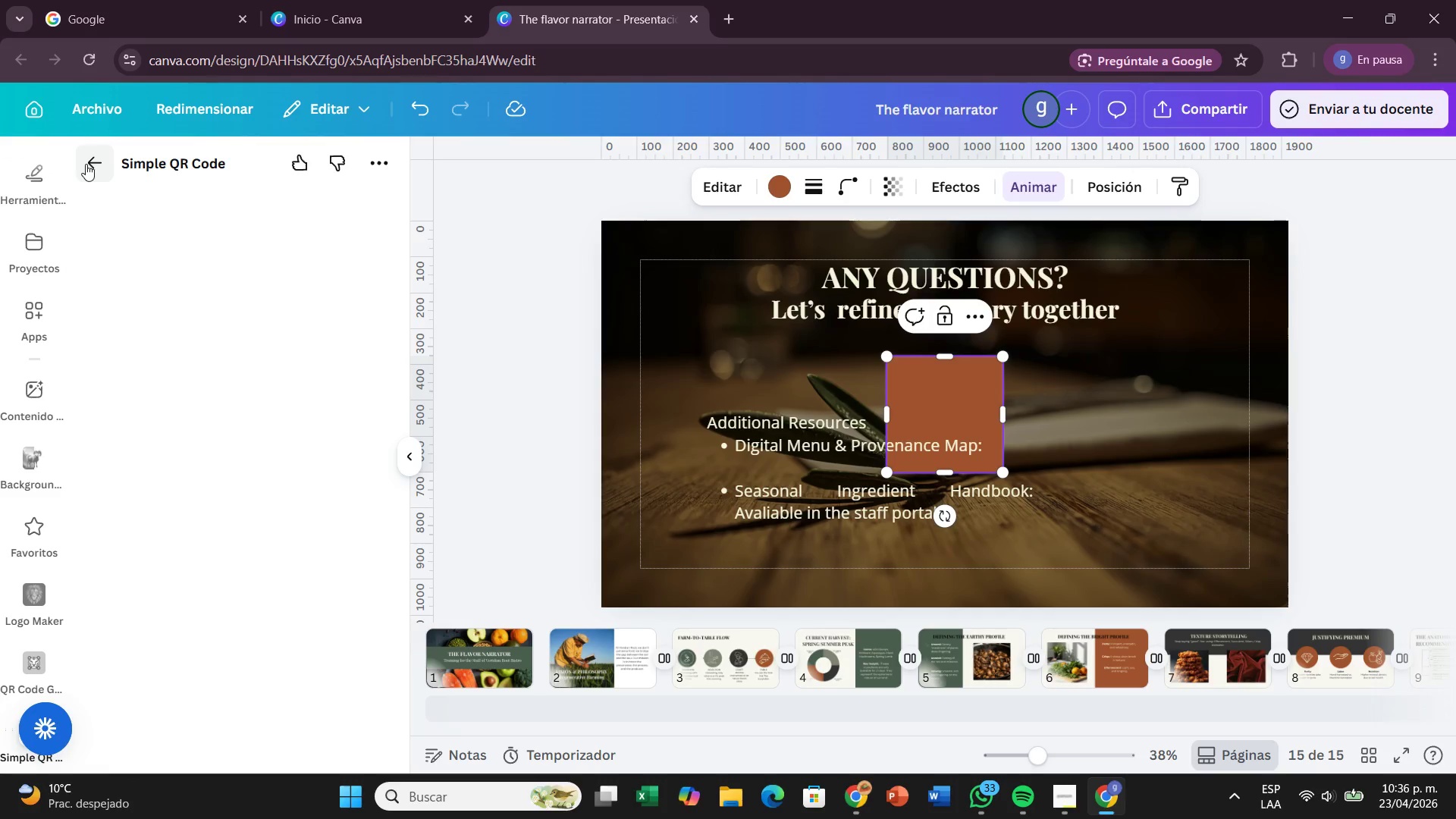 
left_click([86, 164])
 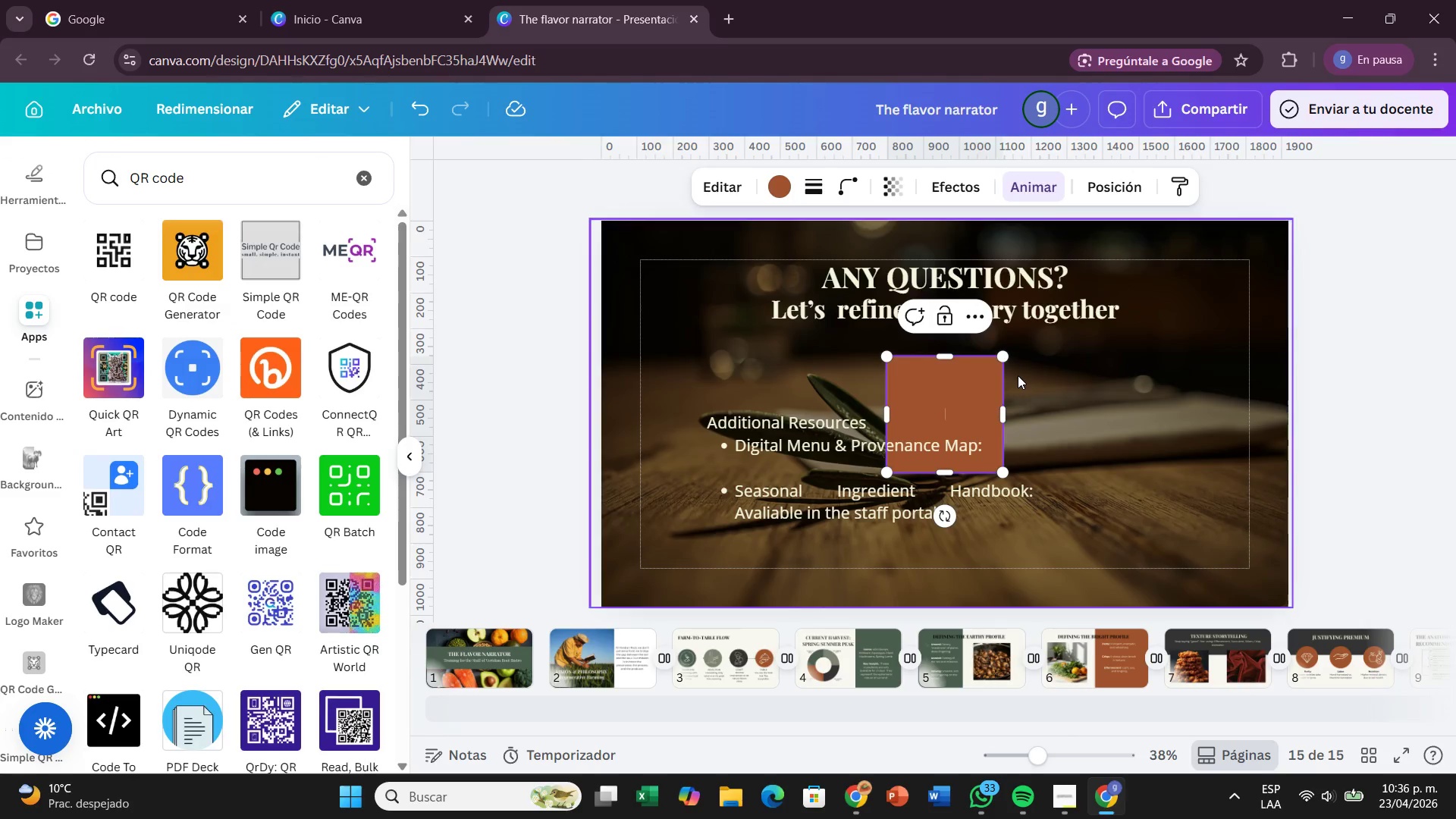 
left_click([980, 375])
 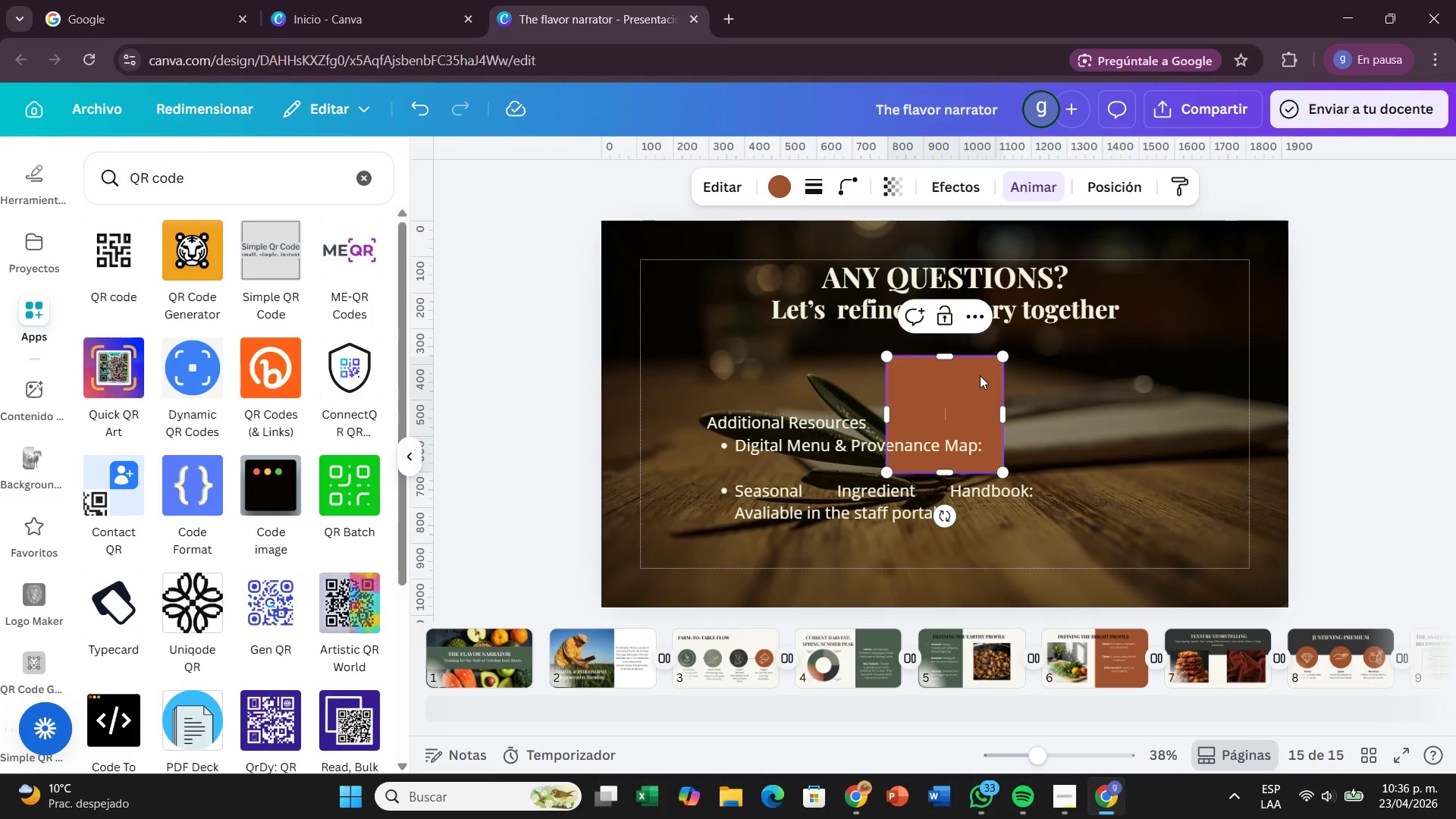 
key(Backspace)
 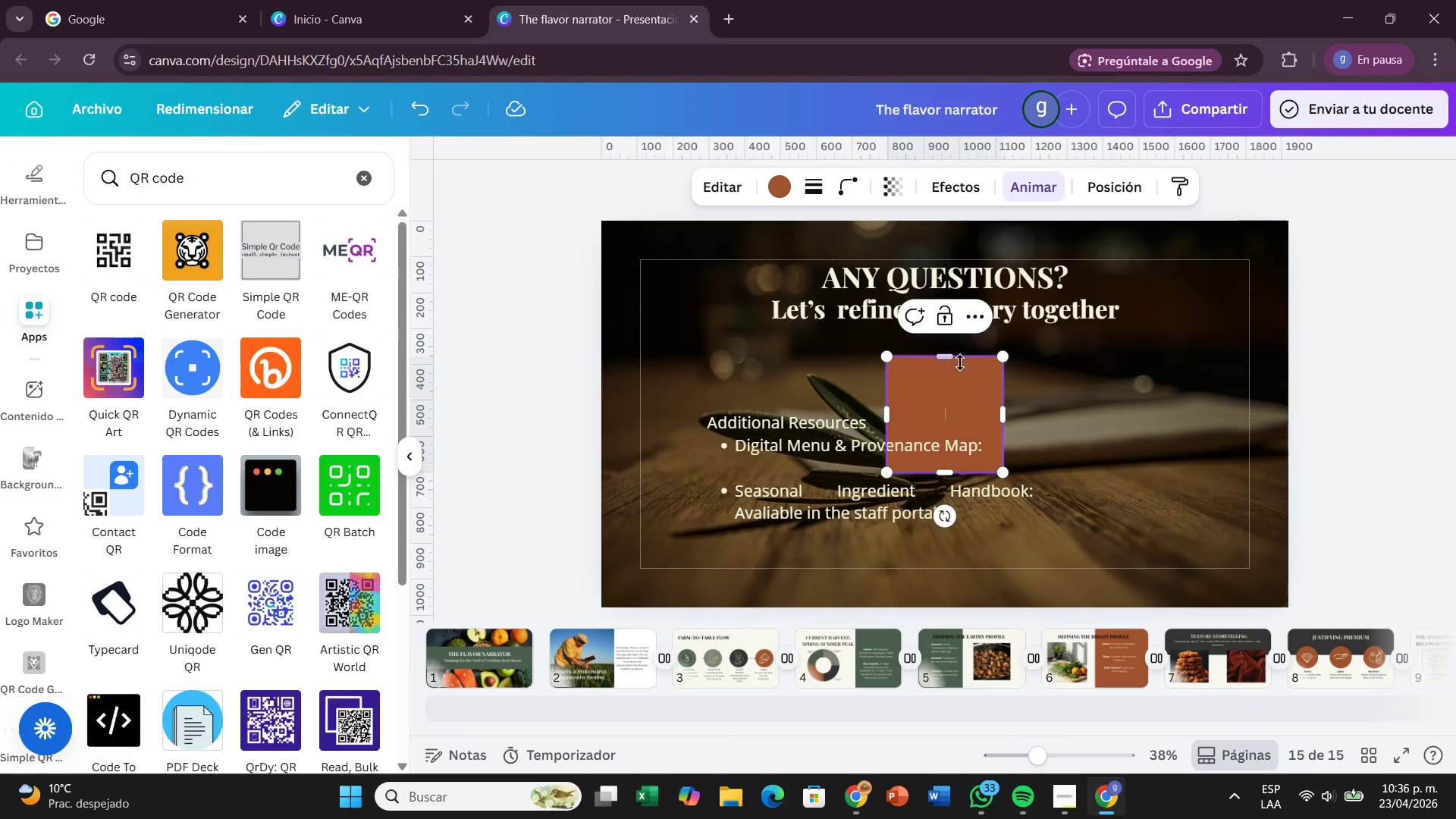 
double_click([955, 395])
 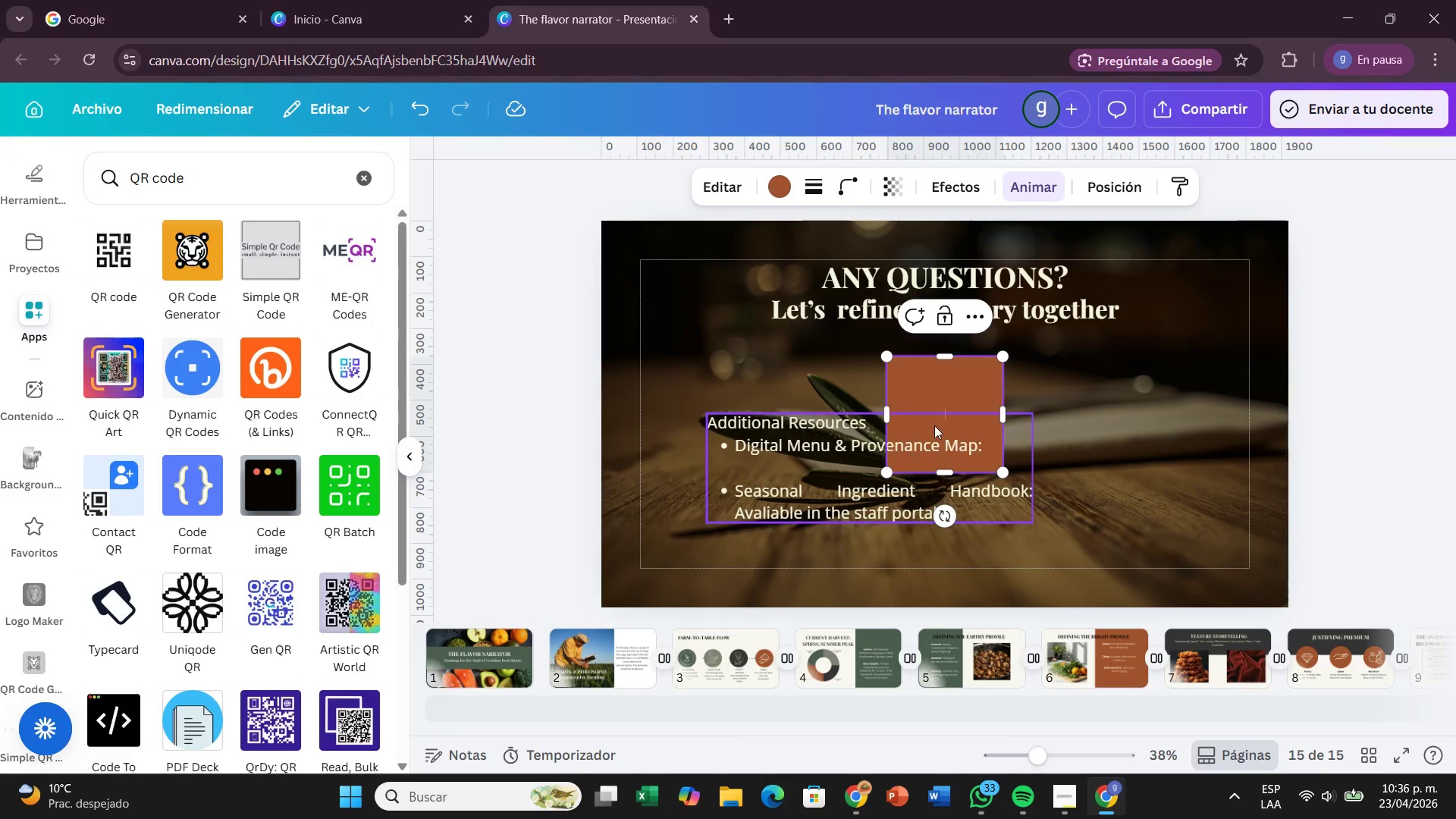 
left_click_drag(start_coordinate=[945, 381], to_coordinate=[979, 511])
 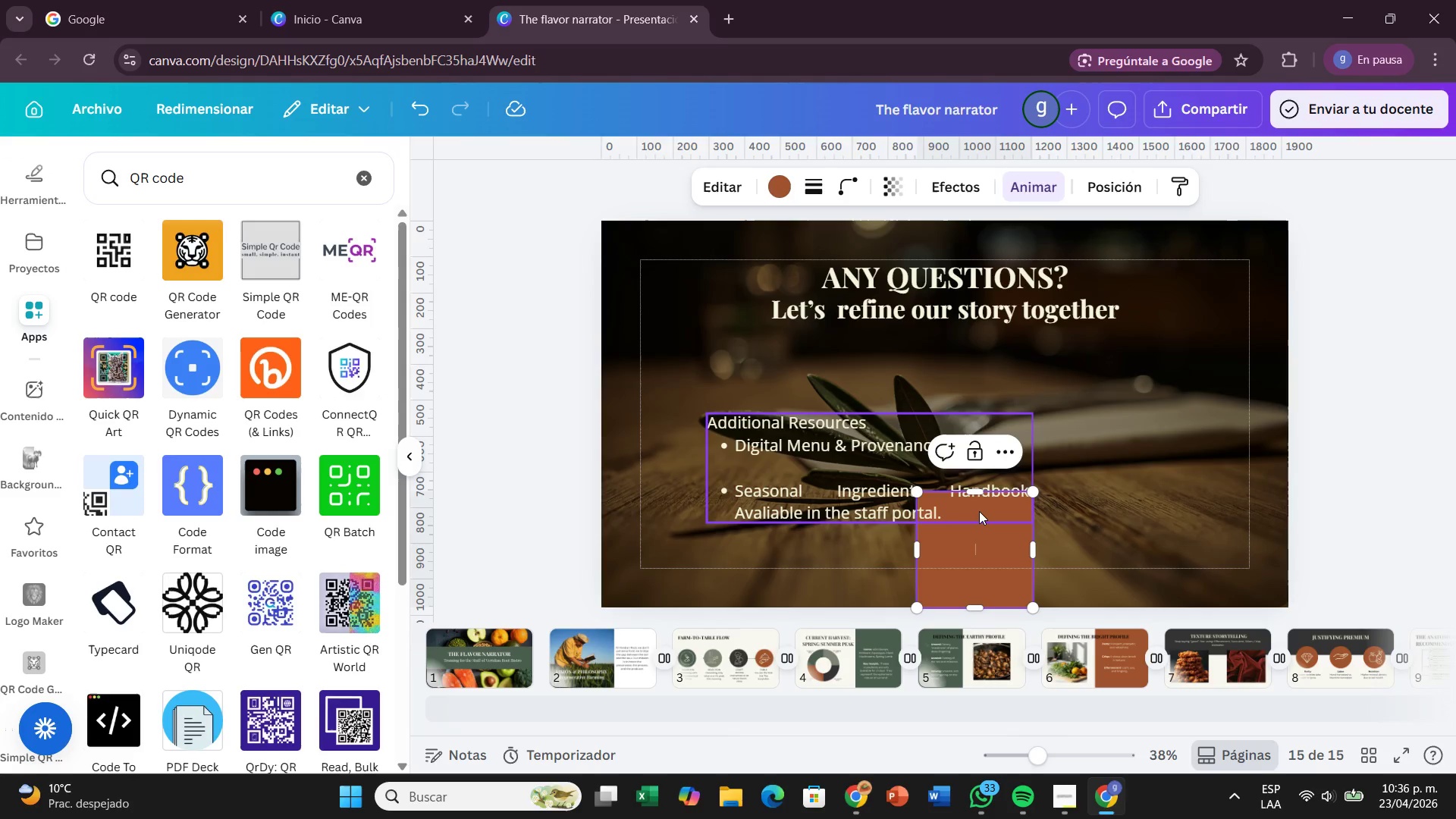 
key(Backspace)
 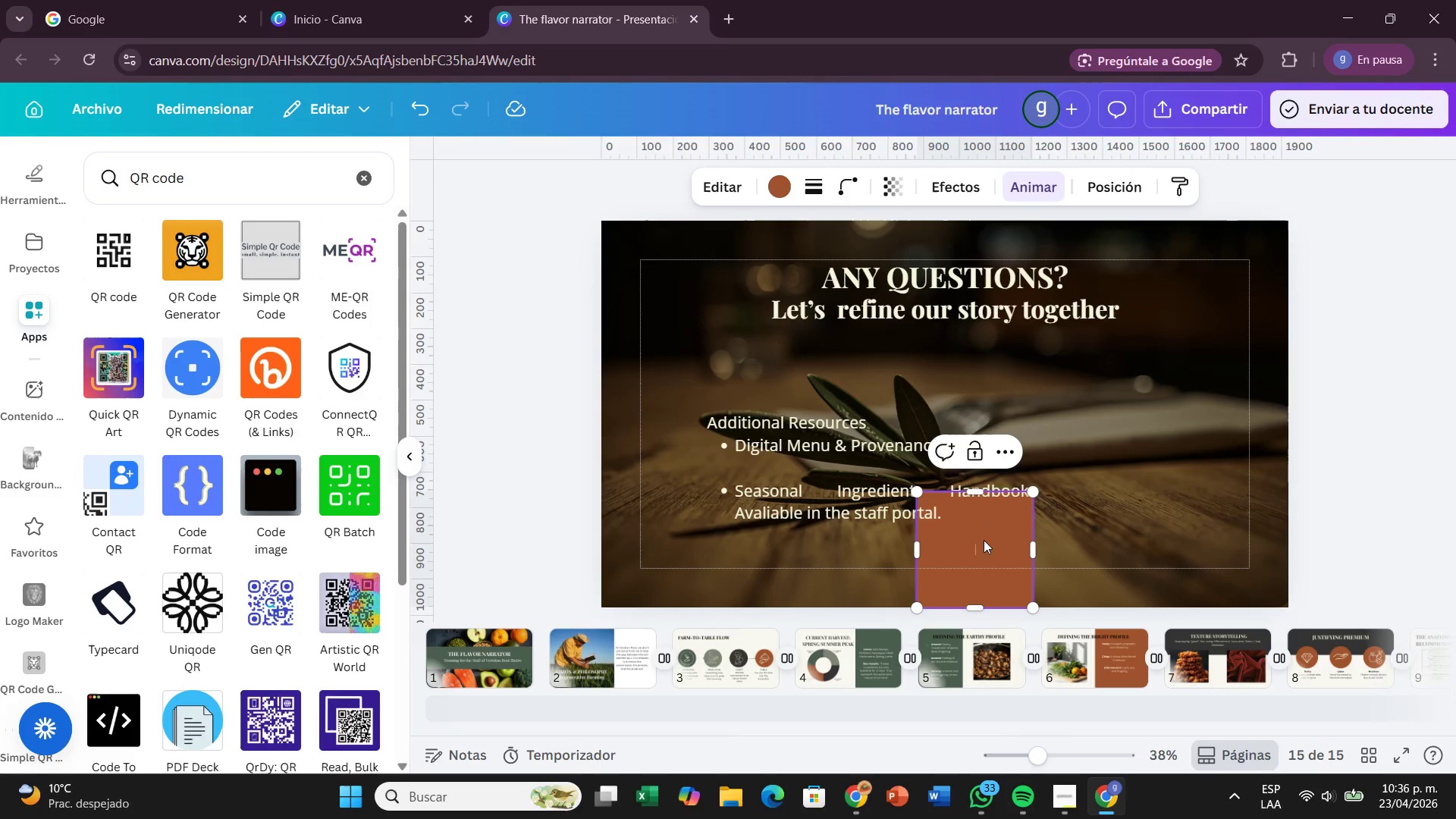 
left_click_drag(start_coordinate=[984, 544], to_coordinate=[1252, 491])
 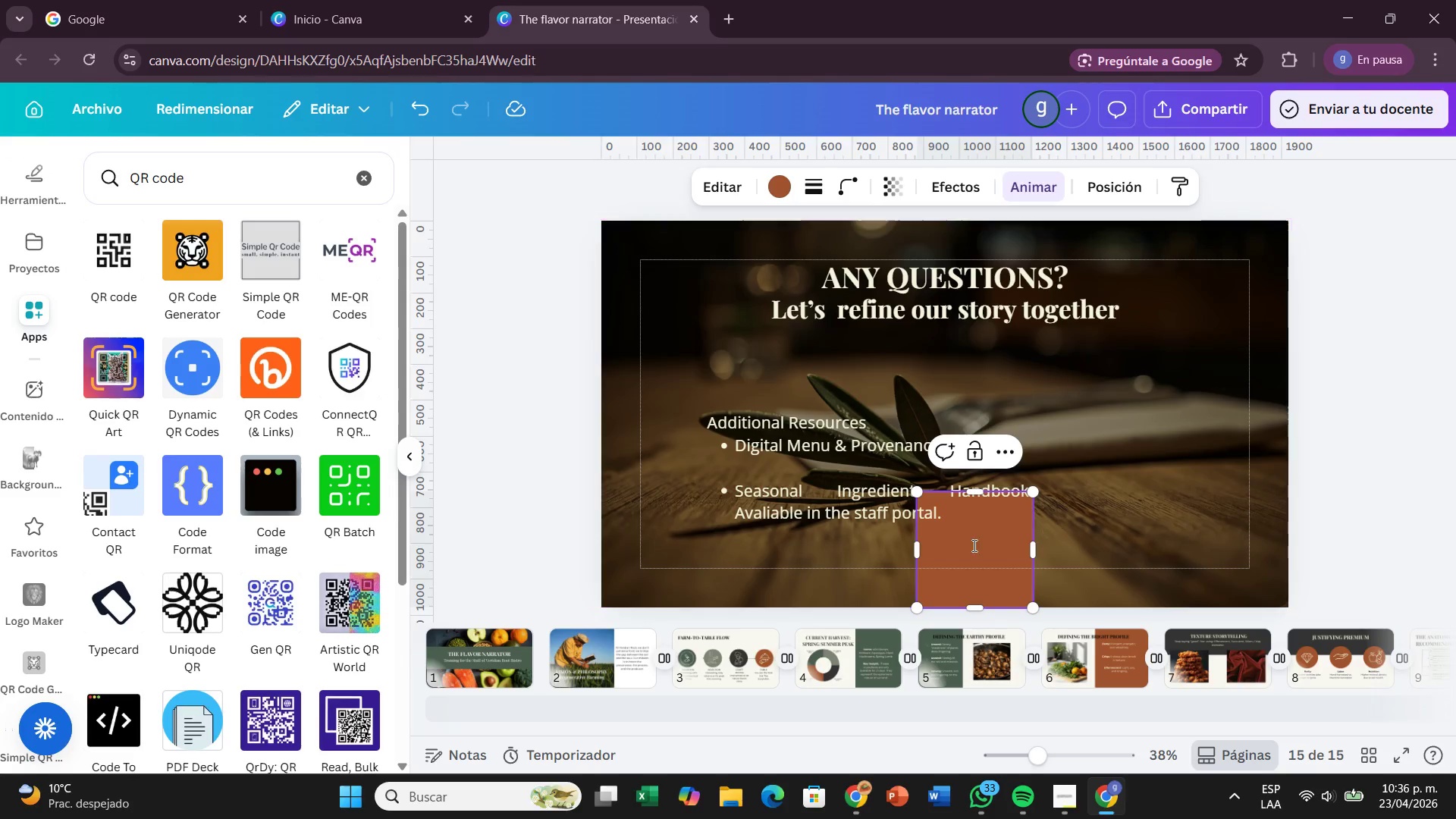 
left_click_drag(start_coordinate=[973, 545], to_coordinate=[1046, 532])
 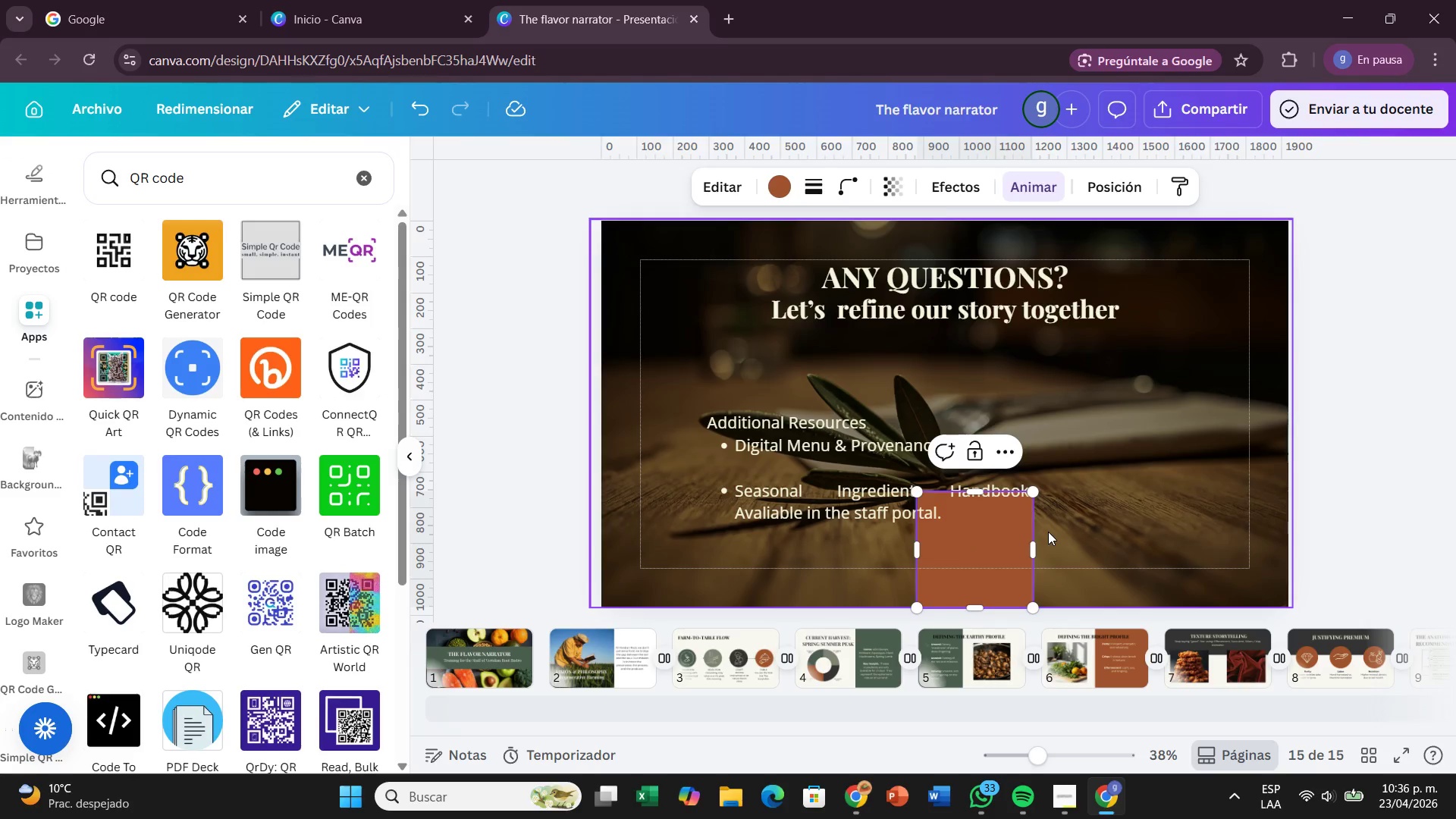 
left_click([1048, 532])
 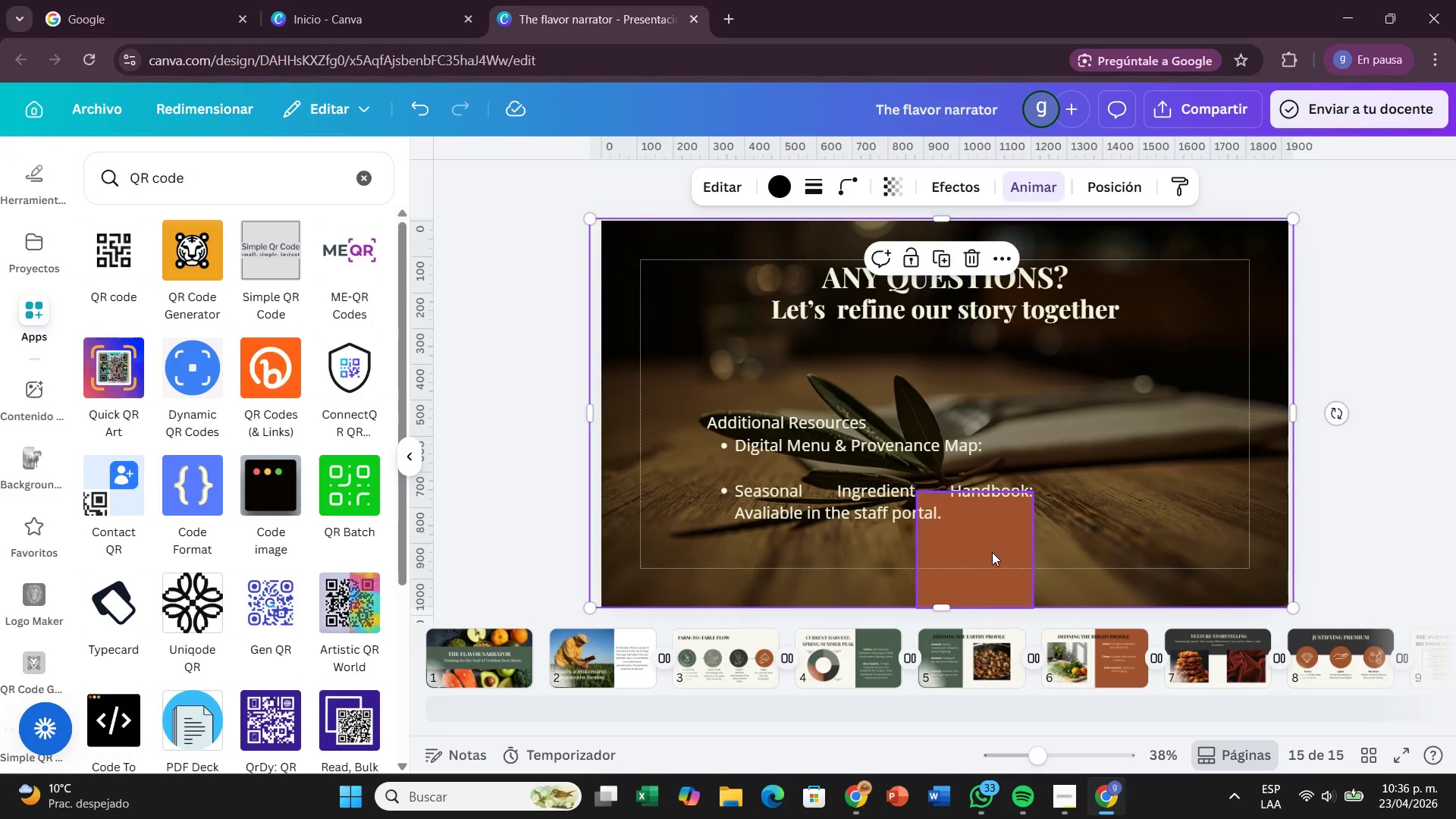 
left_click_drag(start_coordinate=[992, 552], to_coordinate=[1125, 501])
 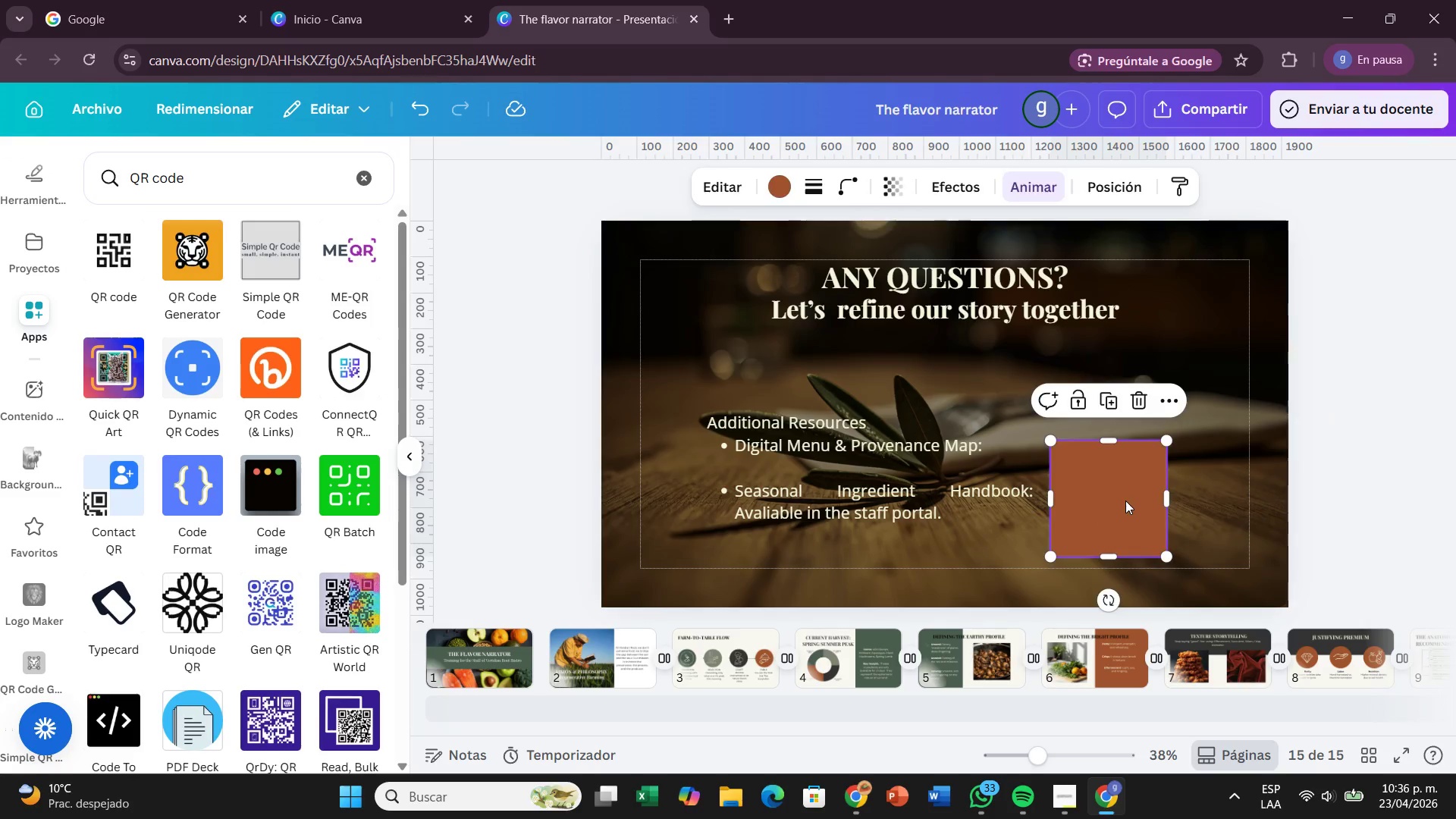 
key(Backspace)
 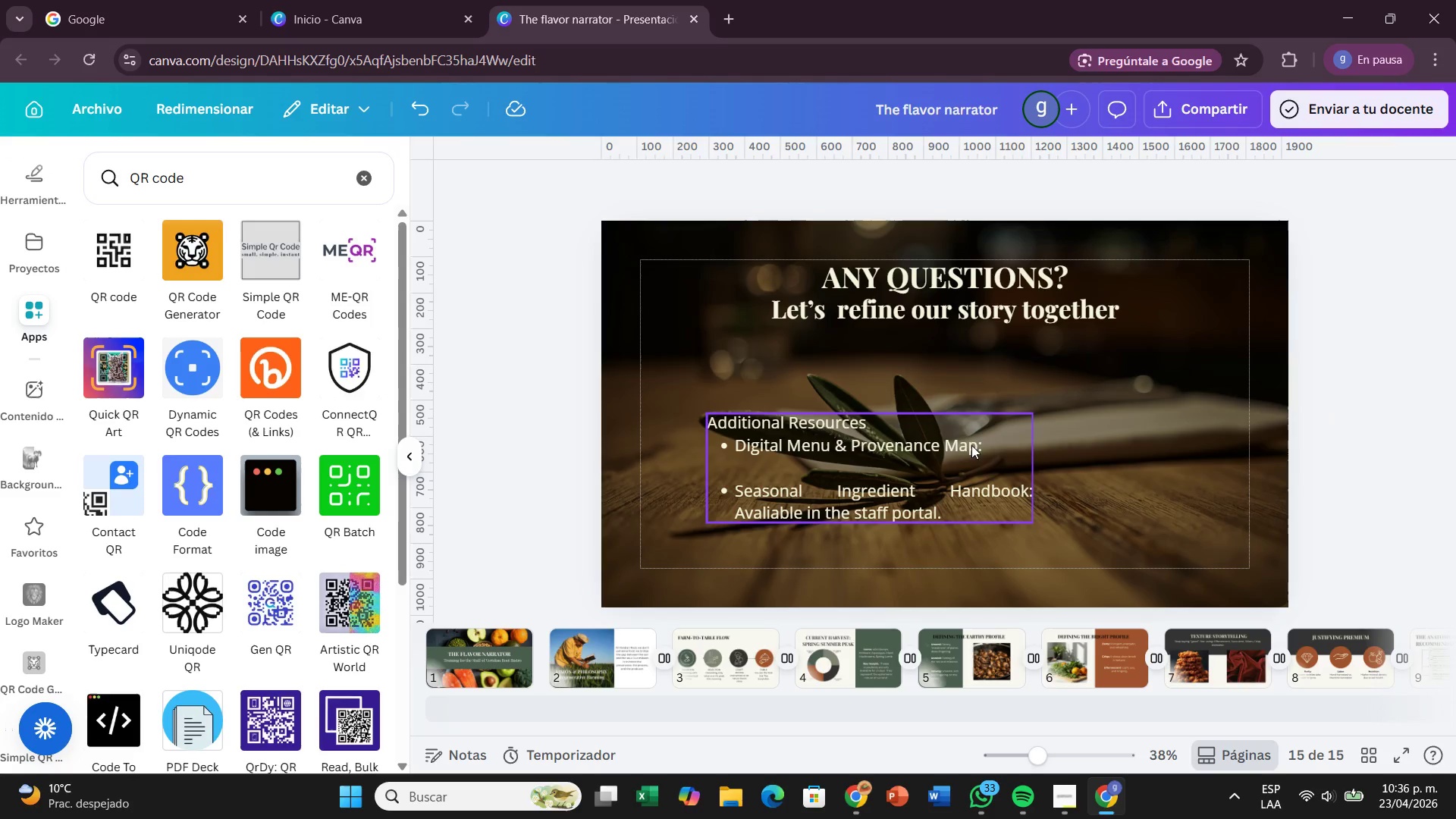 
left_click([899, 497])
 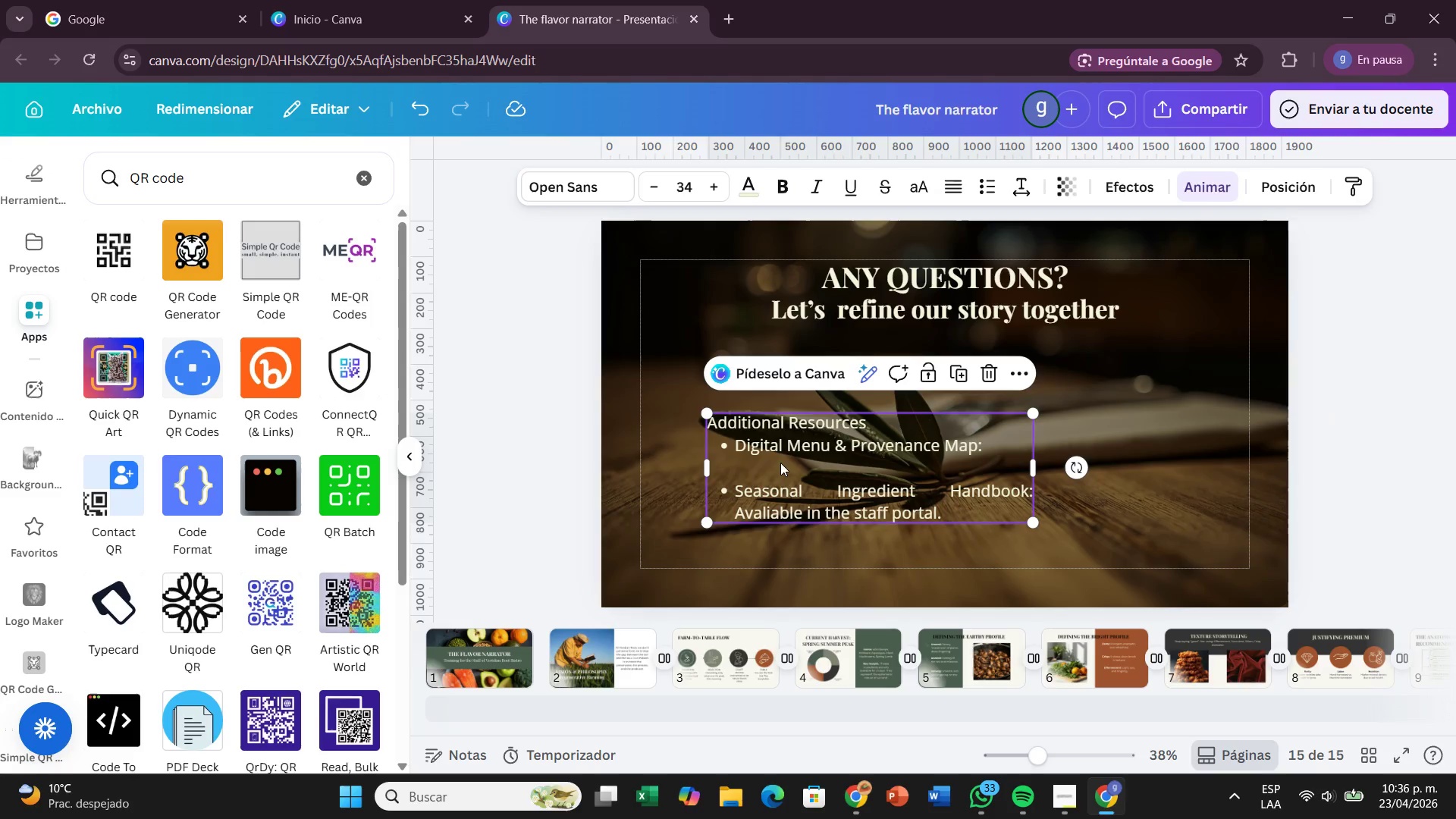 
left_click([894, 418])
 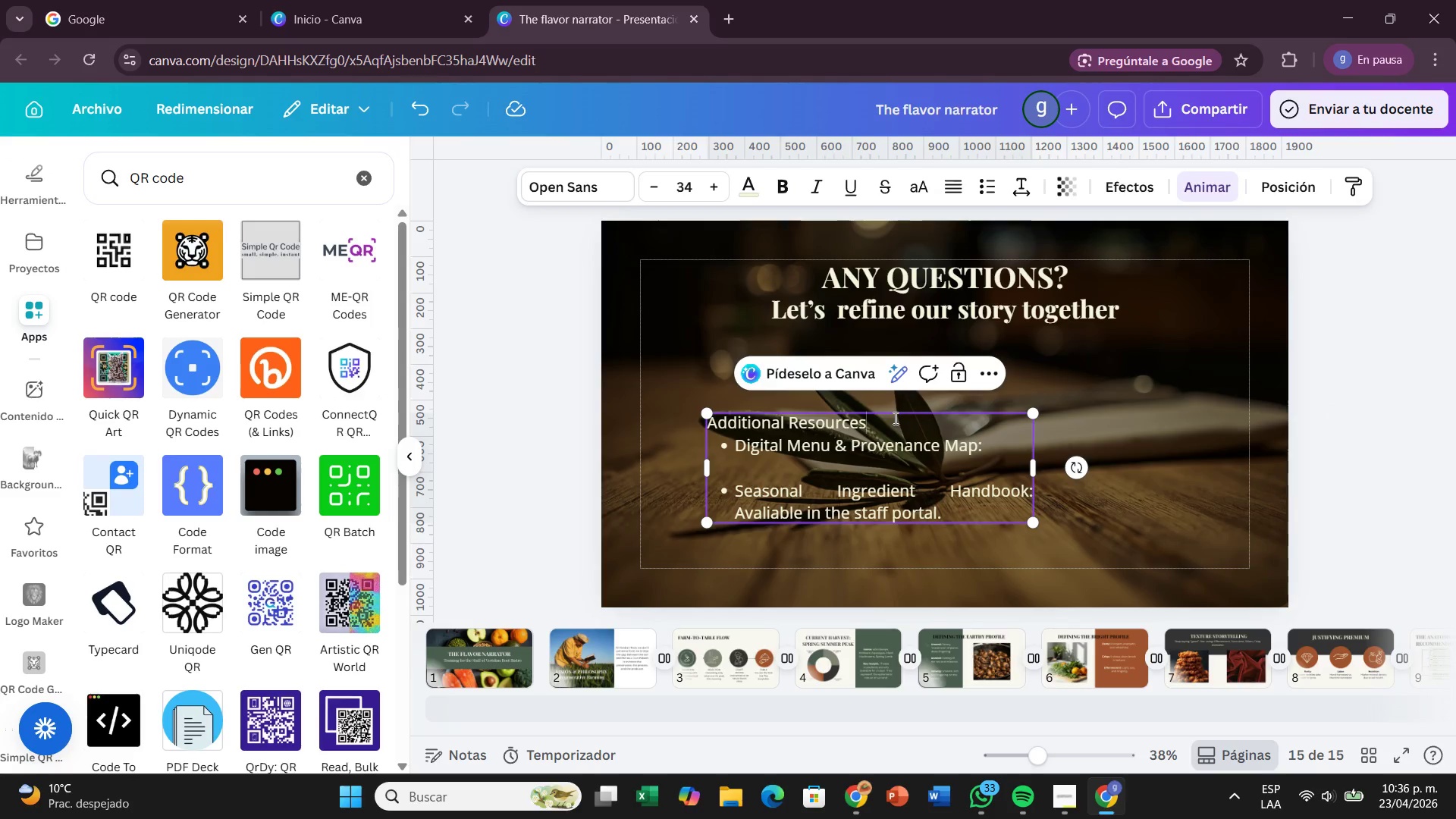 
left_click_drag(start_coordinate=[894, 418], to_coordinate=[711, 428])
 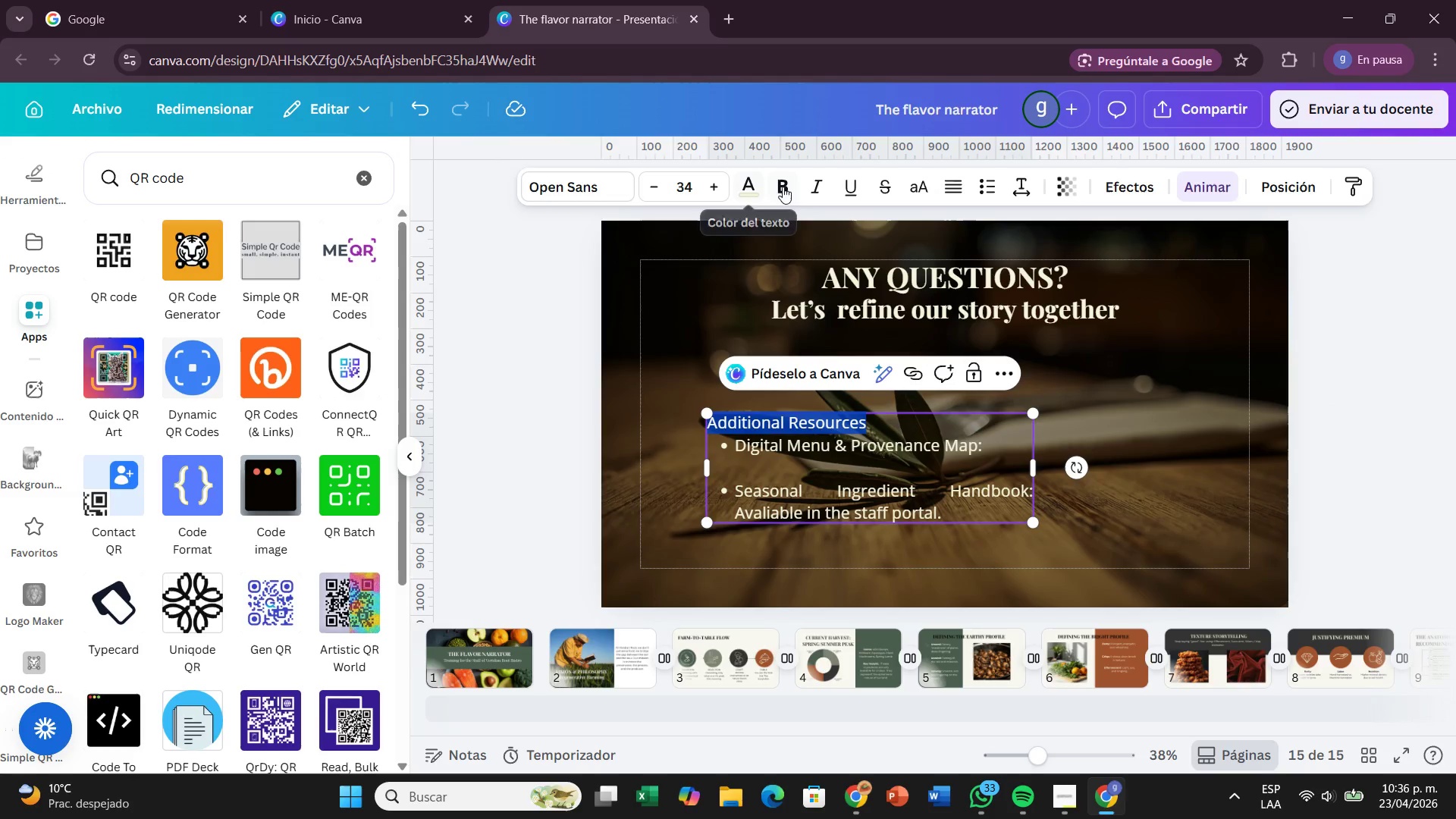 
left_click([786, 187])
 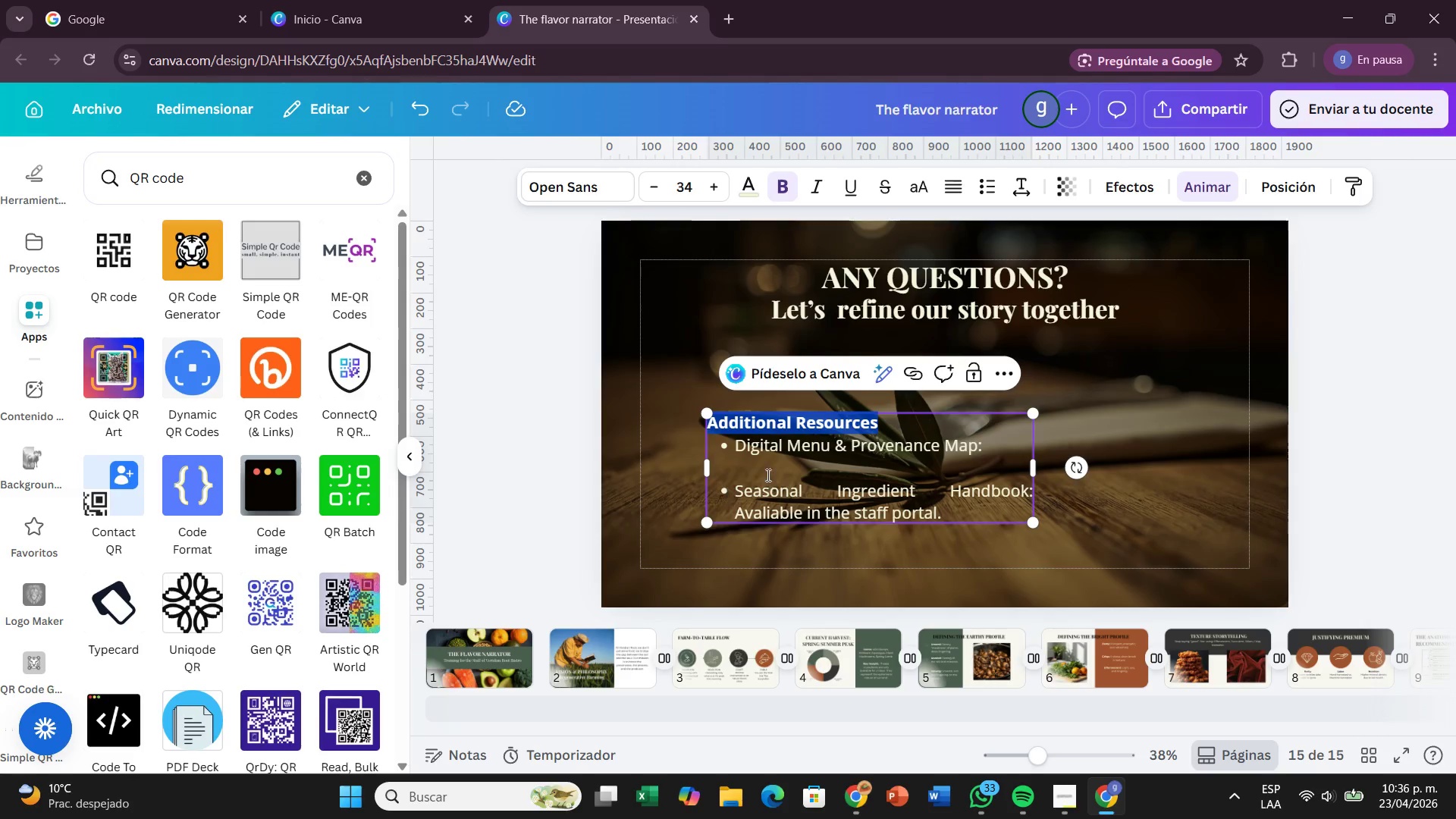 
left_click([773, 472])
 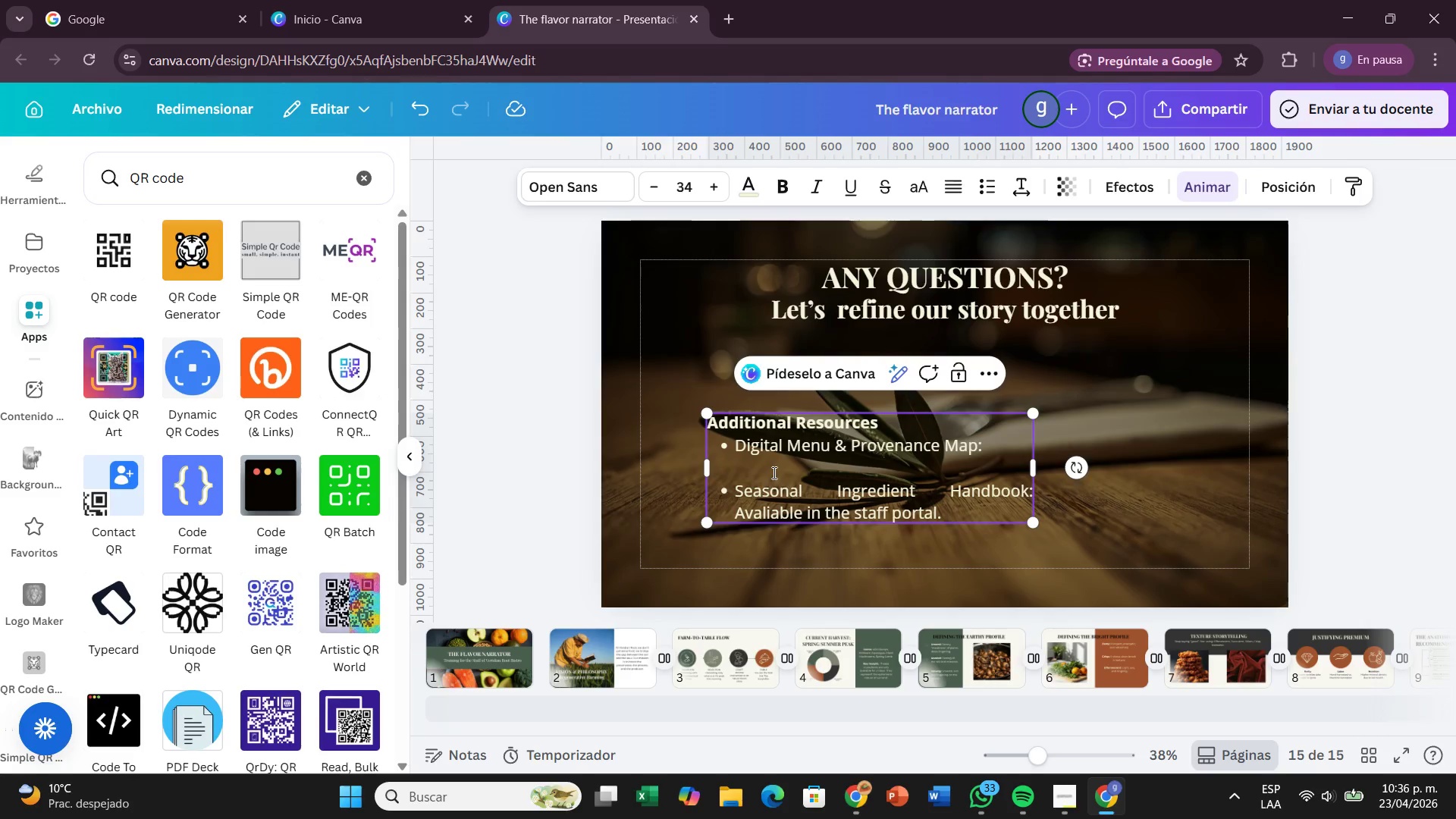 
key(Backspace)
 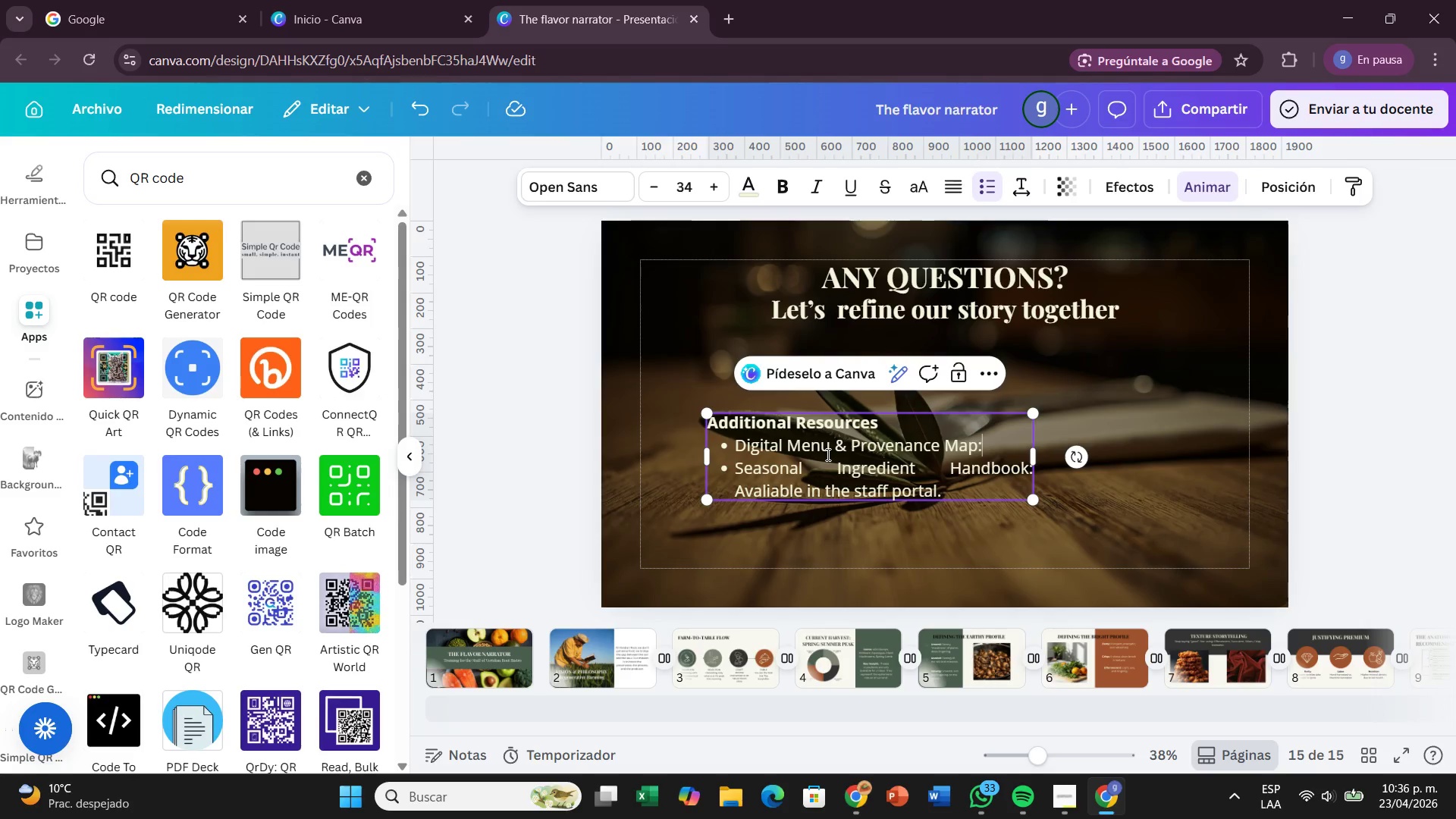 
key(Backspace)
 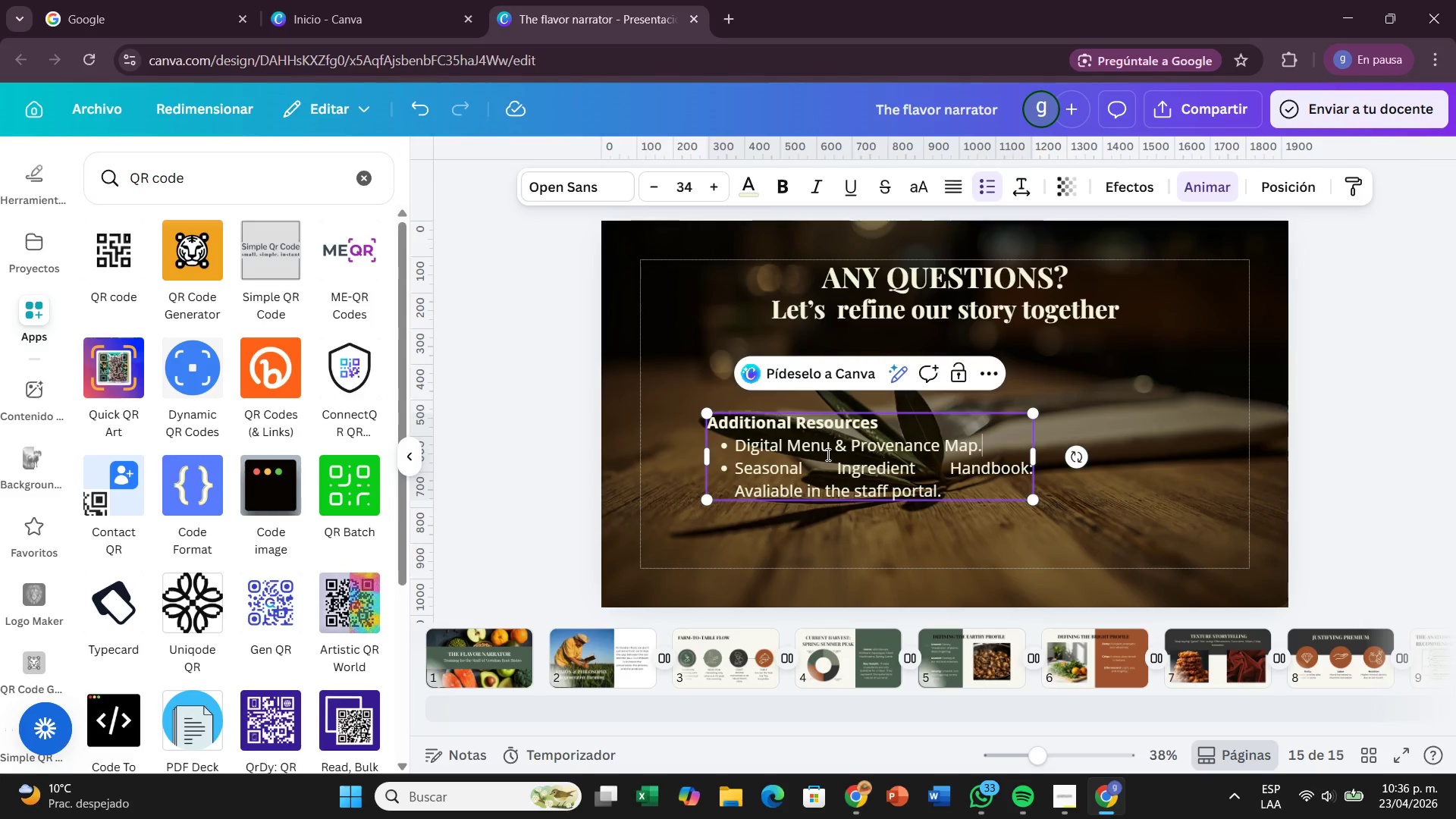 
key(Period)
 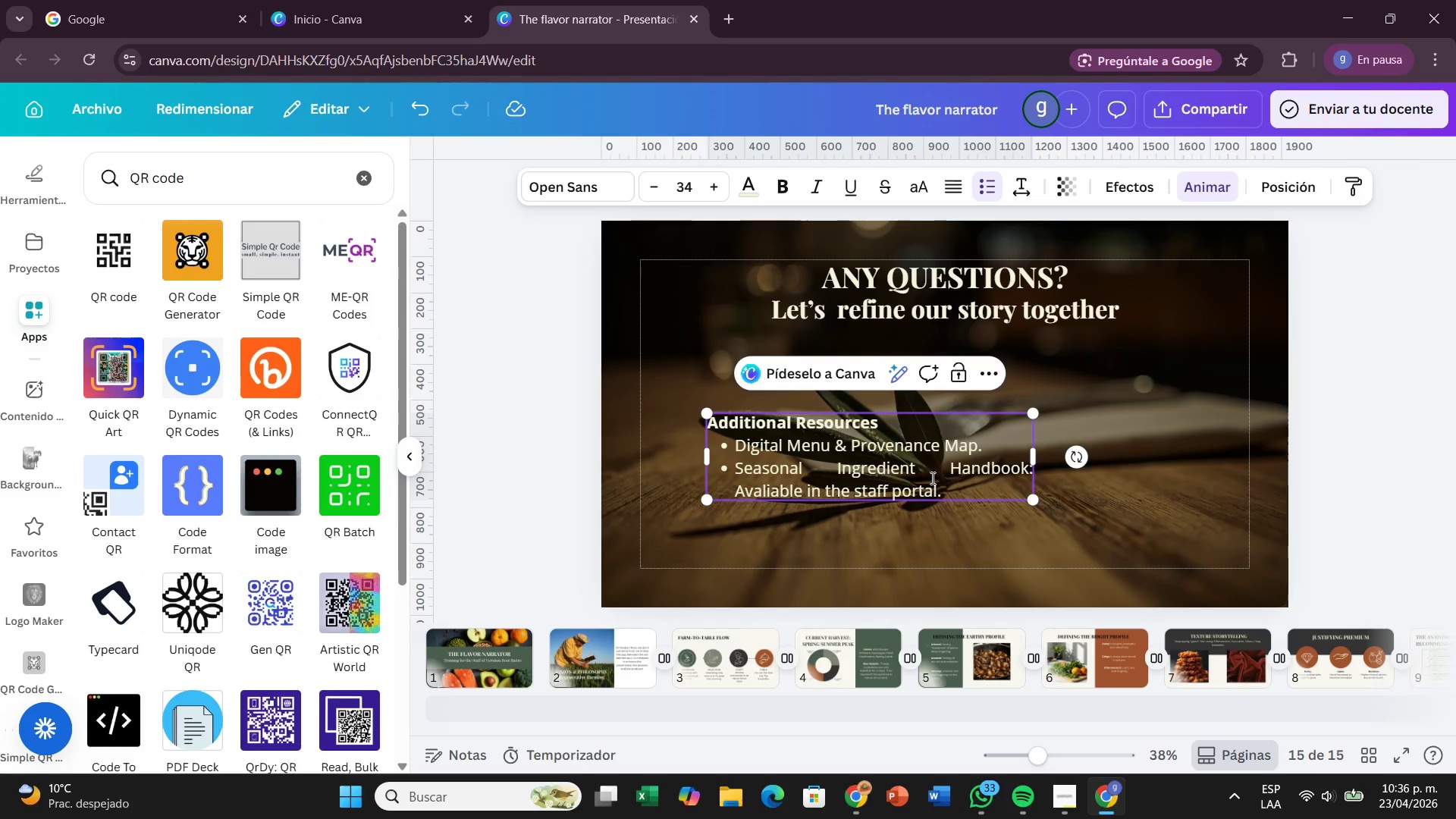 
left_click([934, 512])
 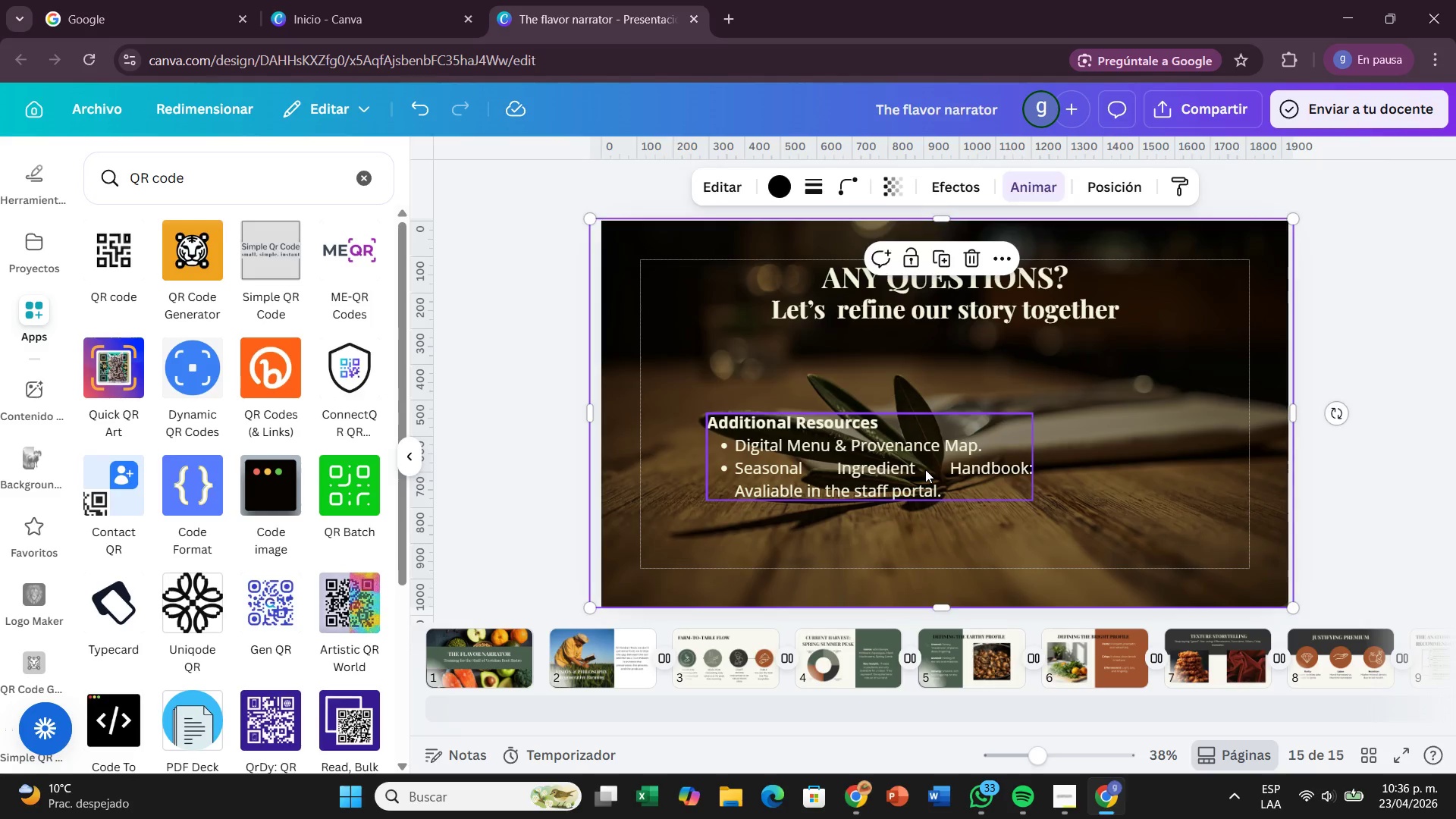 
left_click_drag(start_coordinate=[925, 469], to_coordinate=[894, 405])
 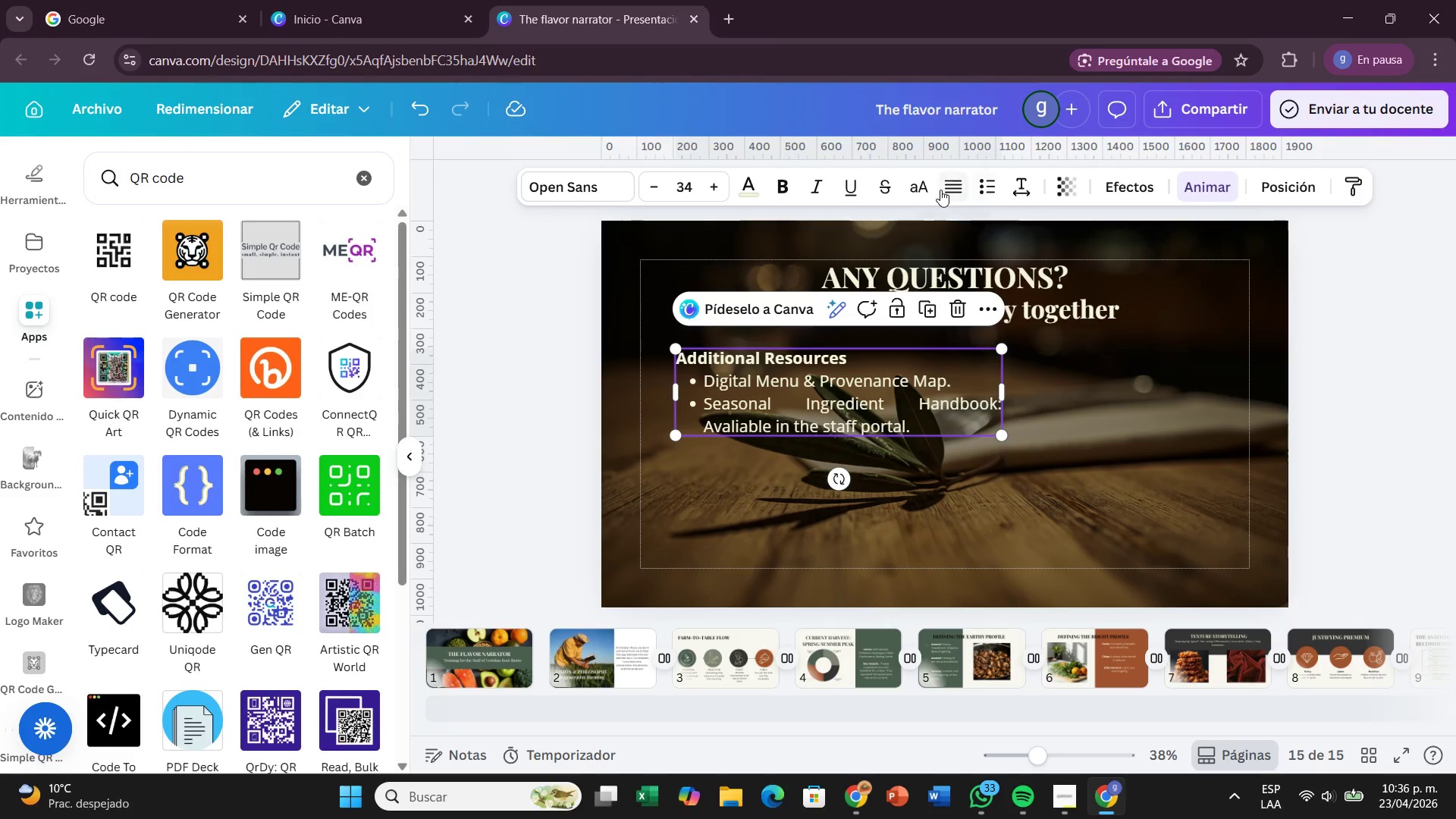 
left_click([940, 190])
 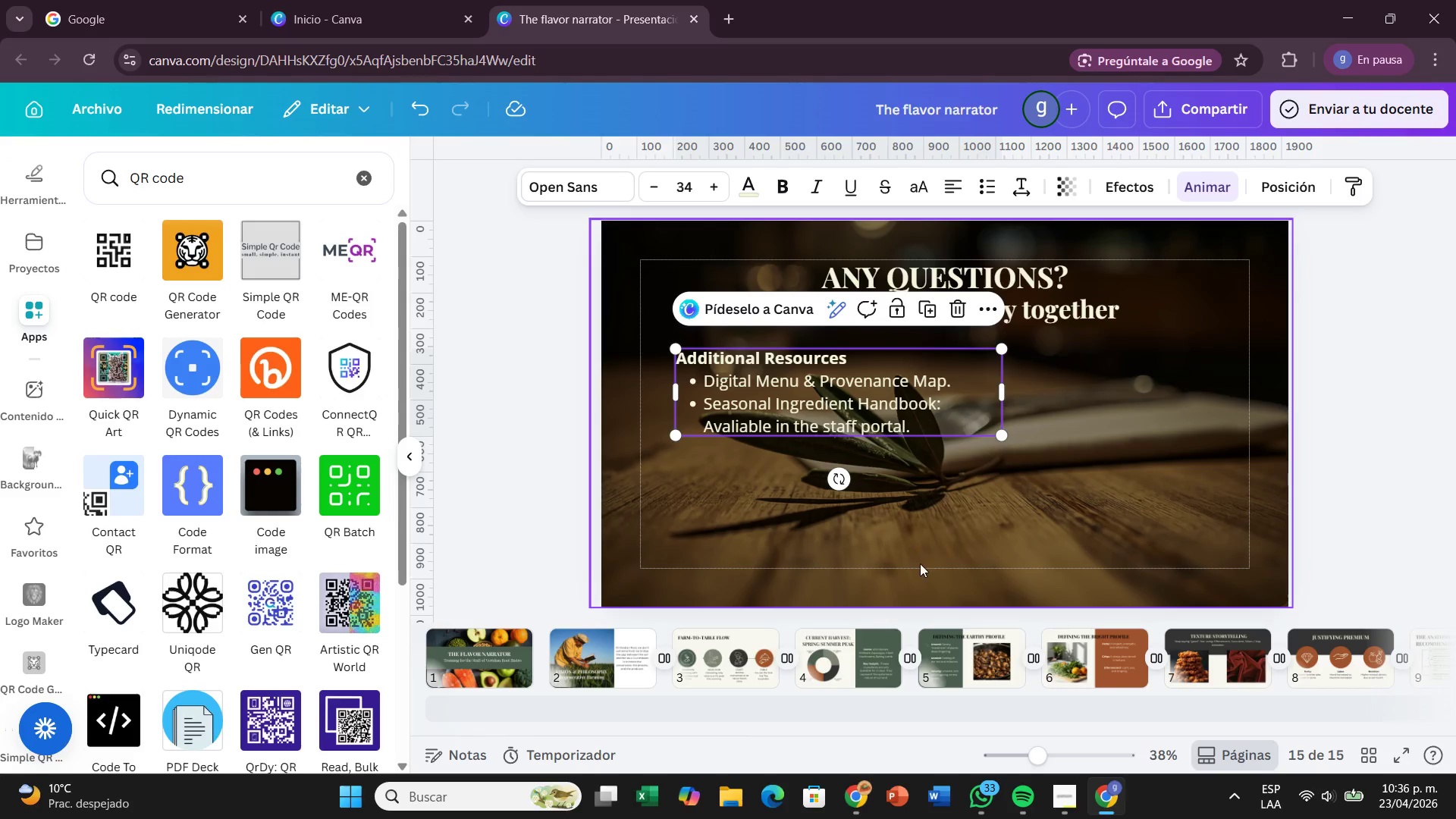 
left_click([921, 564])
 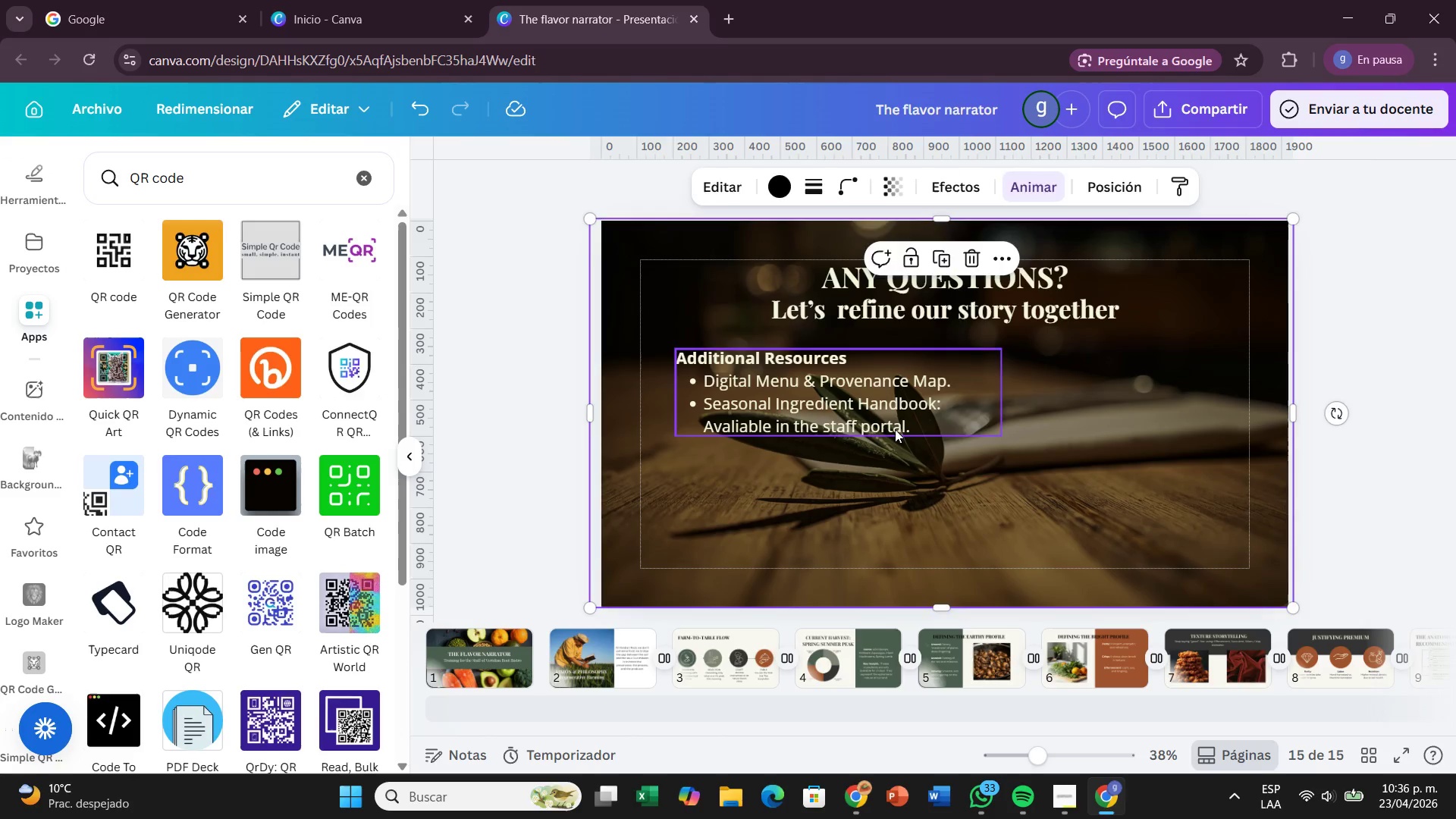 
left_click([895, 428])
 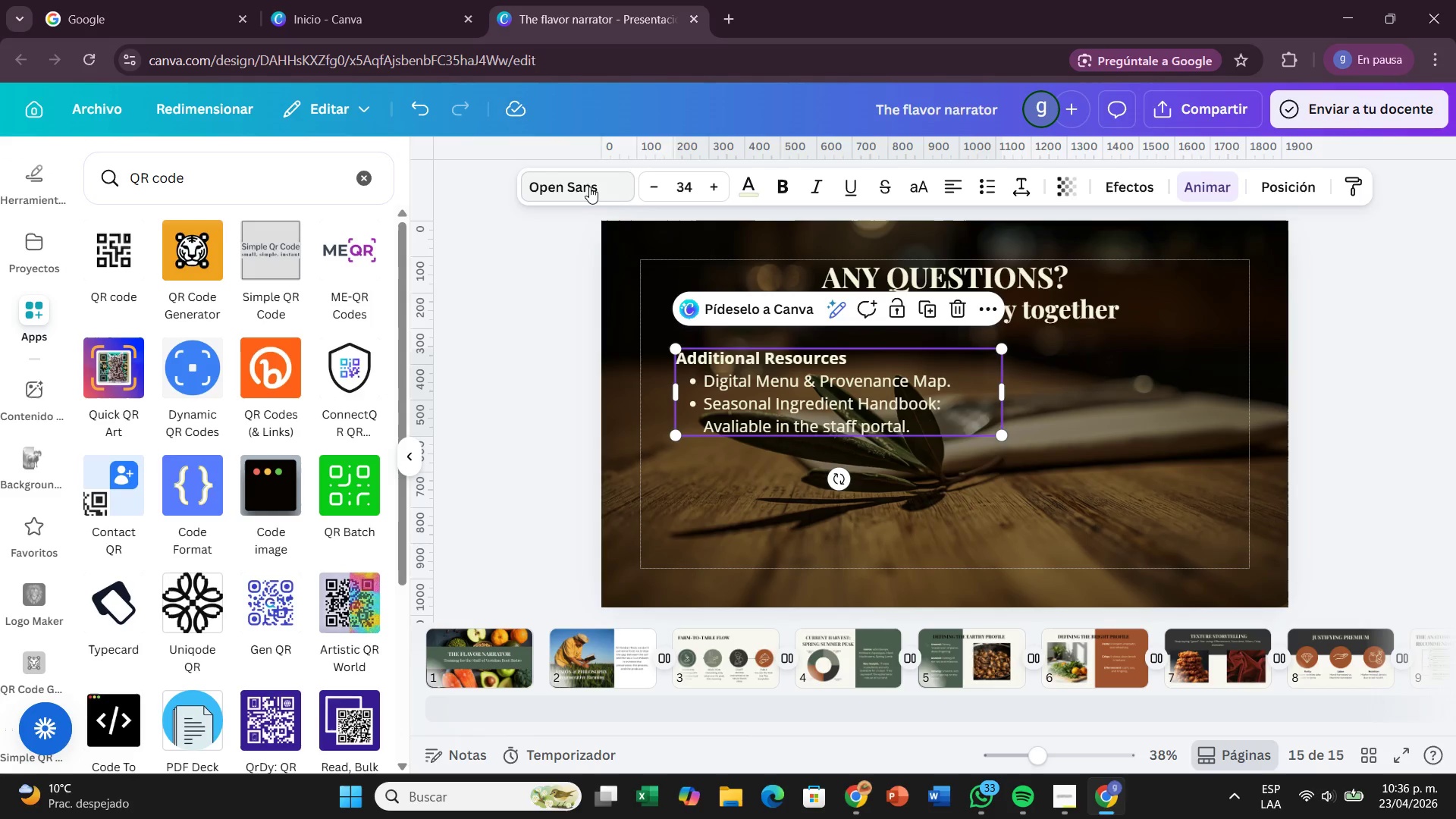 
left_click([589, 186])
 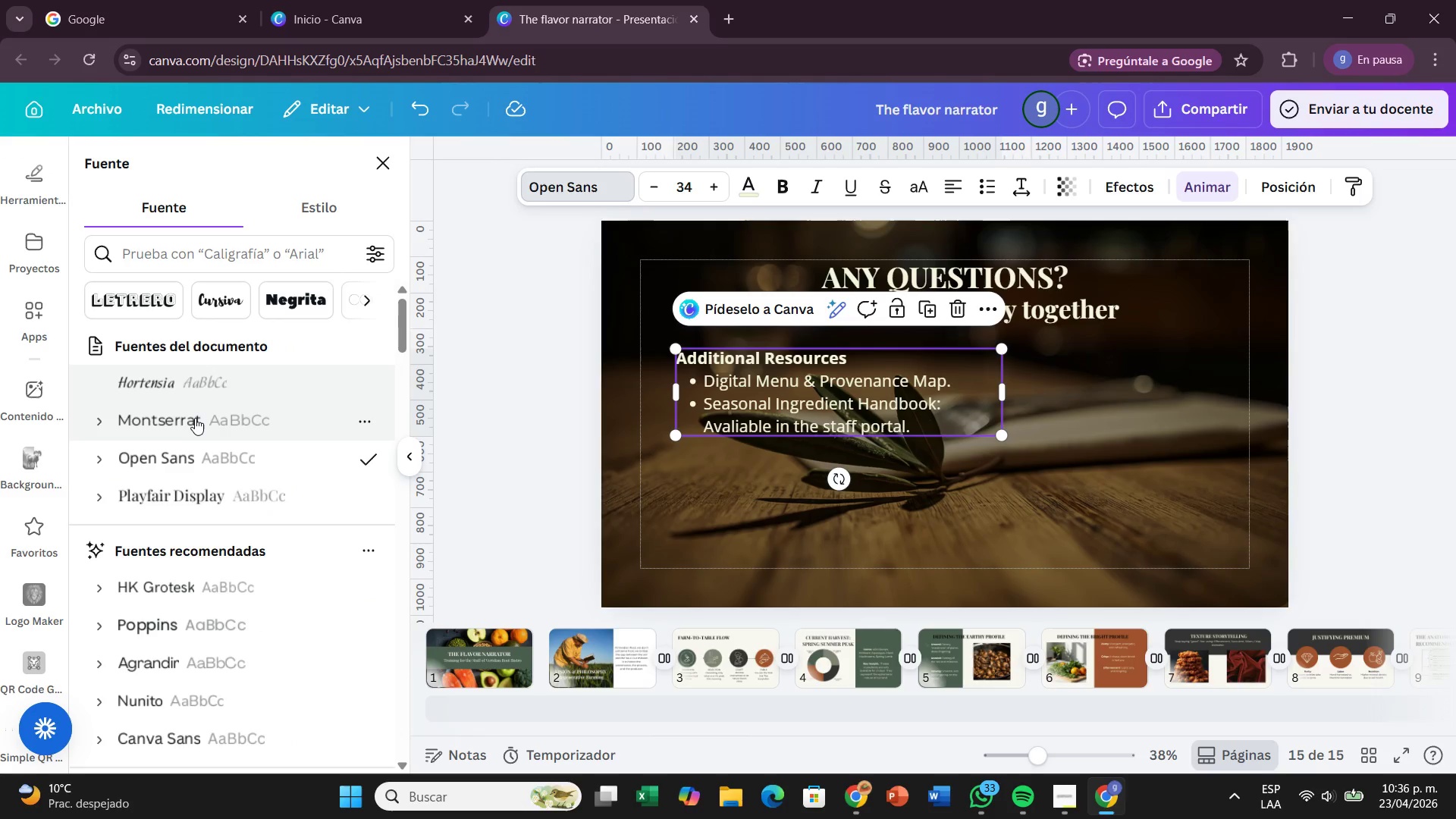 
left_click([196, 419])
 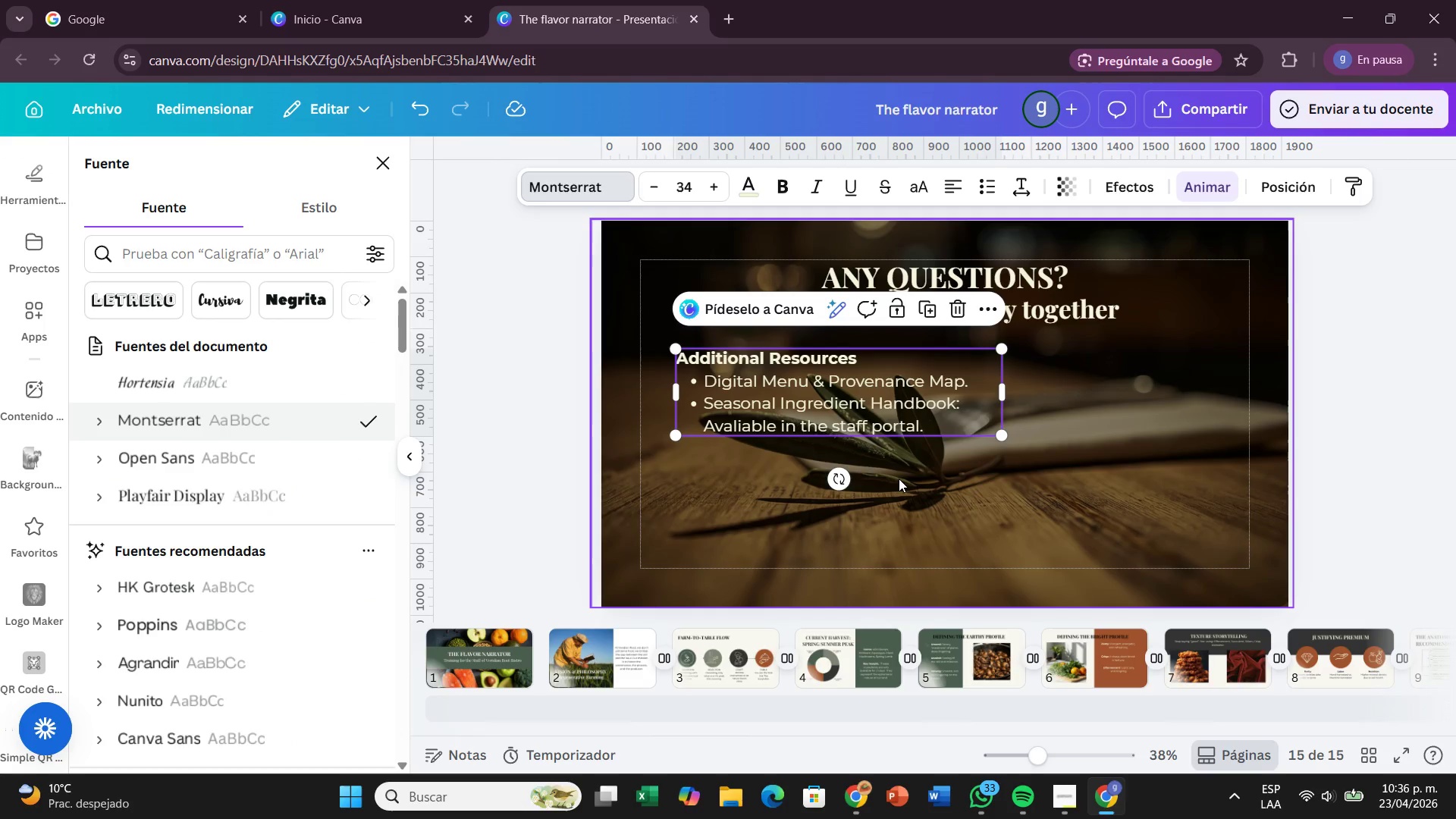 
left_click([899, 479])
 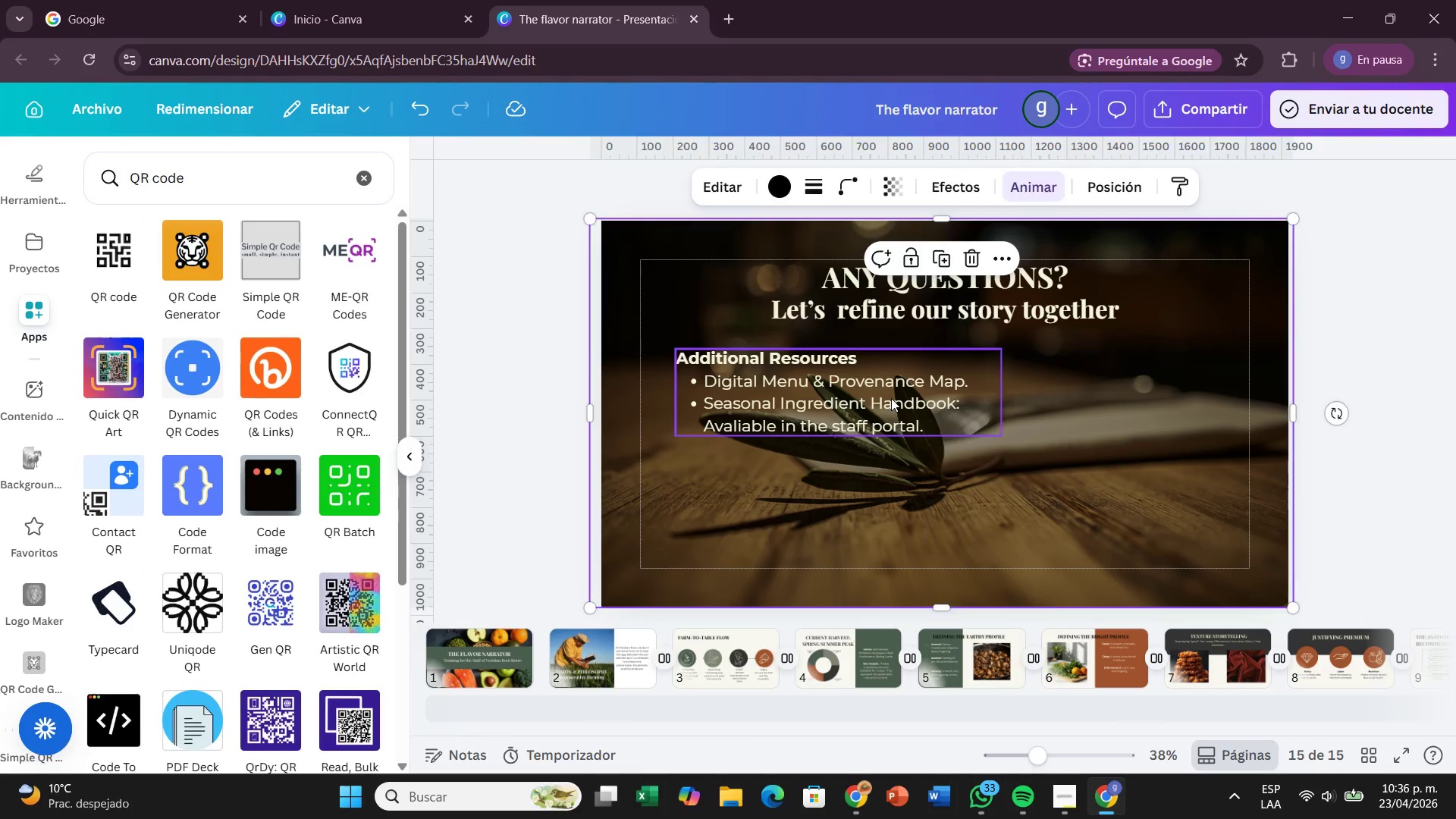 
left_click_drag(start_coordinate=[891, 398], to_coordinate=[892, 407])
 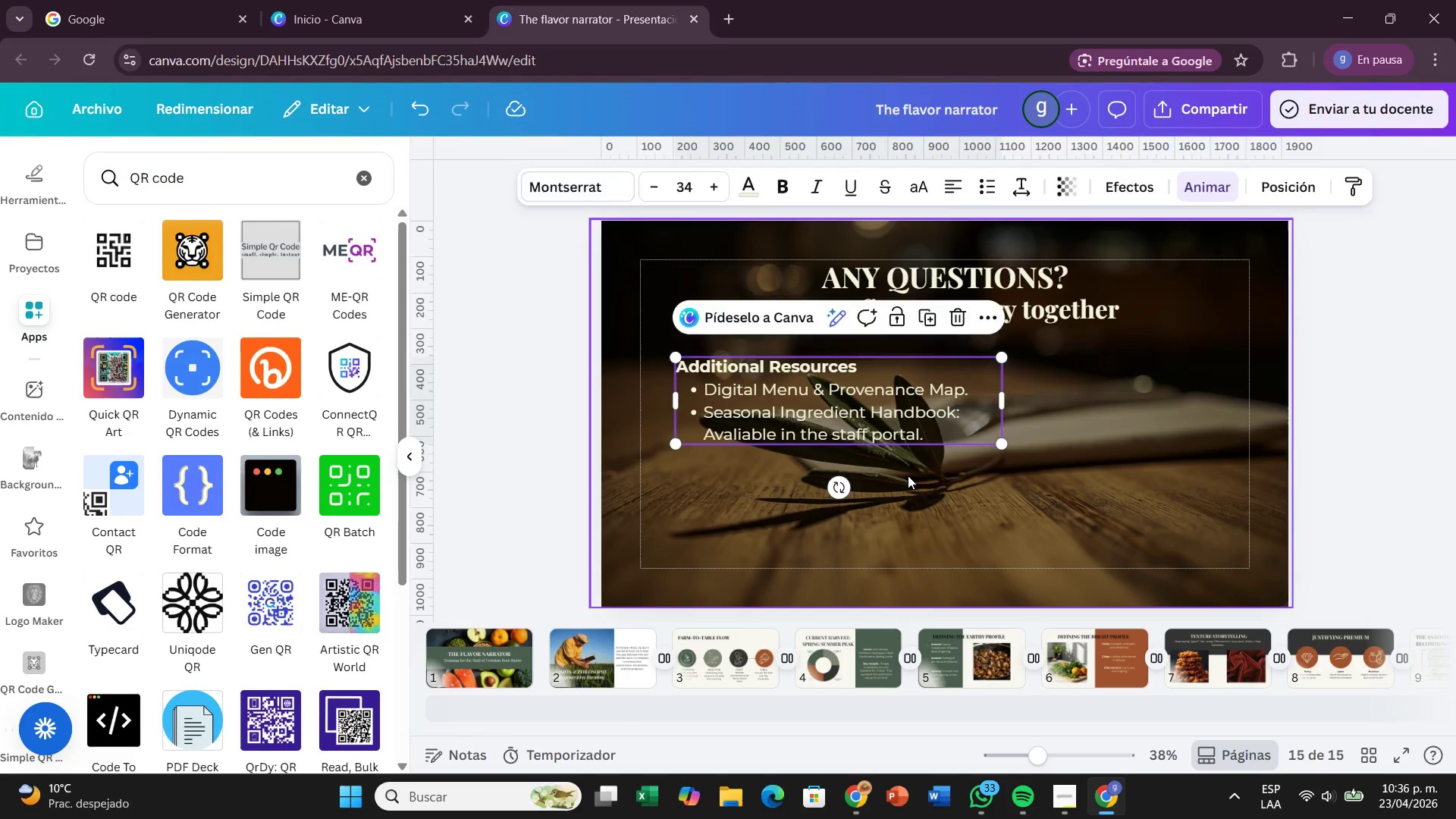 
left_click([908, 475])
 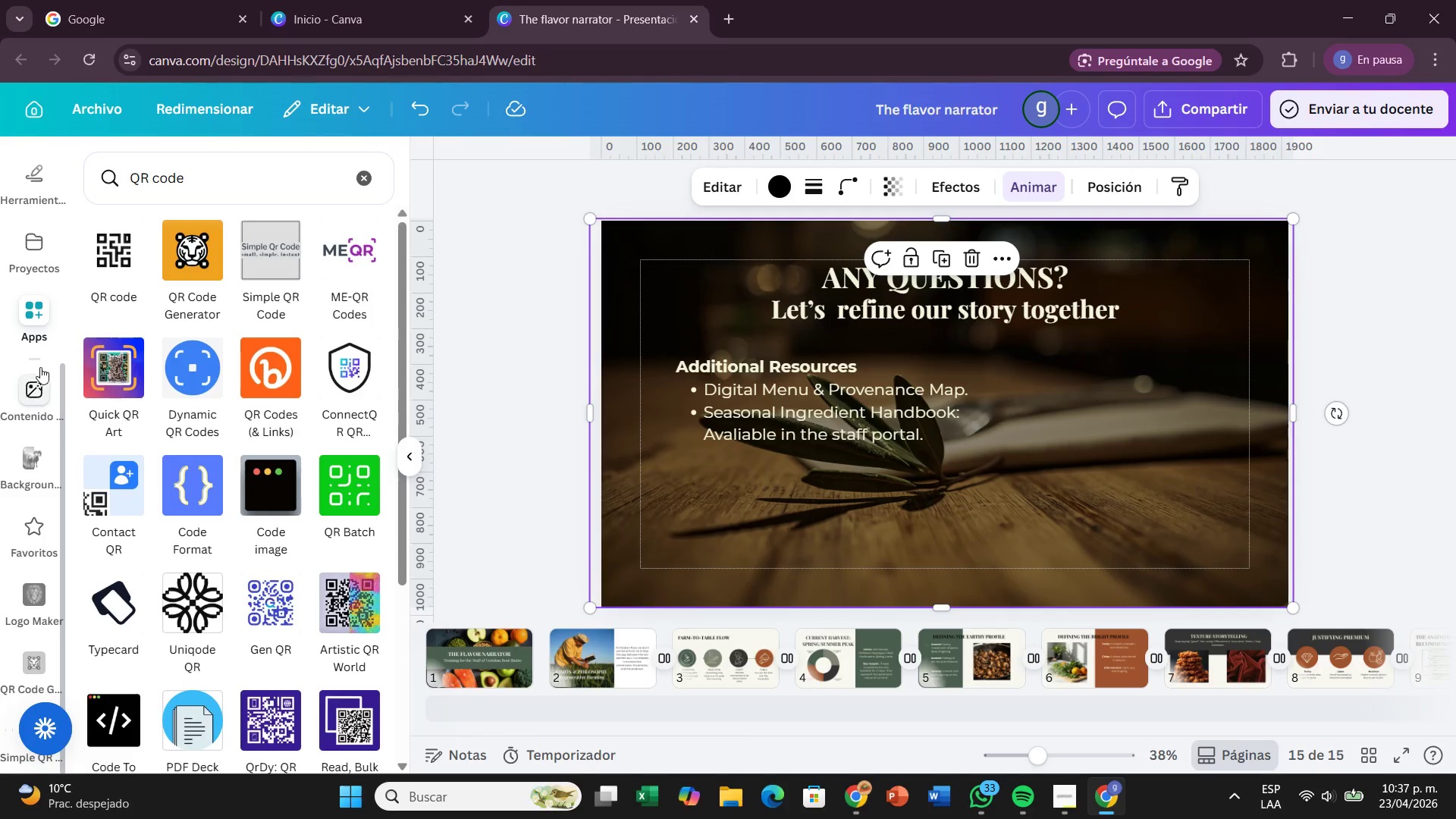 
scroll: coordinate [33, 187], scroll_direction: up, amount: 3.0
 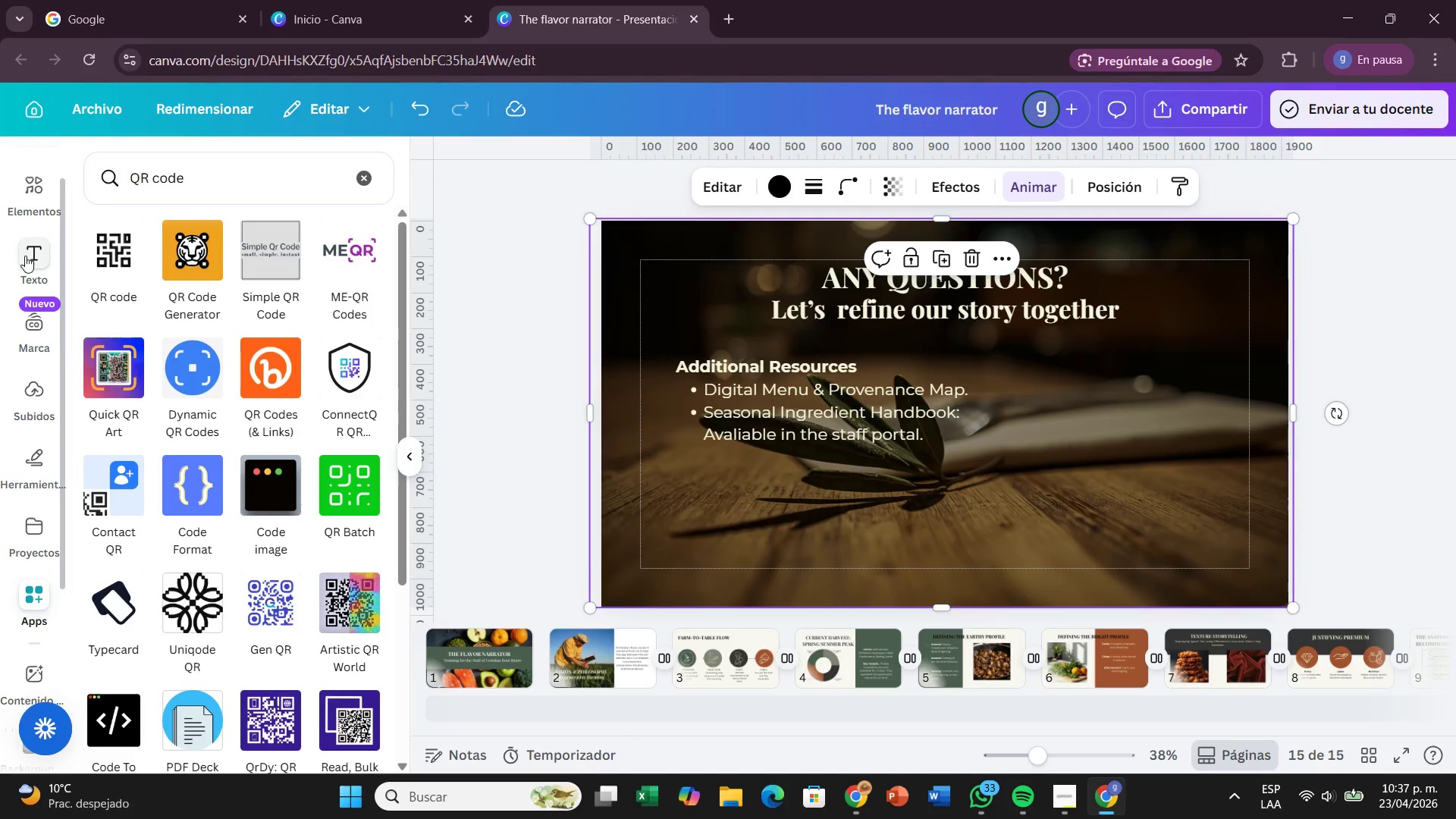 
left_click([25, 258])
 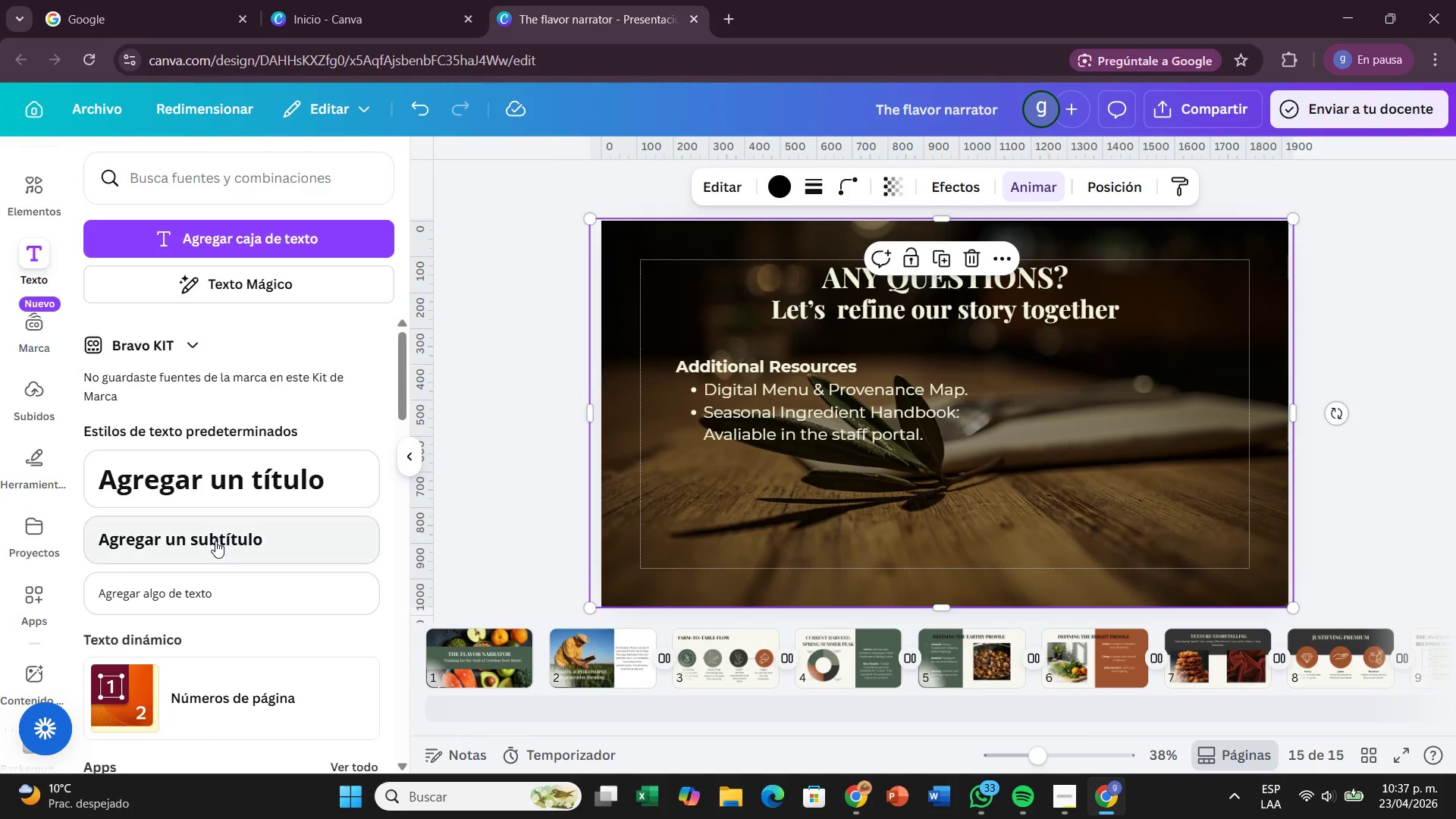 
left_click_drag(start_coordinate=[235, 588], to_coordinate=[1200, 536])
 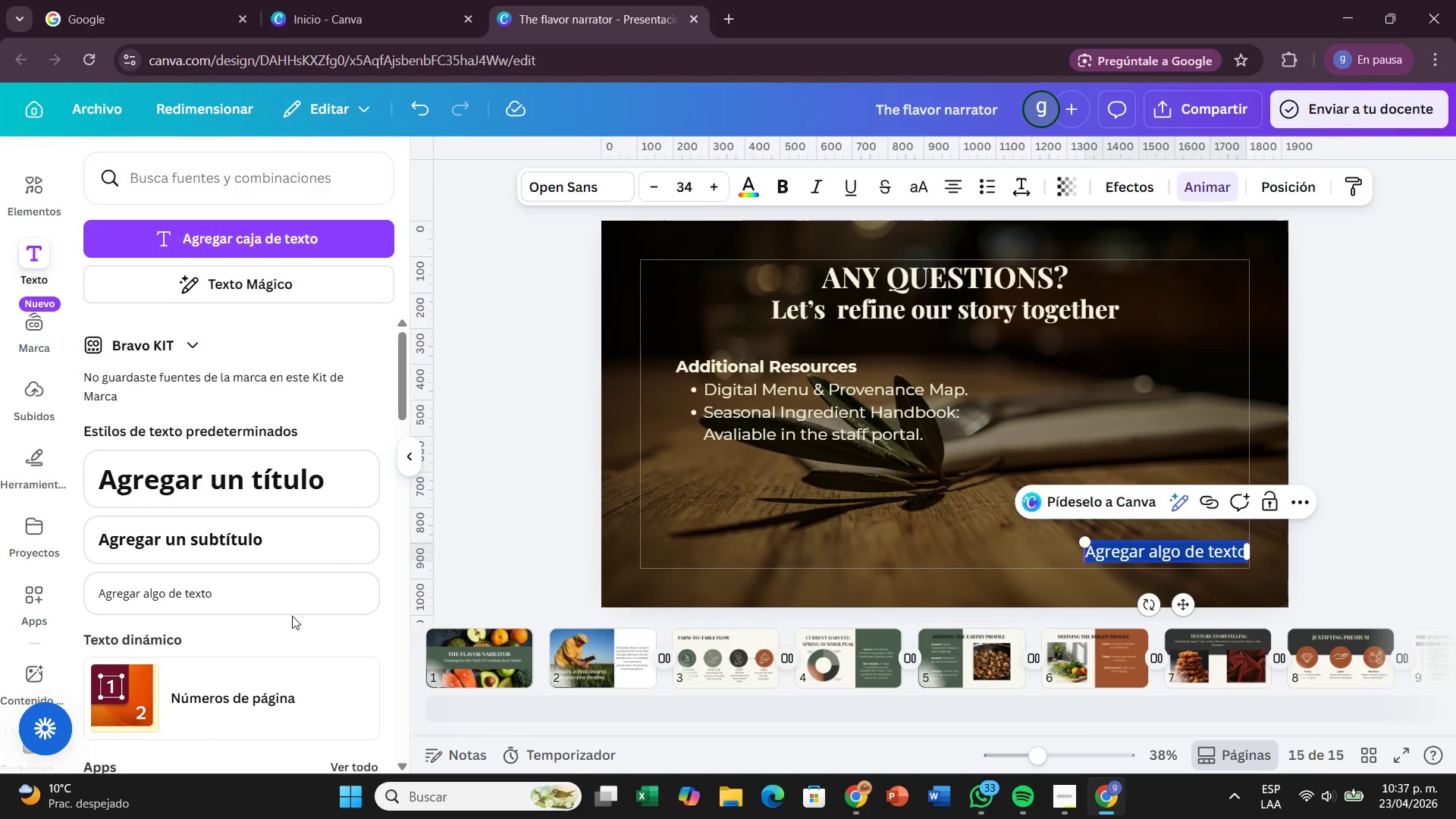 
wait(13.77)
 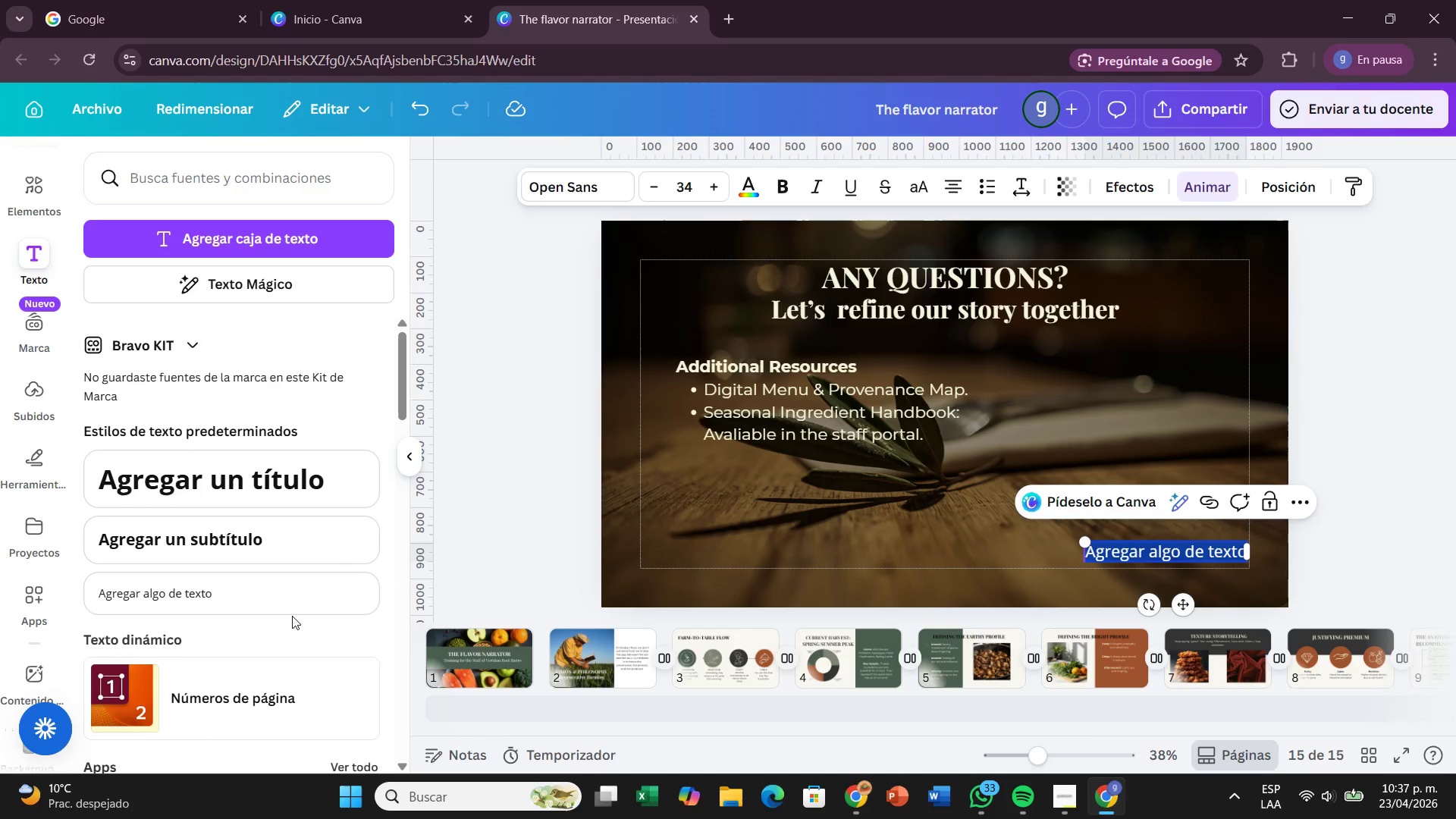 
key(Backspace)
type(Thank you for being part)
 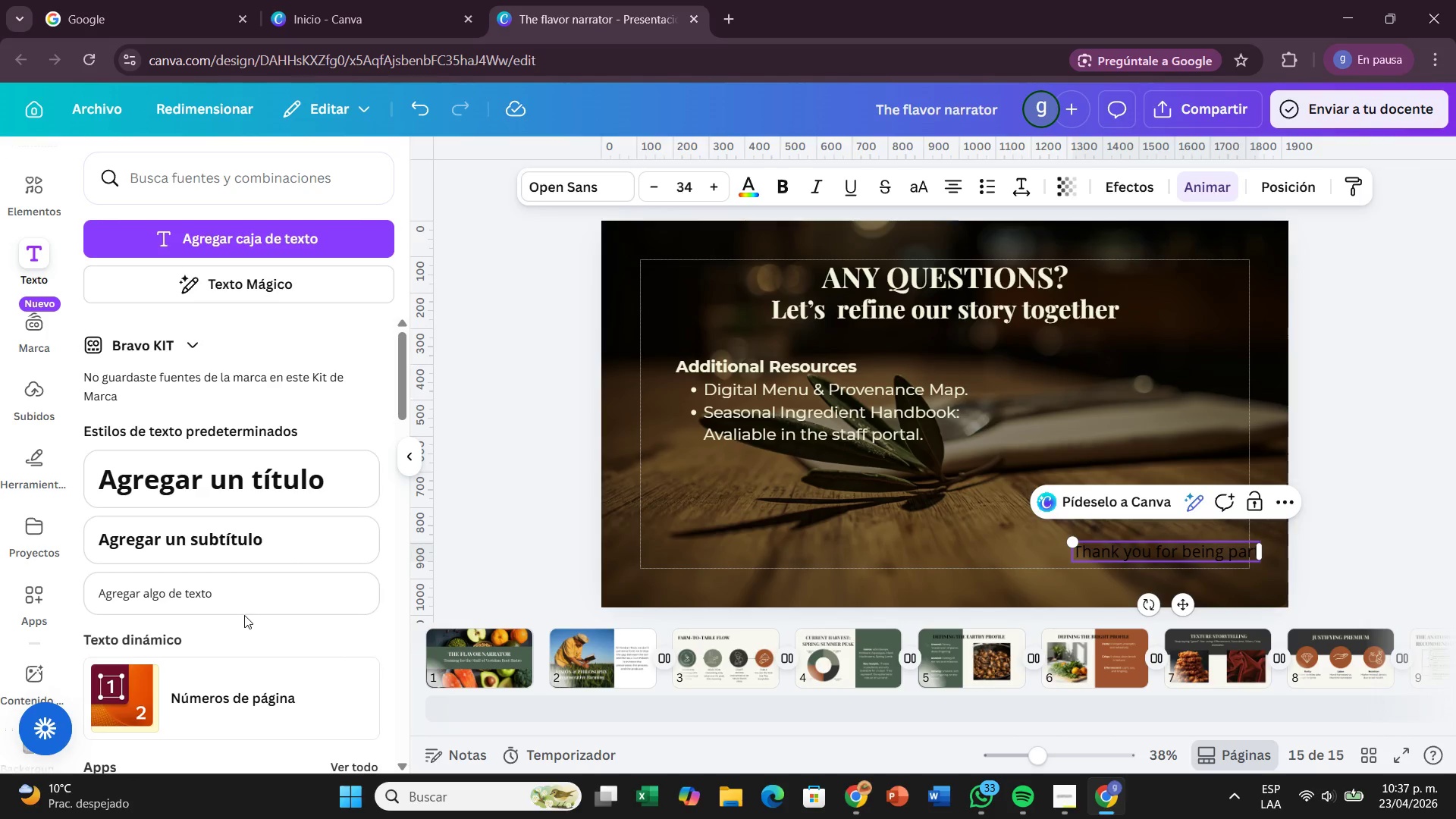 
type( of the )
 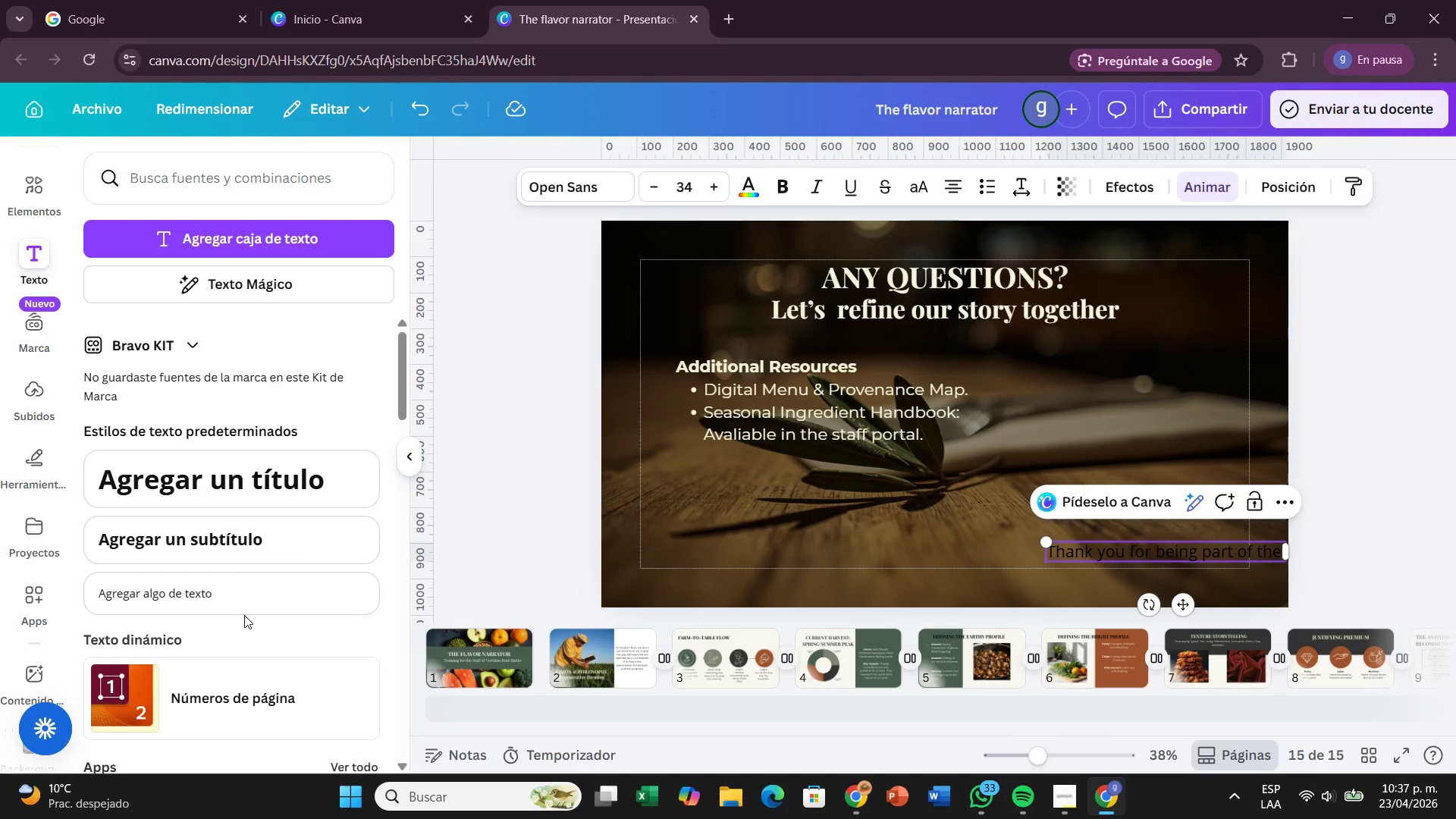 
type(Veridian)
 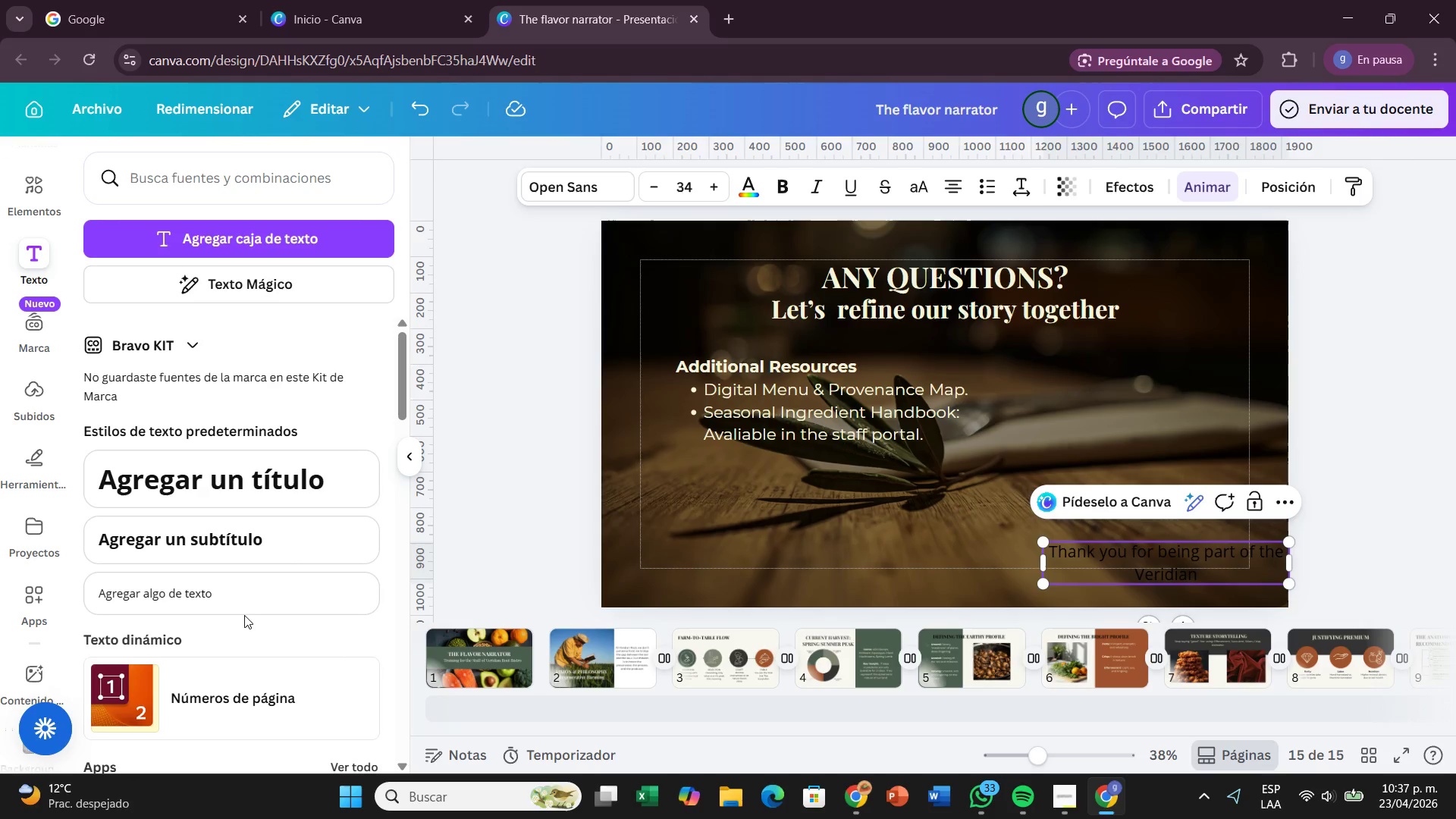 
type( Root Journet)
 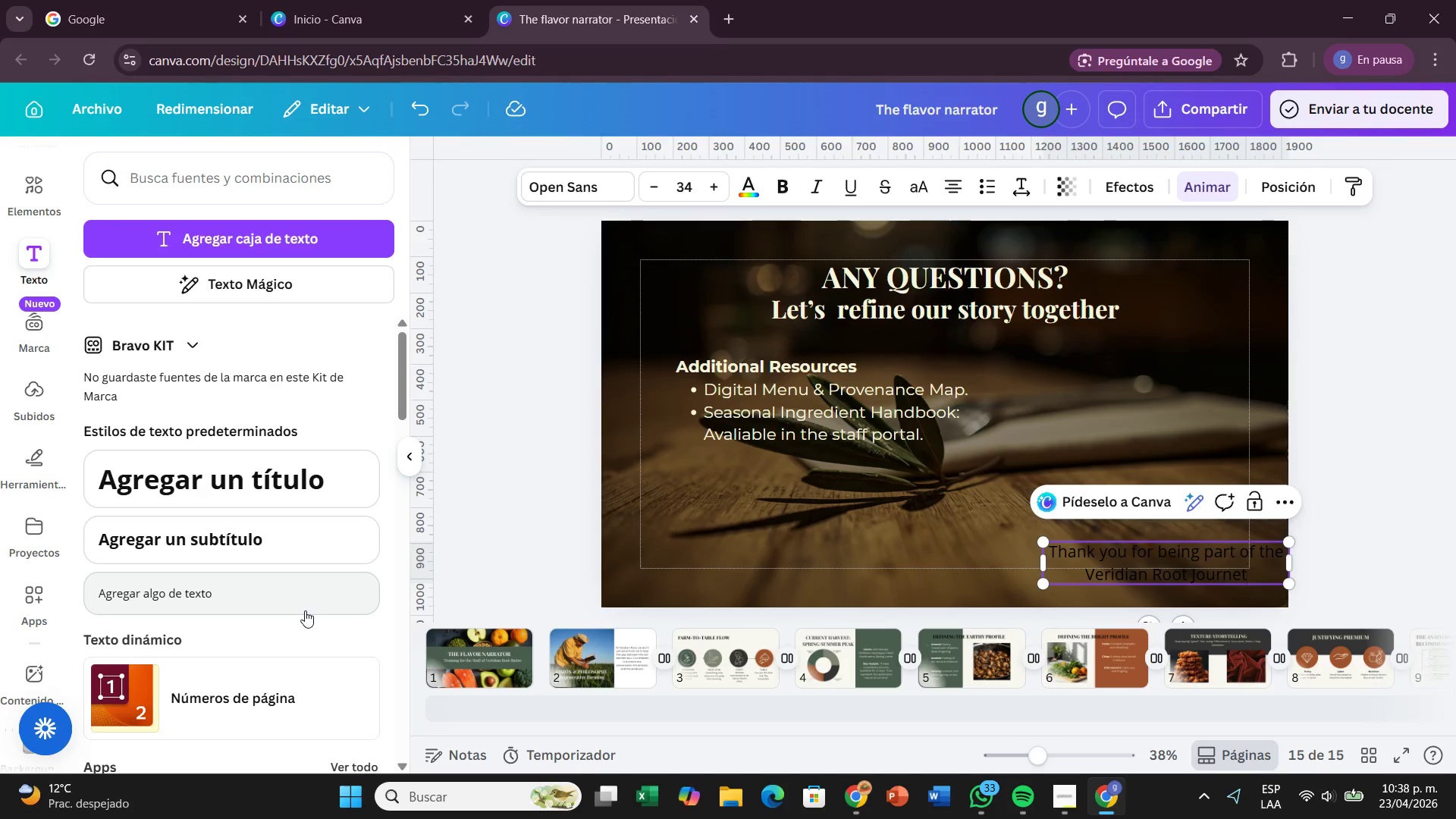 
key(Backspace)
 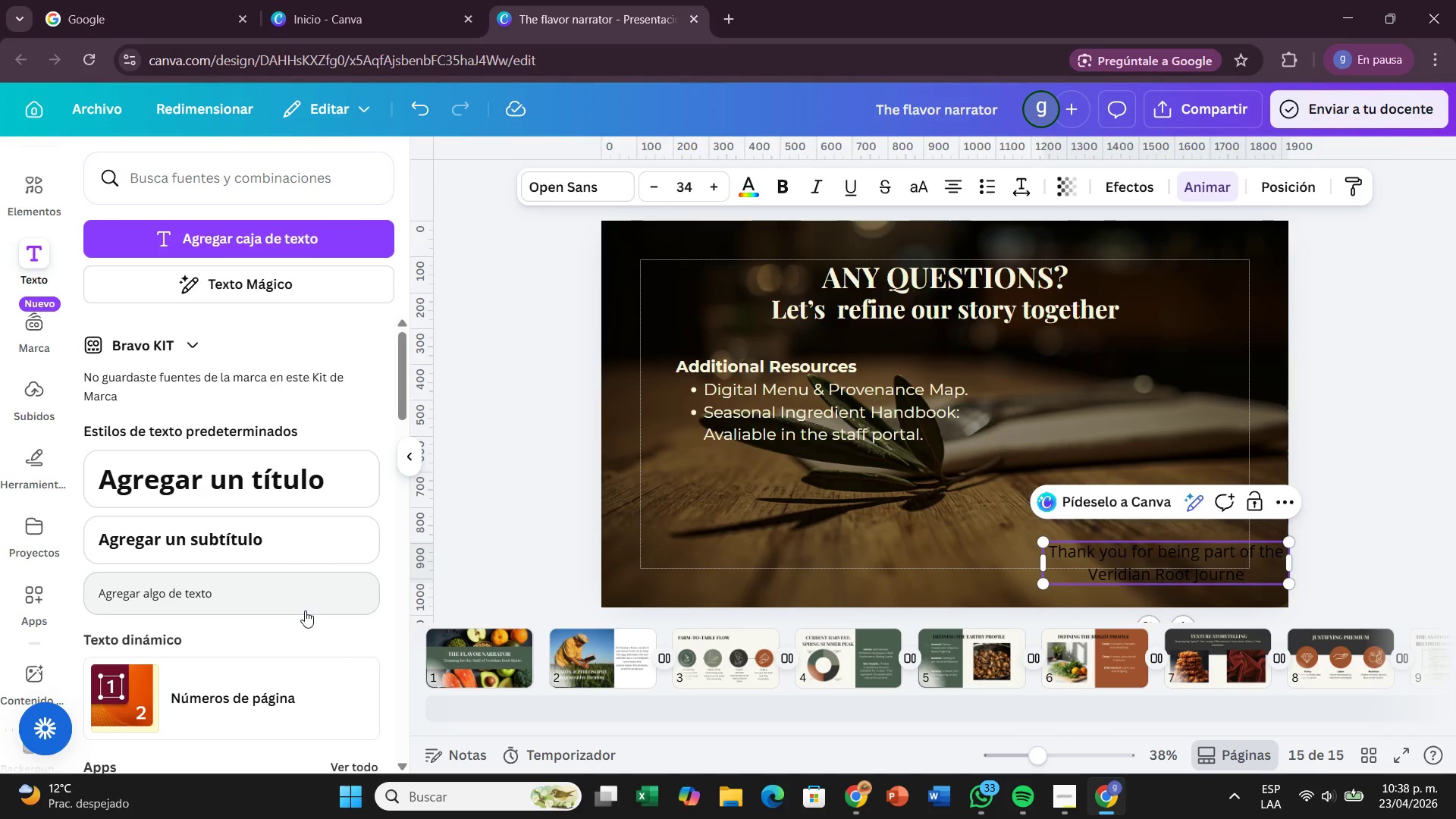 
key(Y)
 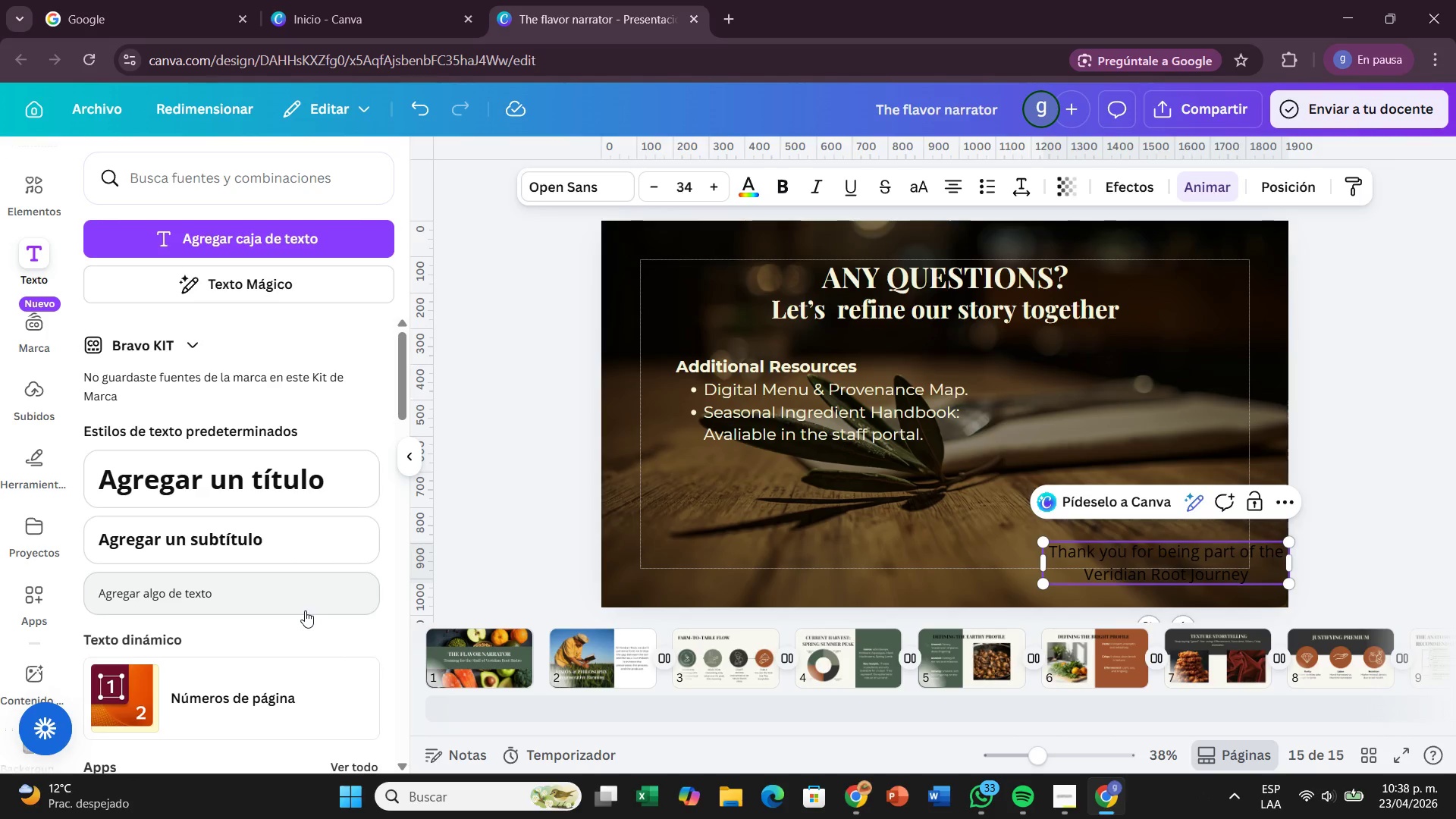 
key(Period)
 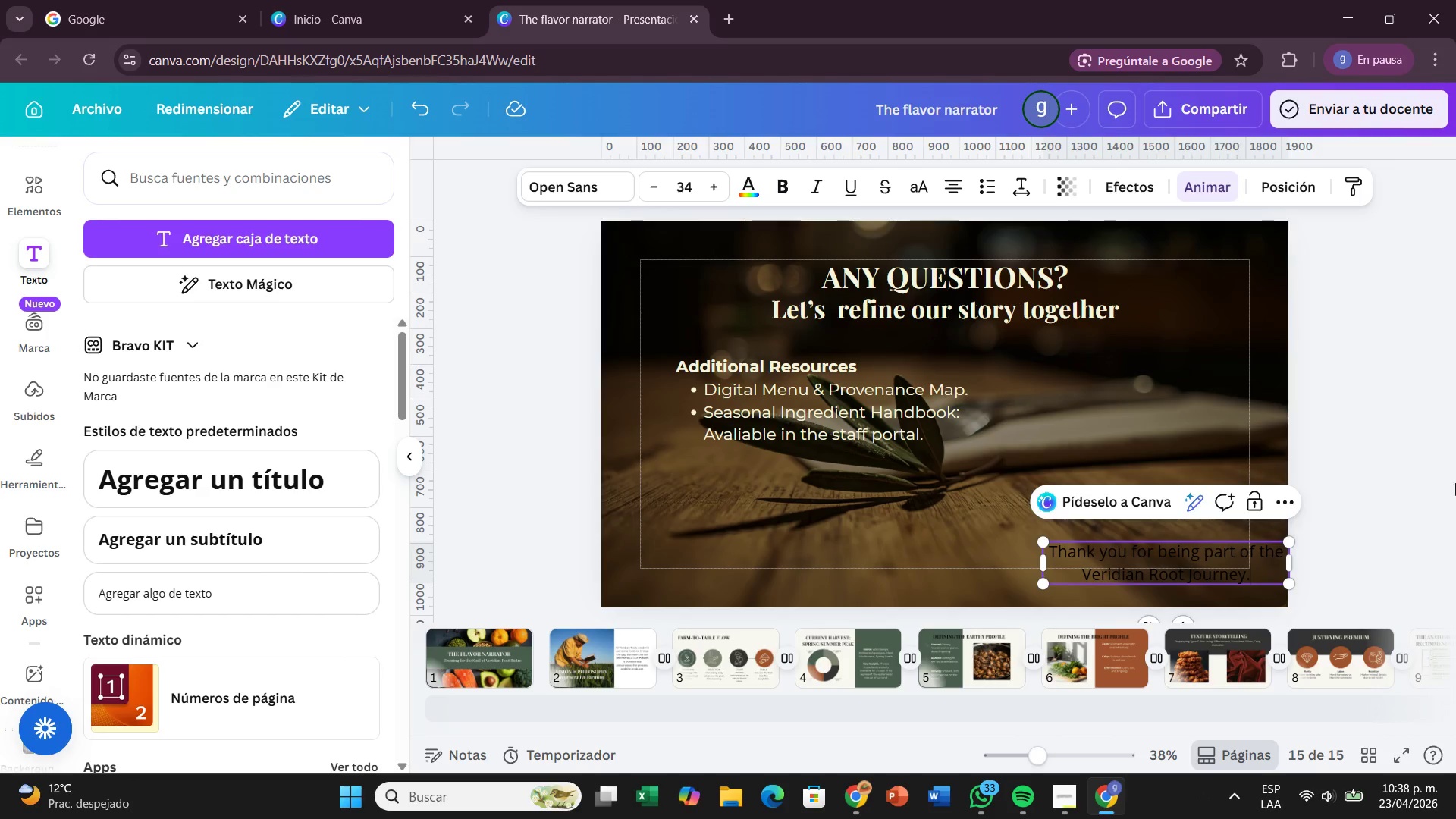 
left_click([1385, 485])
 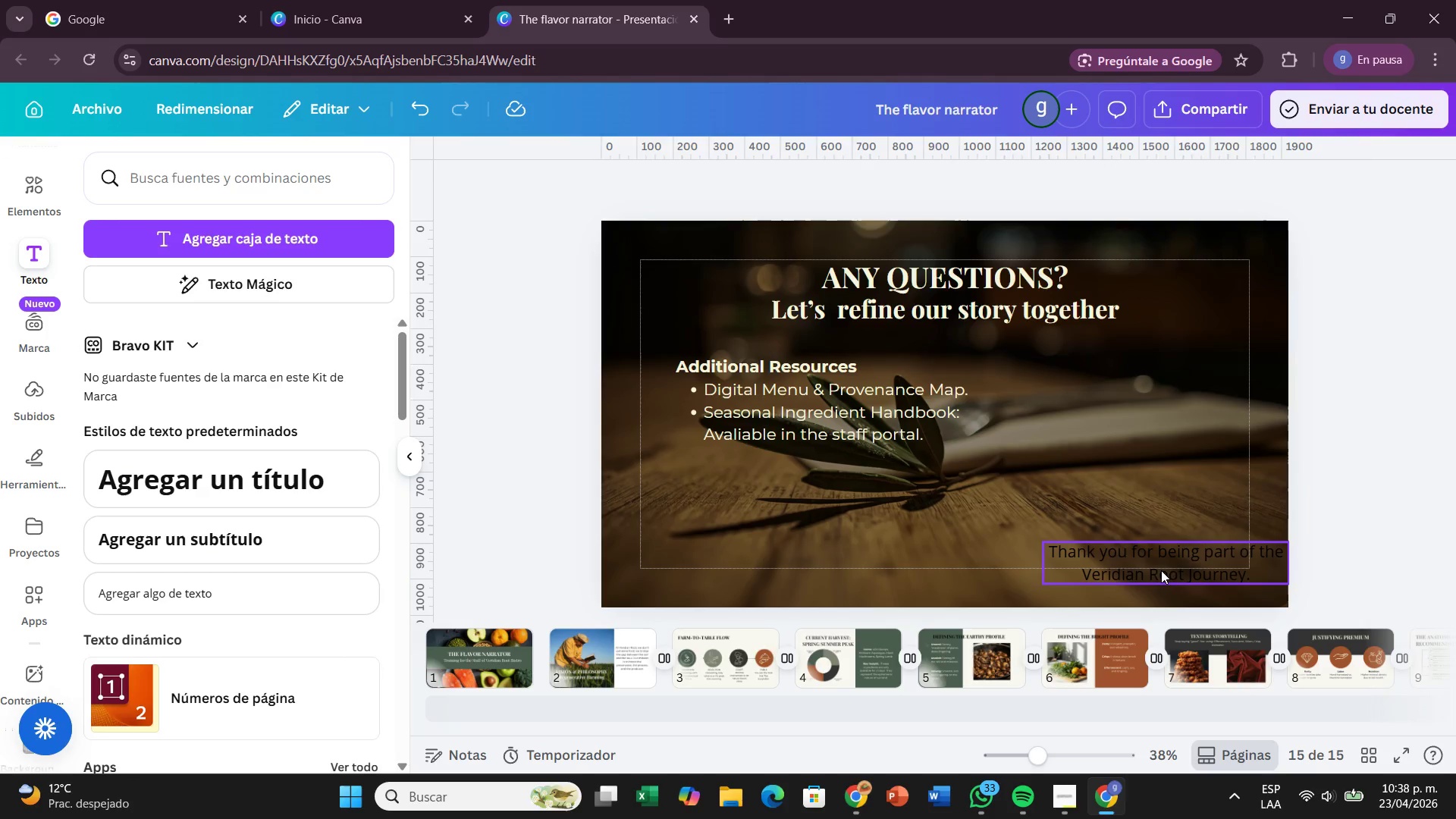 
left_click_drag(start_coordinate=[1161, 570], to_coordinate=[1123, 555])
 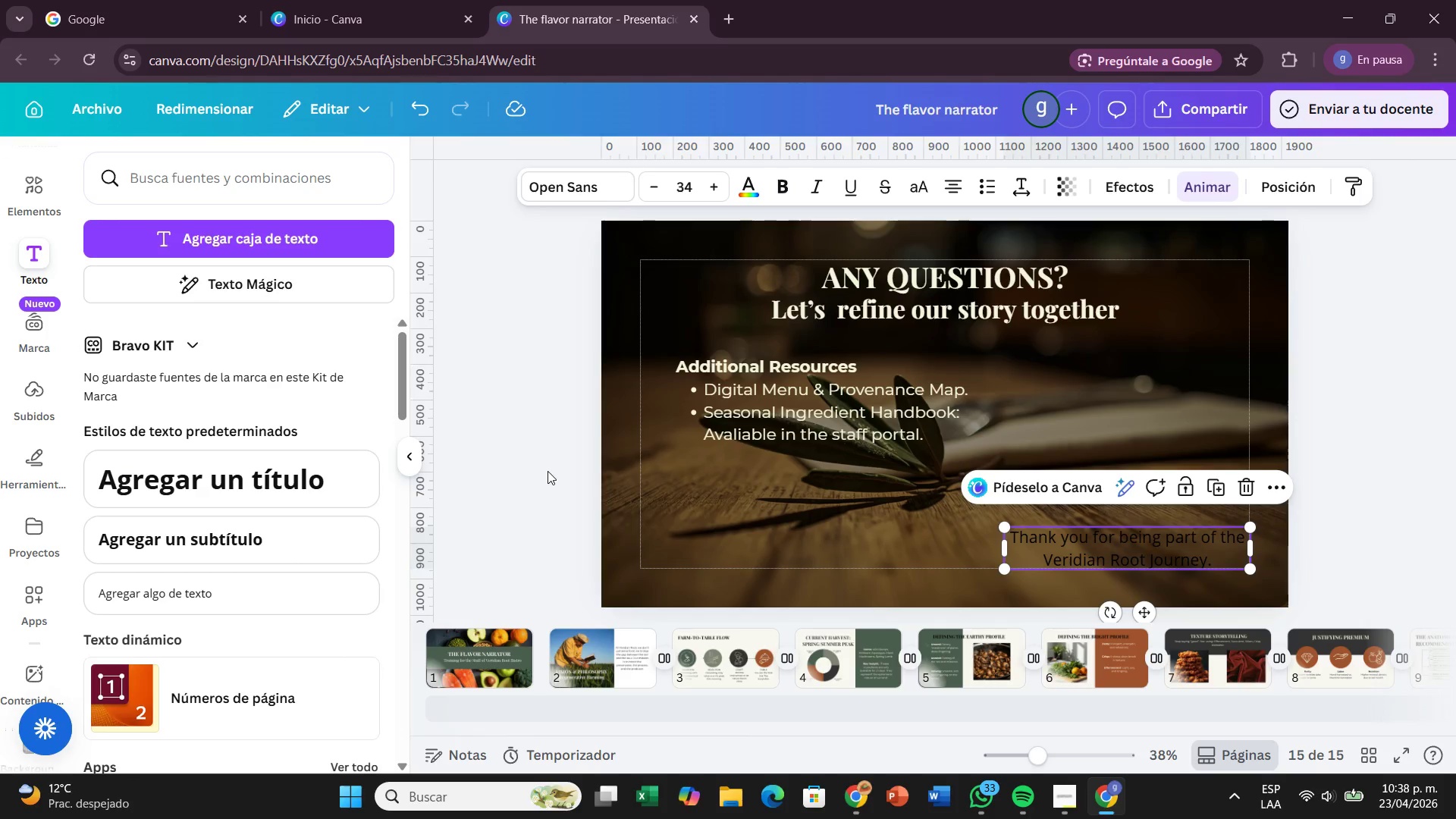 
wait(13.11)
 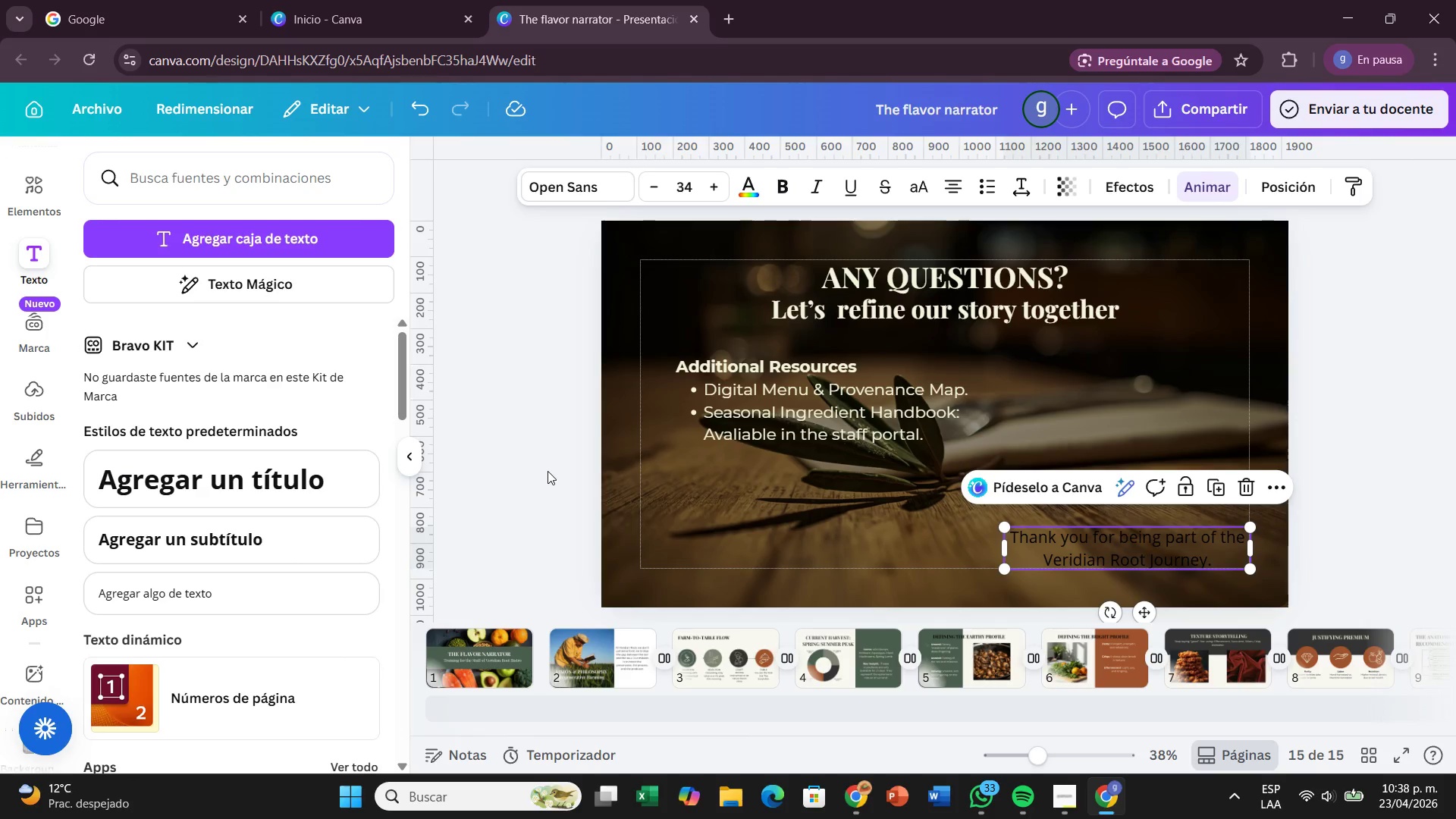 
left_click([611, 177])
 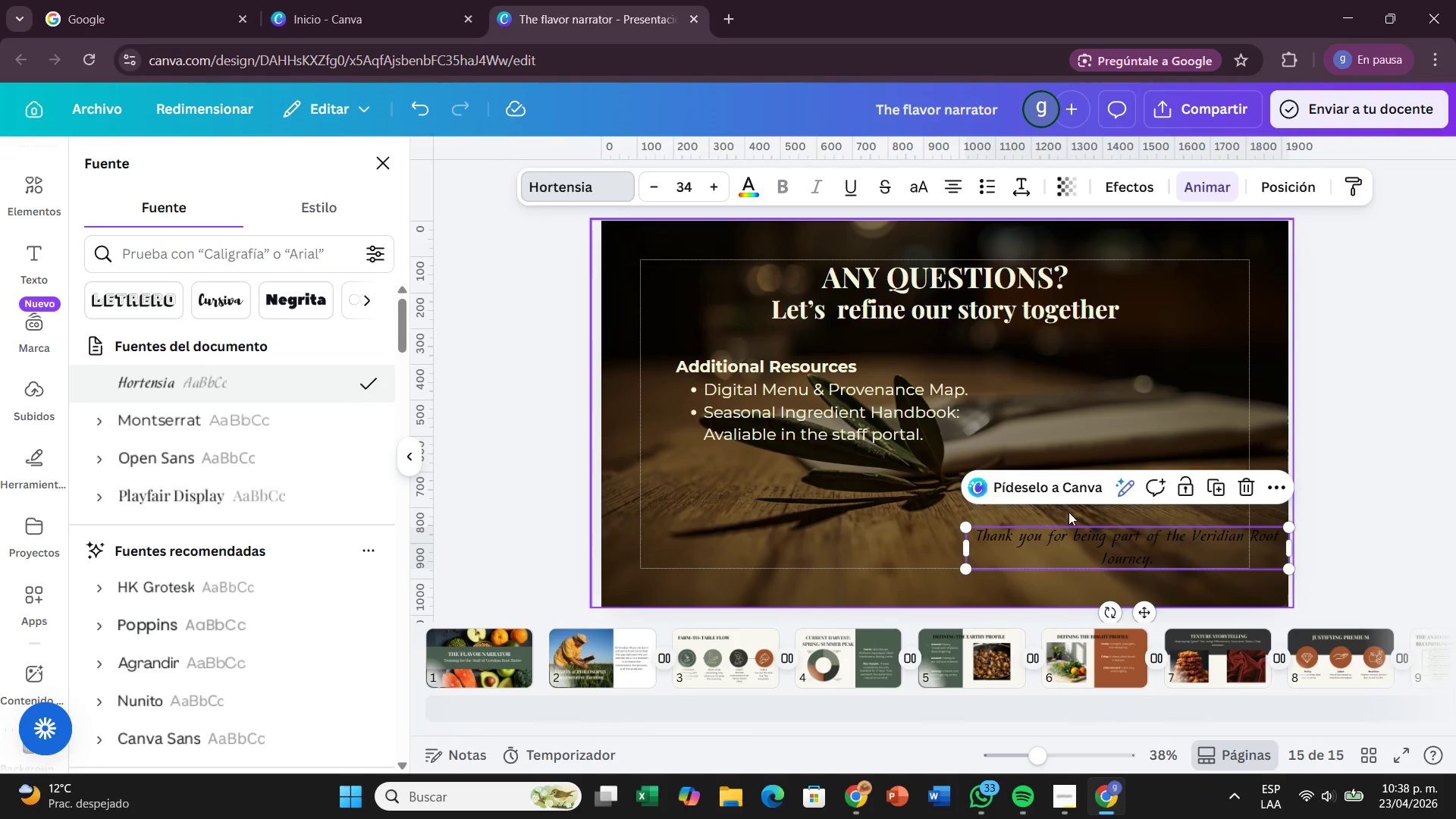 
left_click_drag(start_coordinate=[1100, 556], to_coordinate=[1059, 554])
 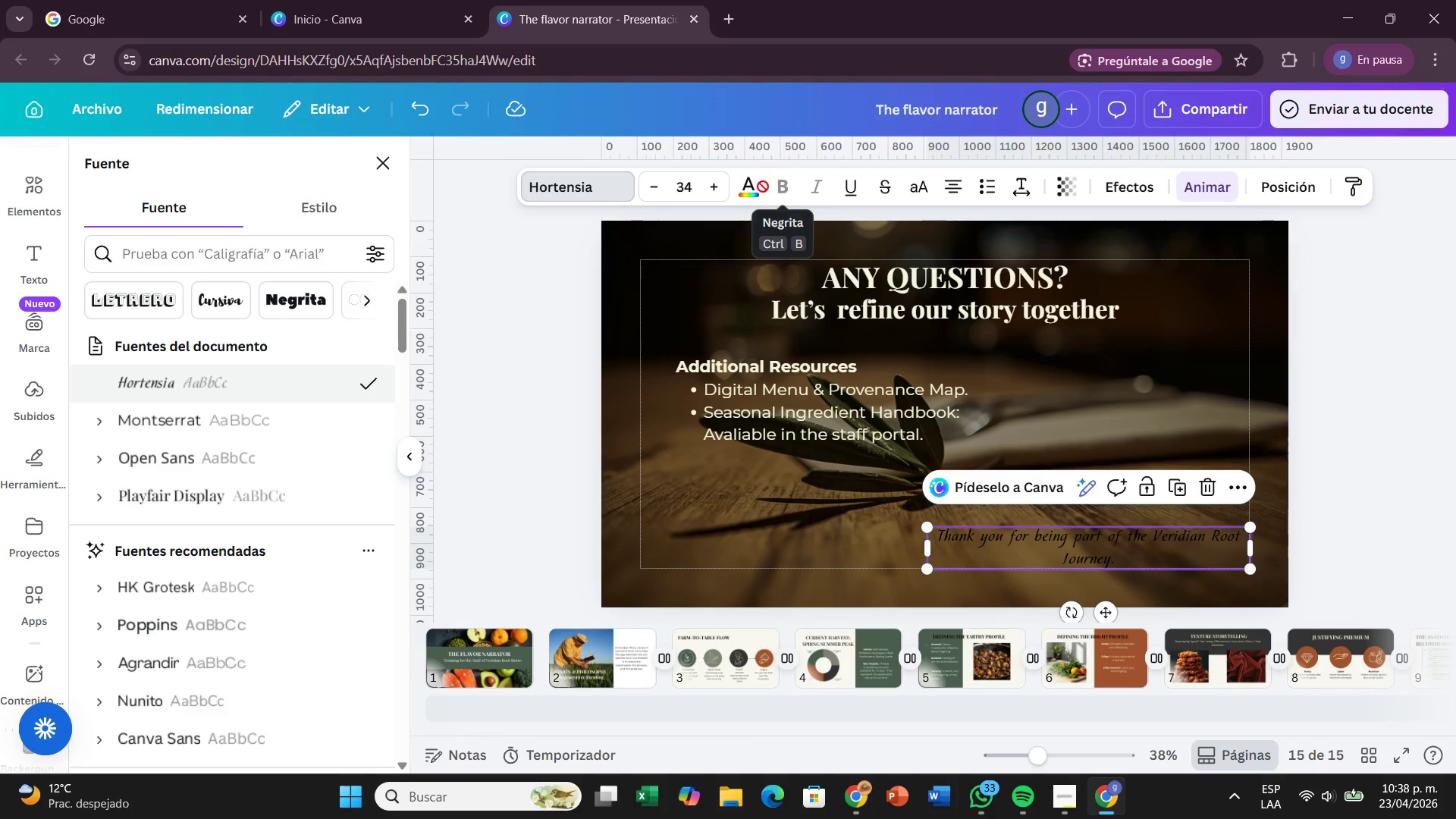 
left_click([738, 193])
 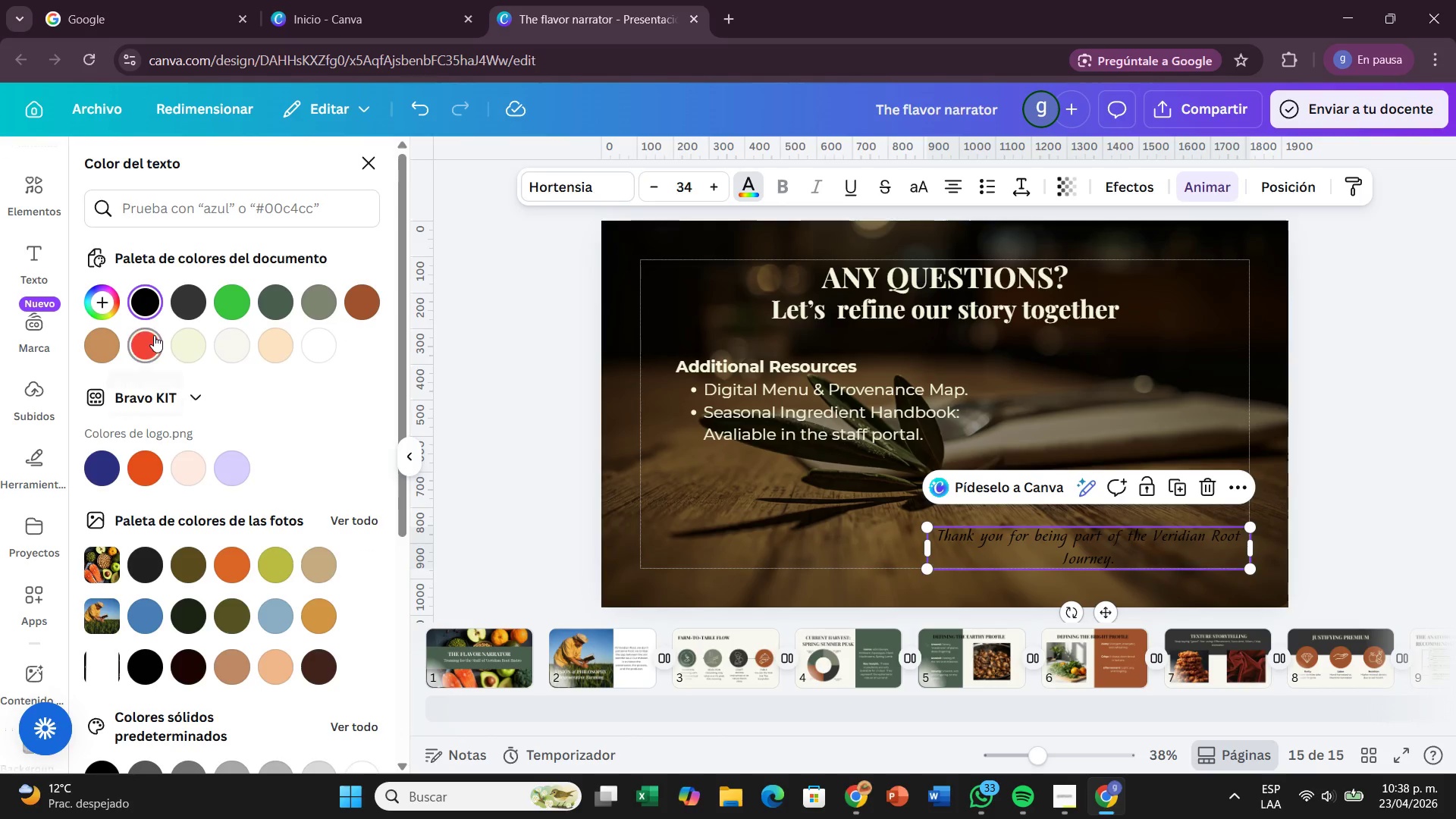 
left_click([189, 353])
 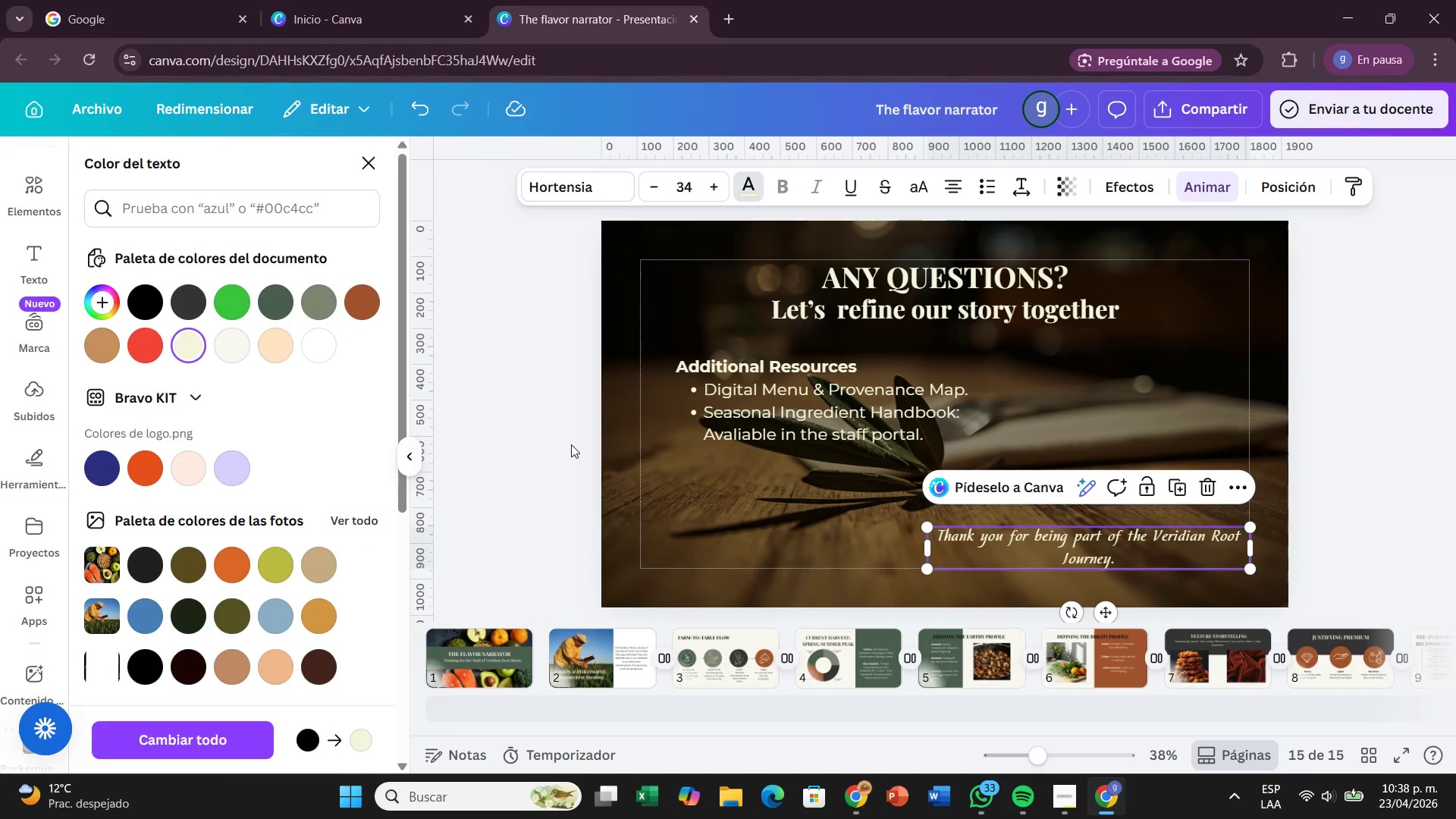 
double_click([479, 444])
 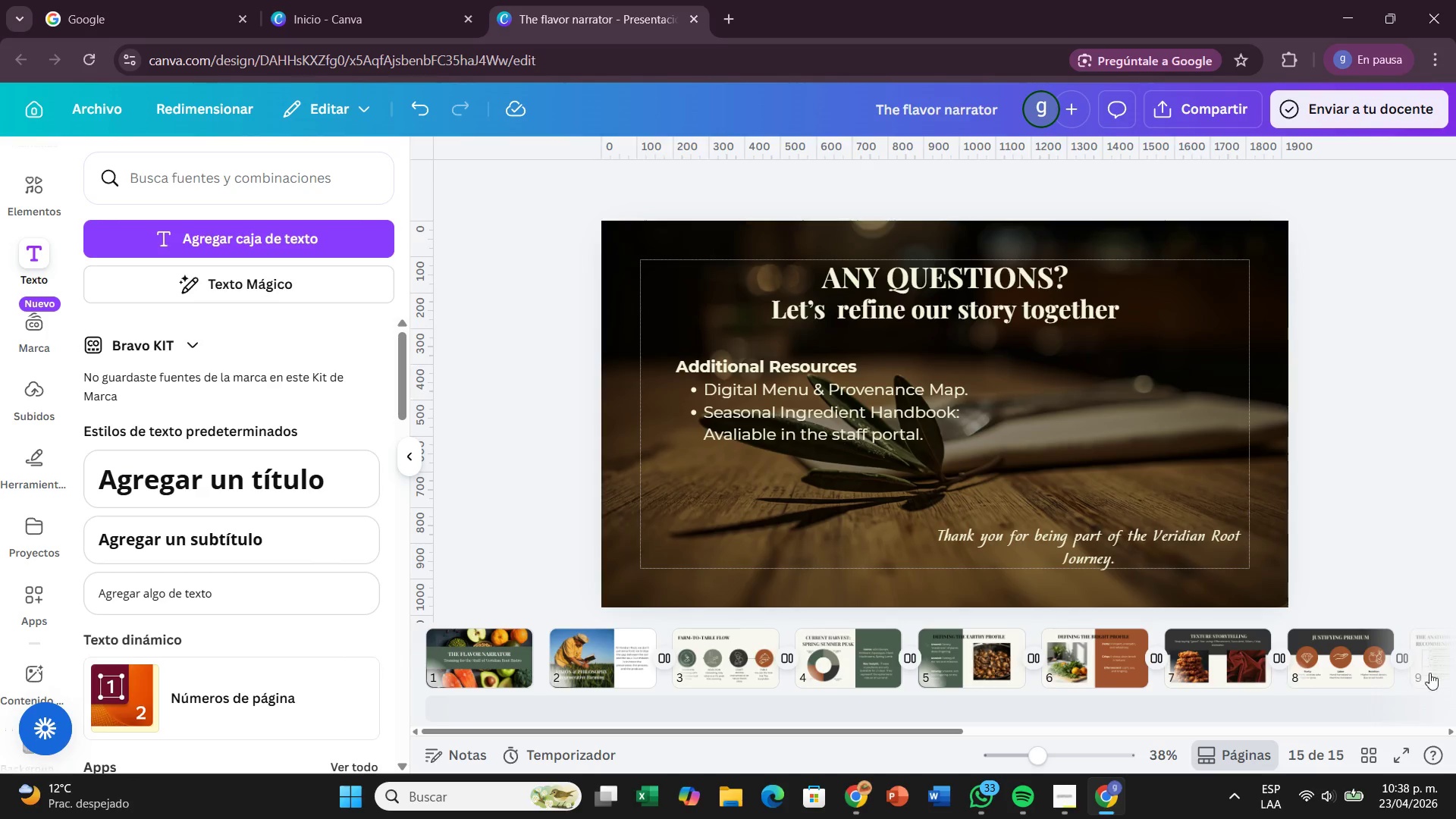 
left_click_drag(start_coordinate=[911, 734], to_coordinate=[1451, 708])
 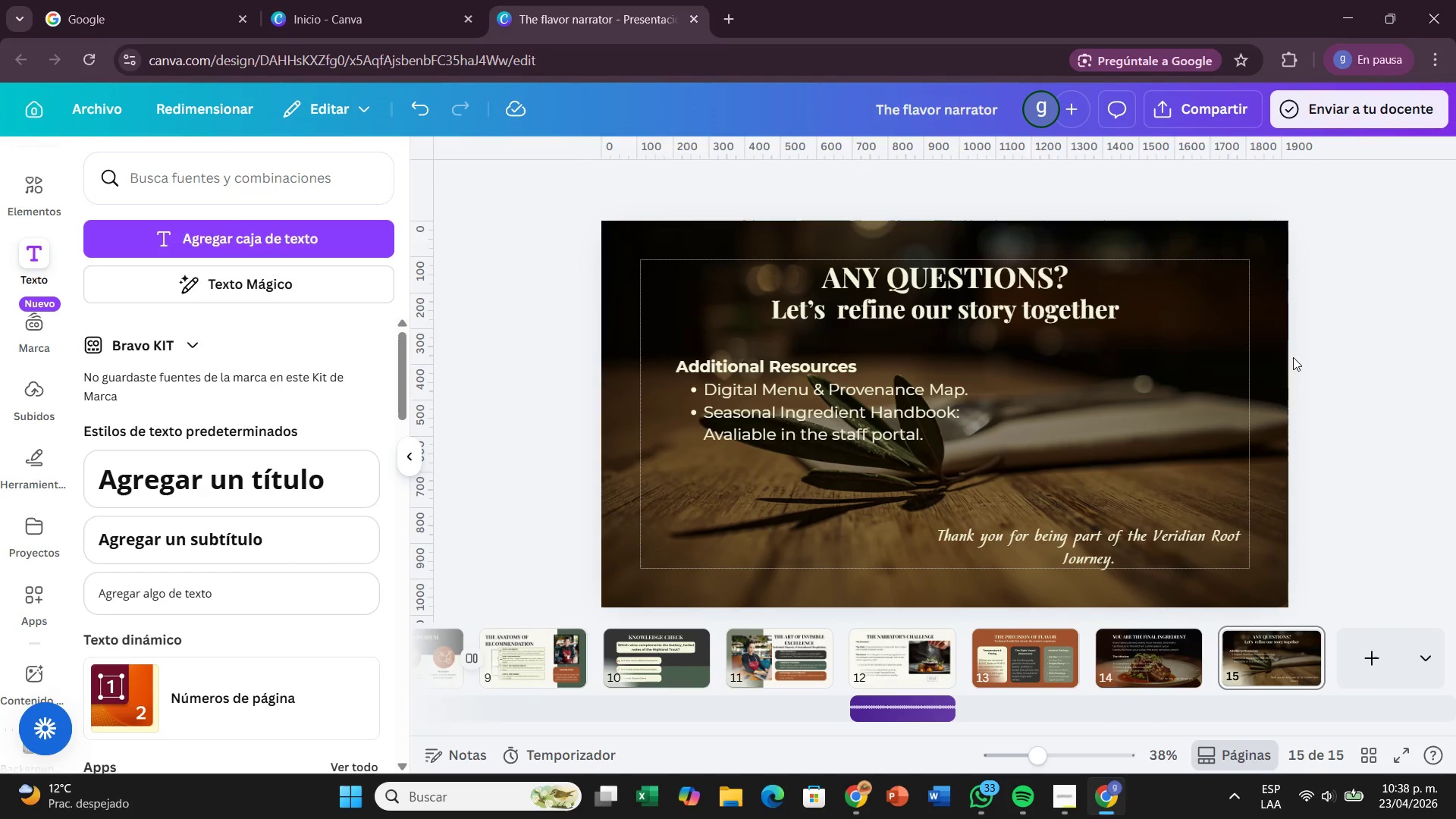 
left_click([1223, 352])
 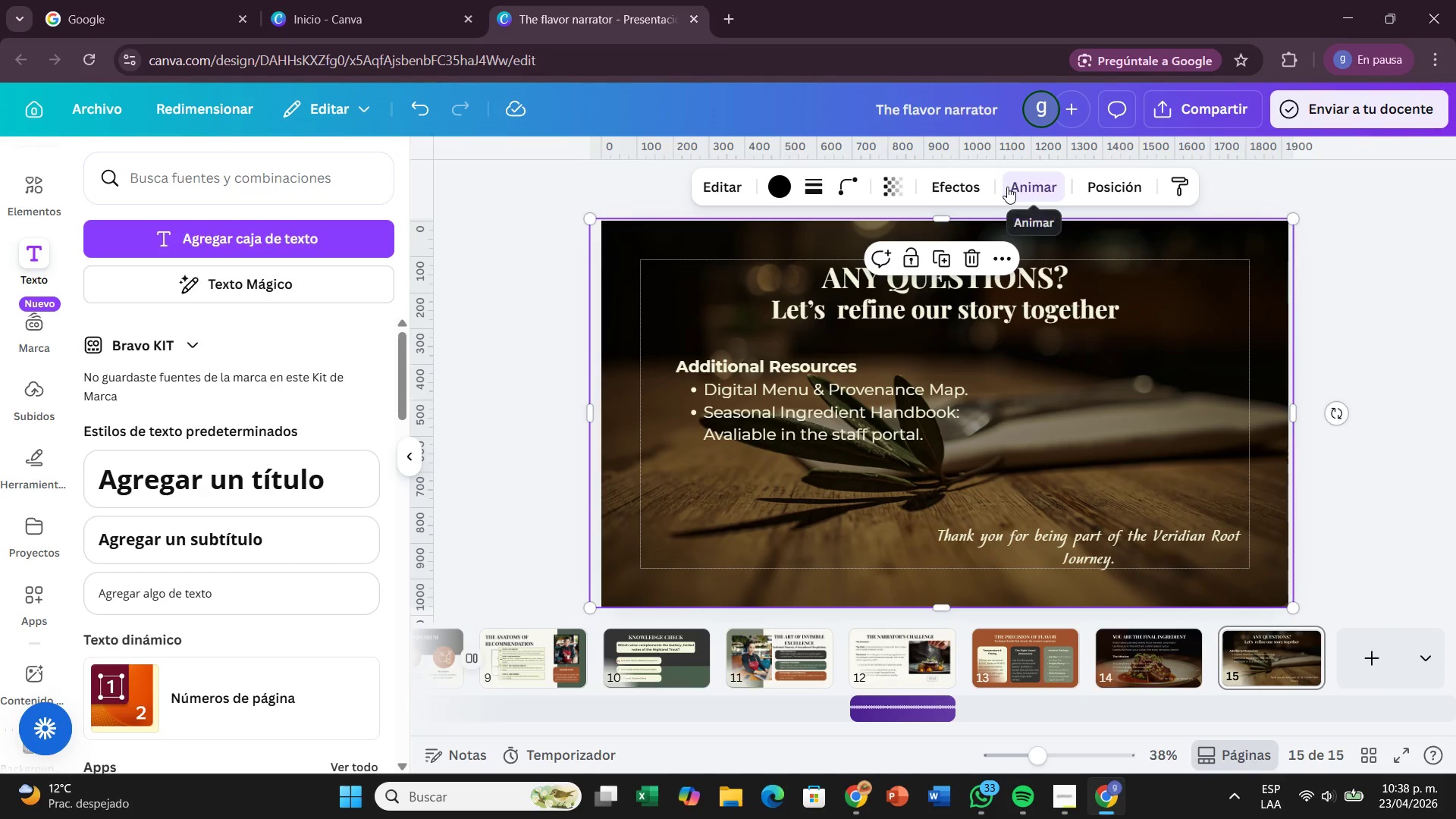 
left_click([1007, 187])
 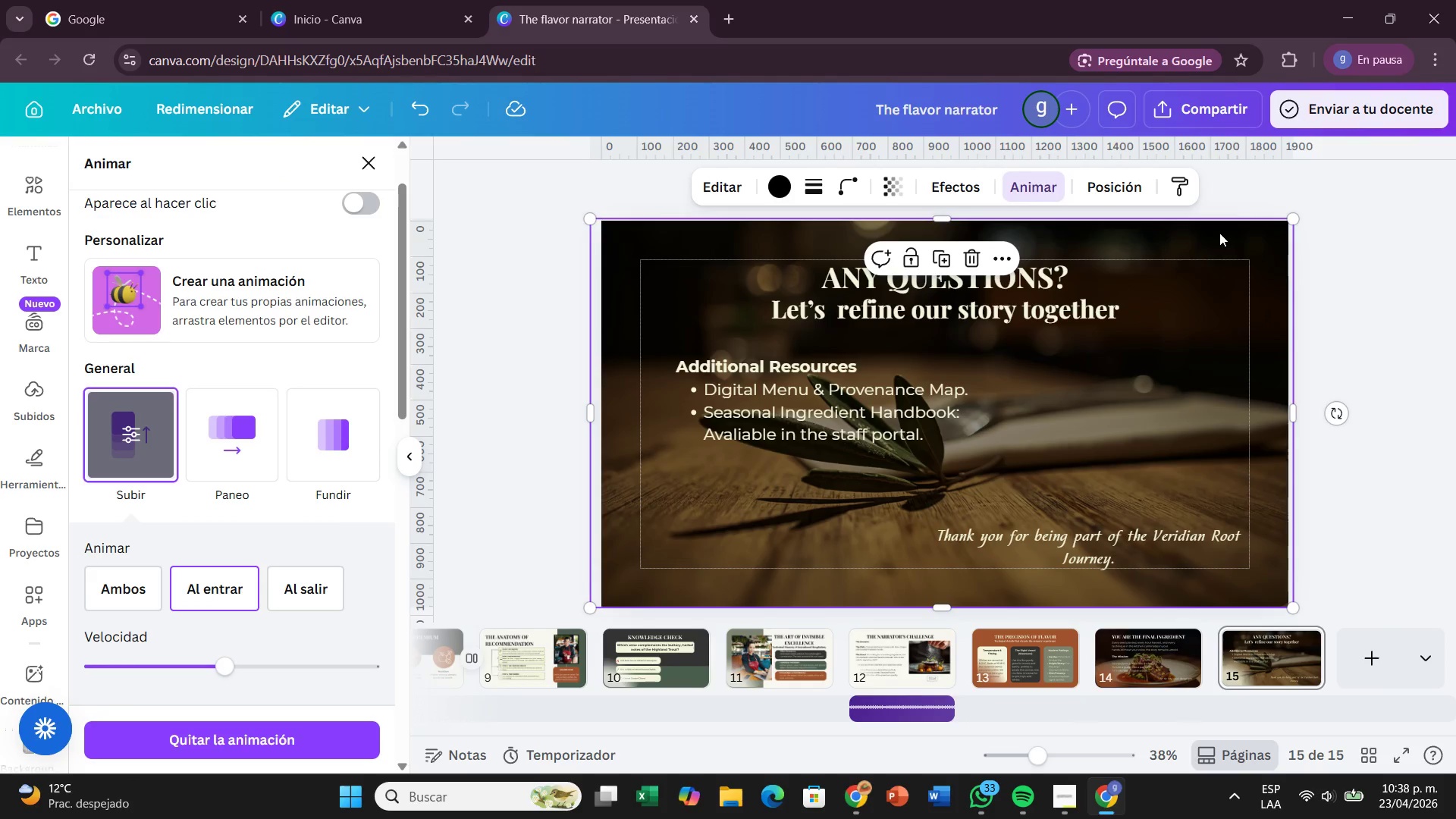 
left_click([1237, 237])
 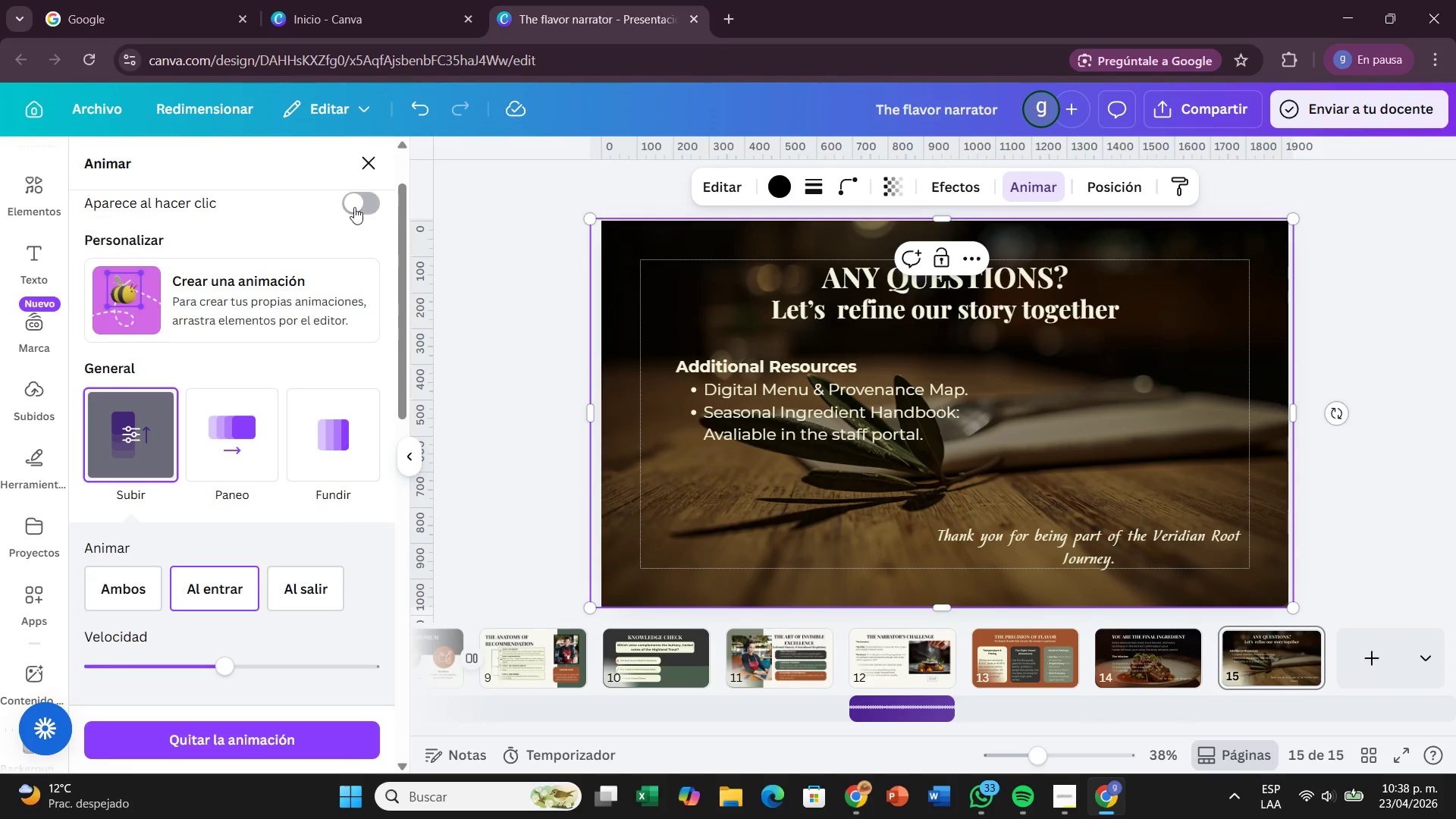 
scroll: coordinate [260, 403], scroll_direction: up, amount: 2.0
 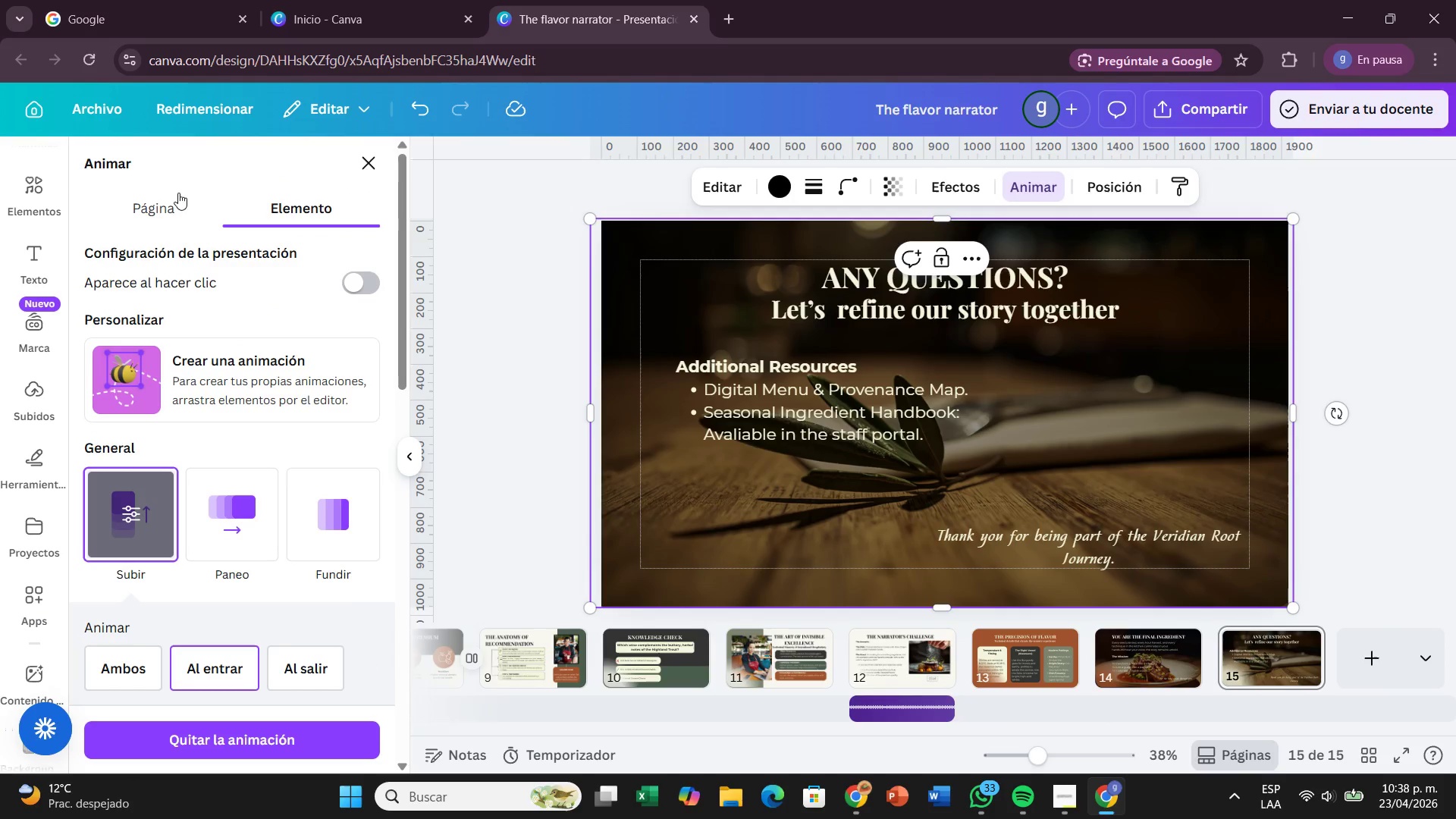 
left_click([174, 197])
 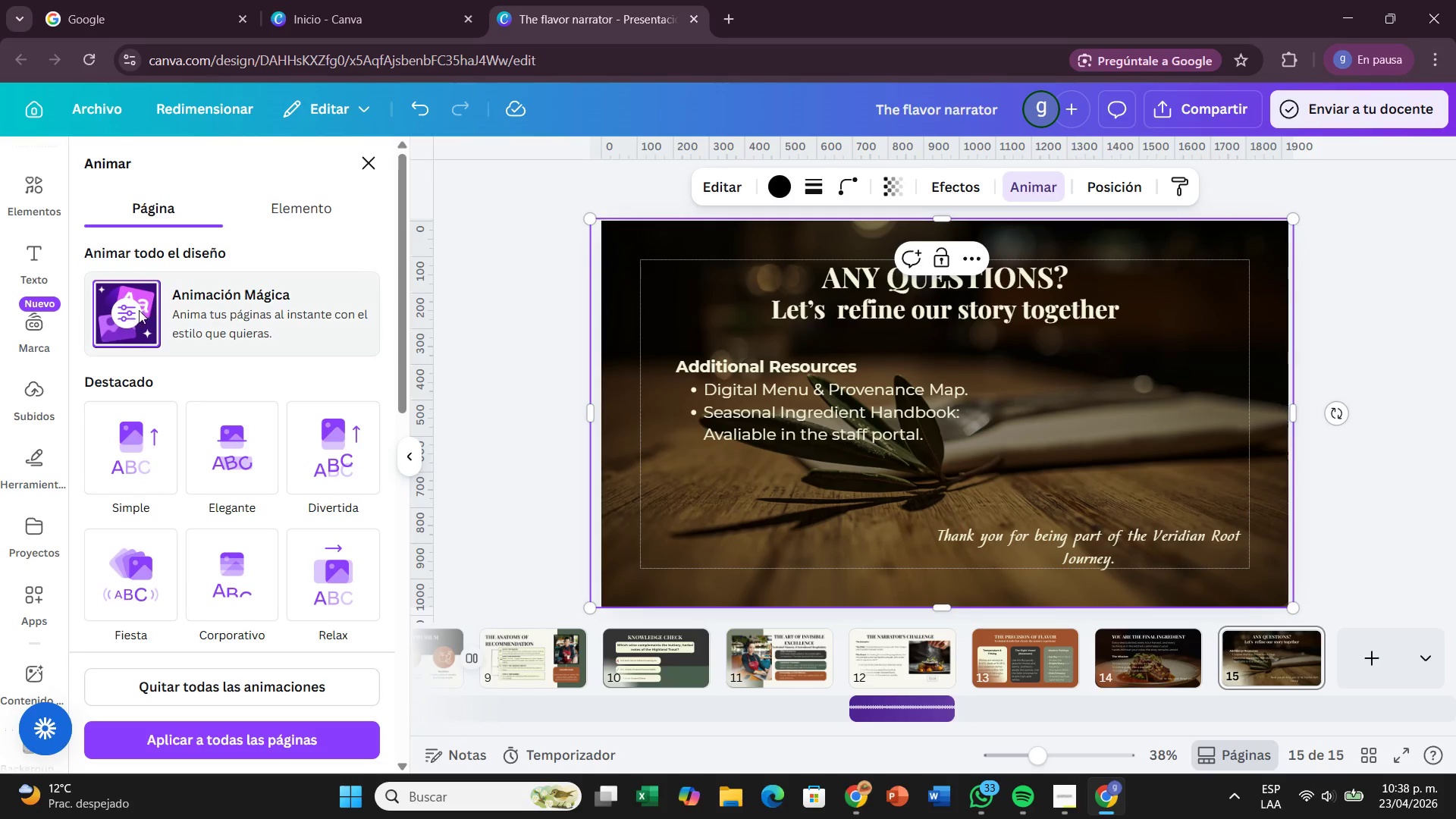 
left_click([138, 315])
 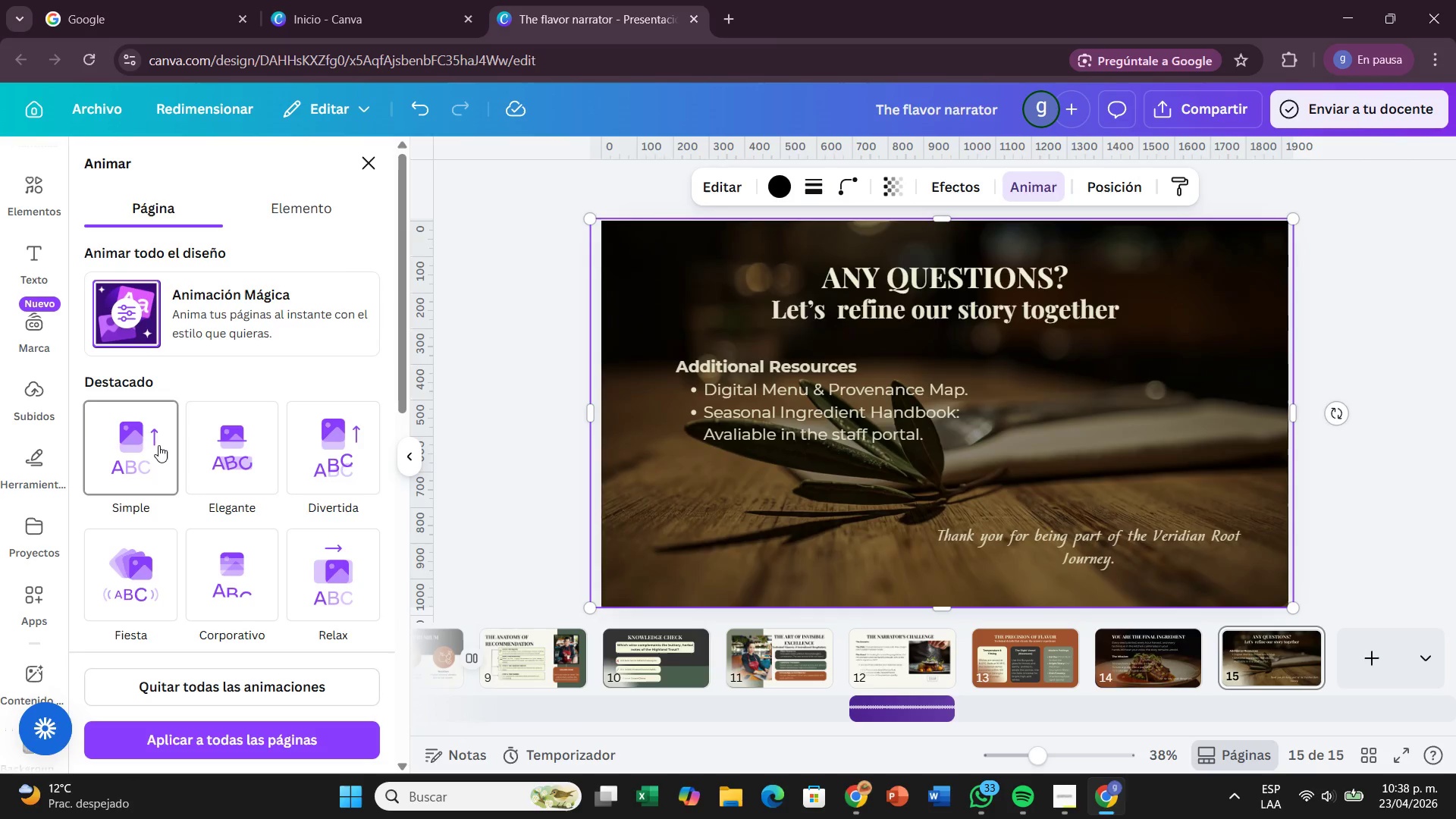 
left_click([236, 328])
 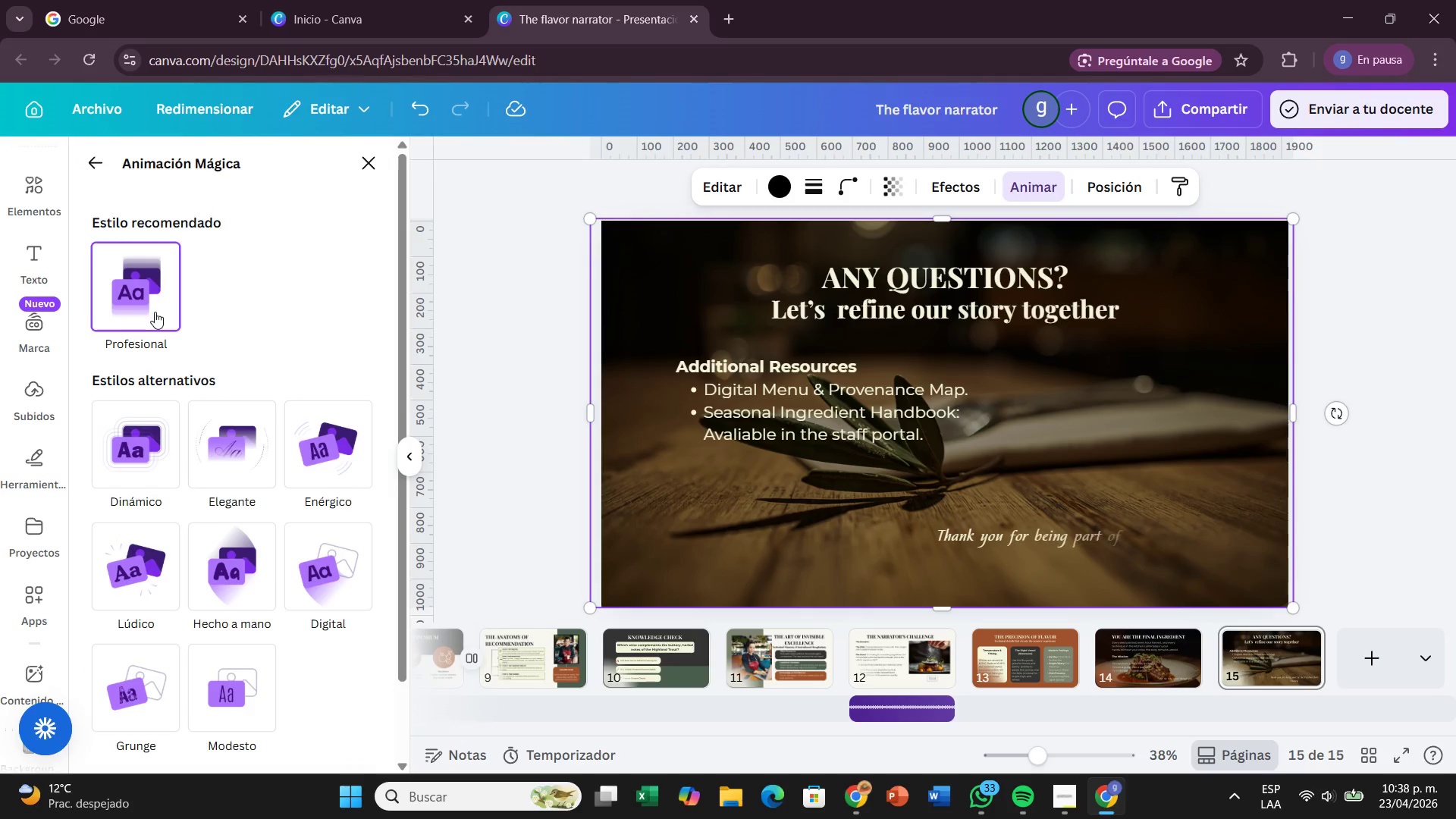 
left_click([155, 310])
 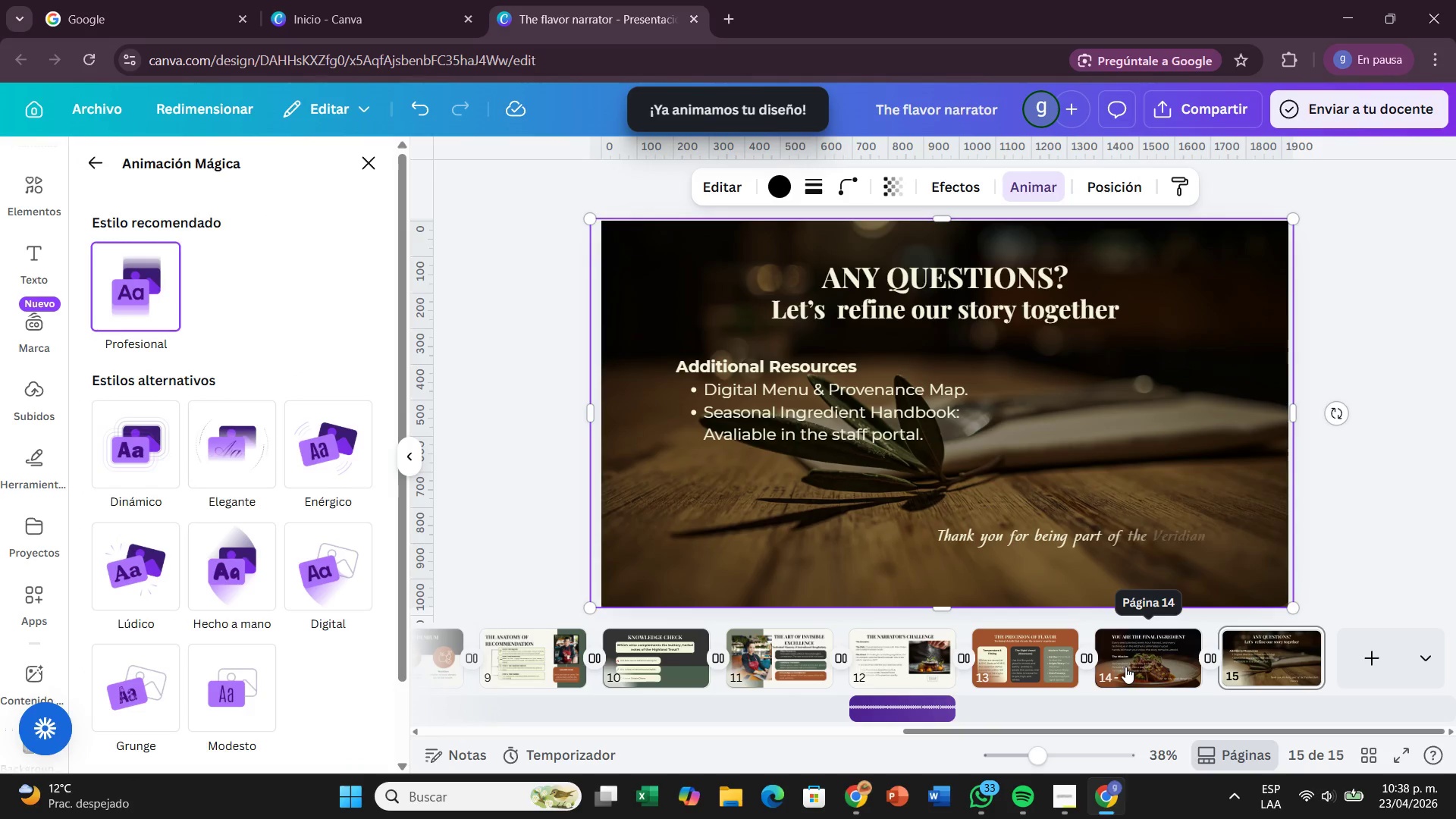 
left_click([1125, 667])
 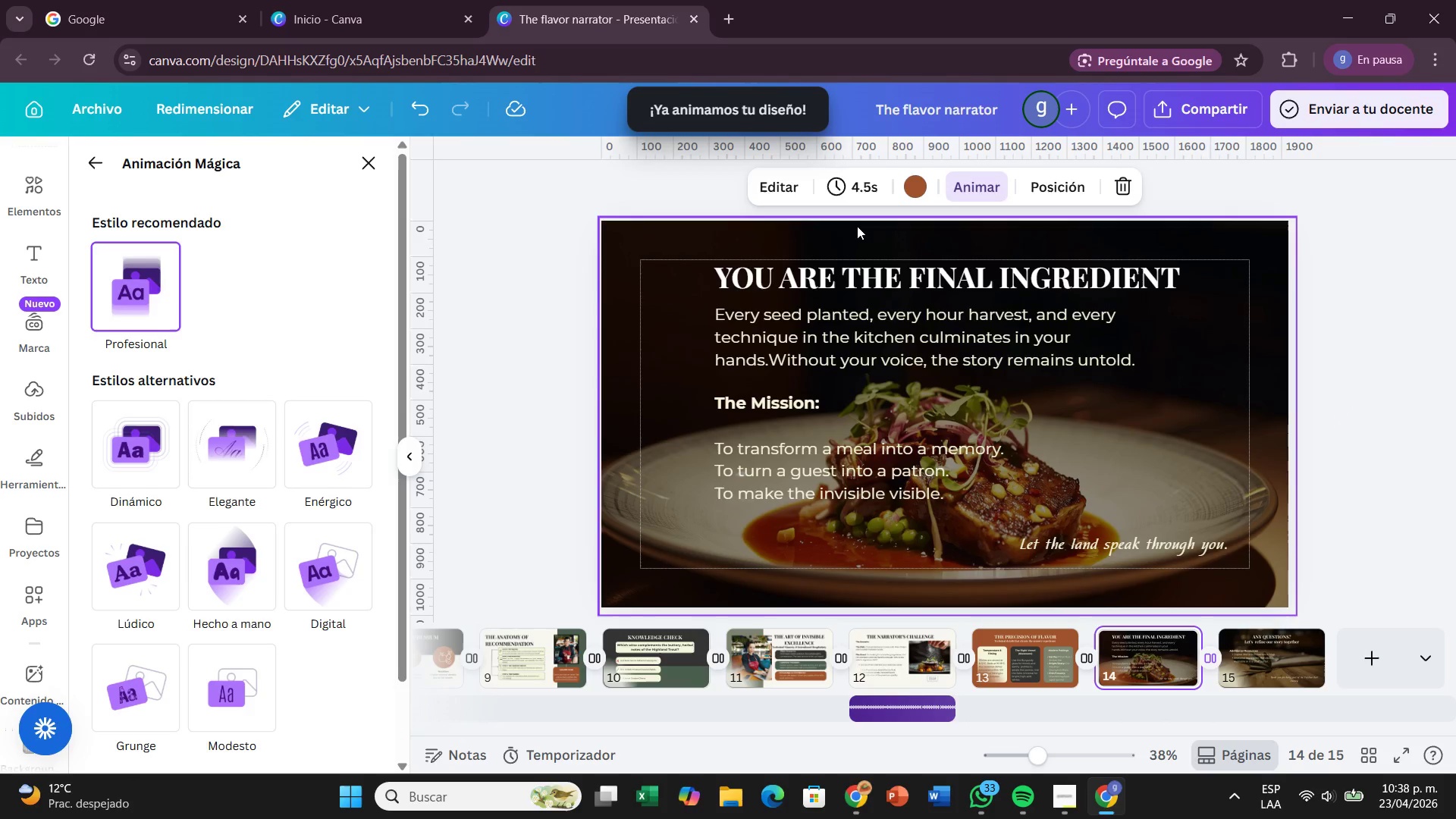 
left_click([857, 226])
 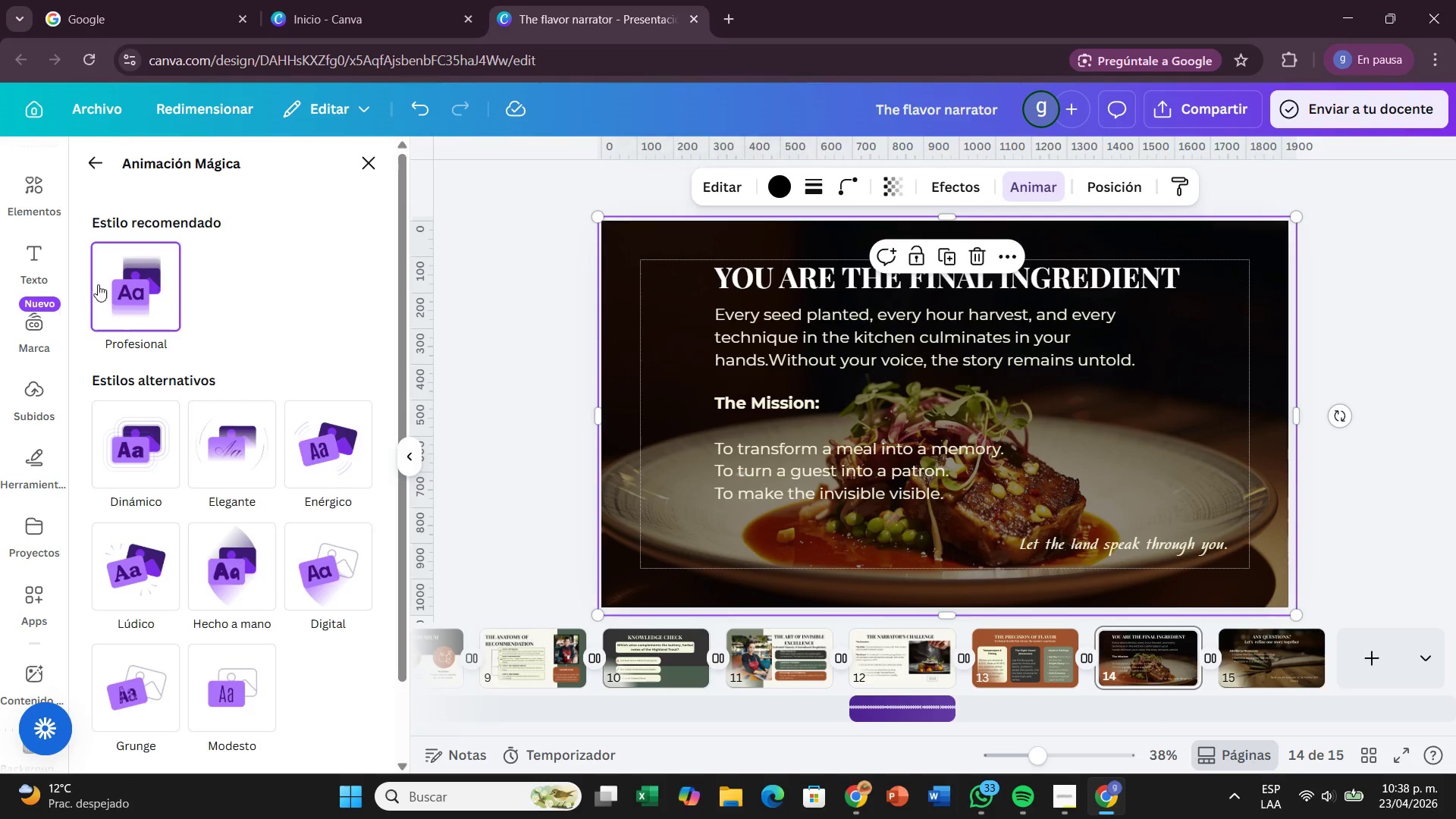 
left_click([140, 292])
 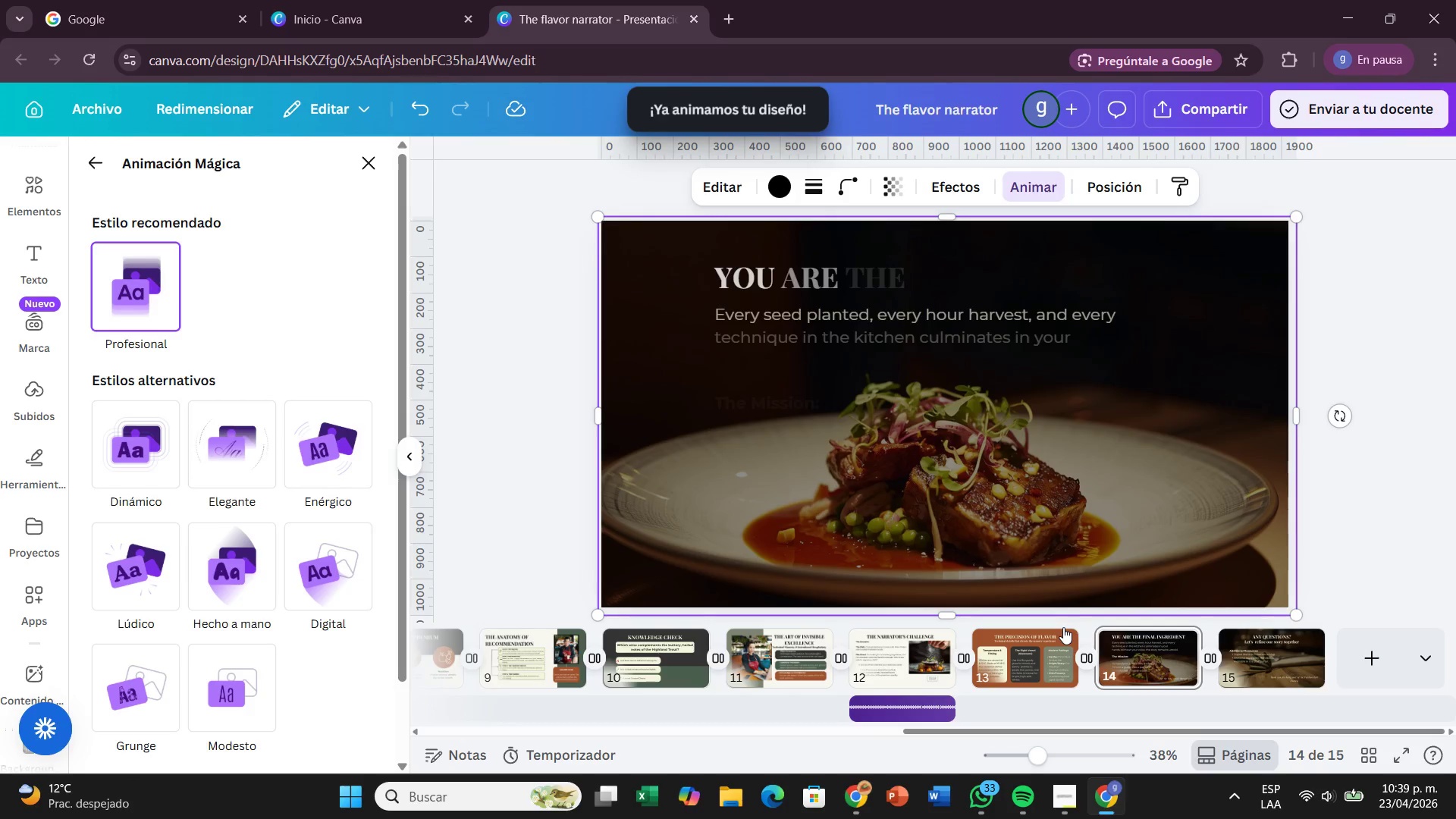 
mouse_move([1029, 626])
 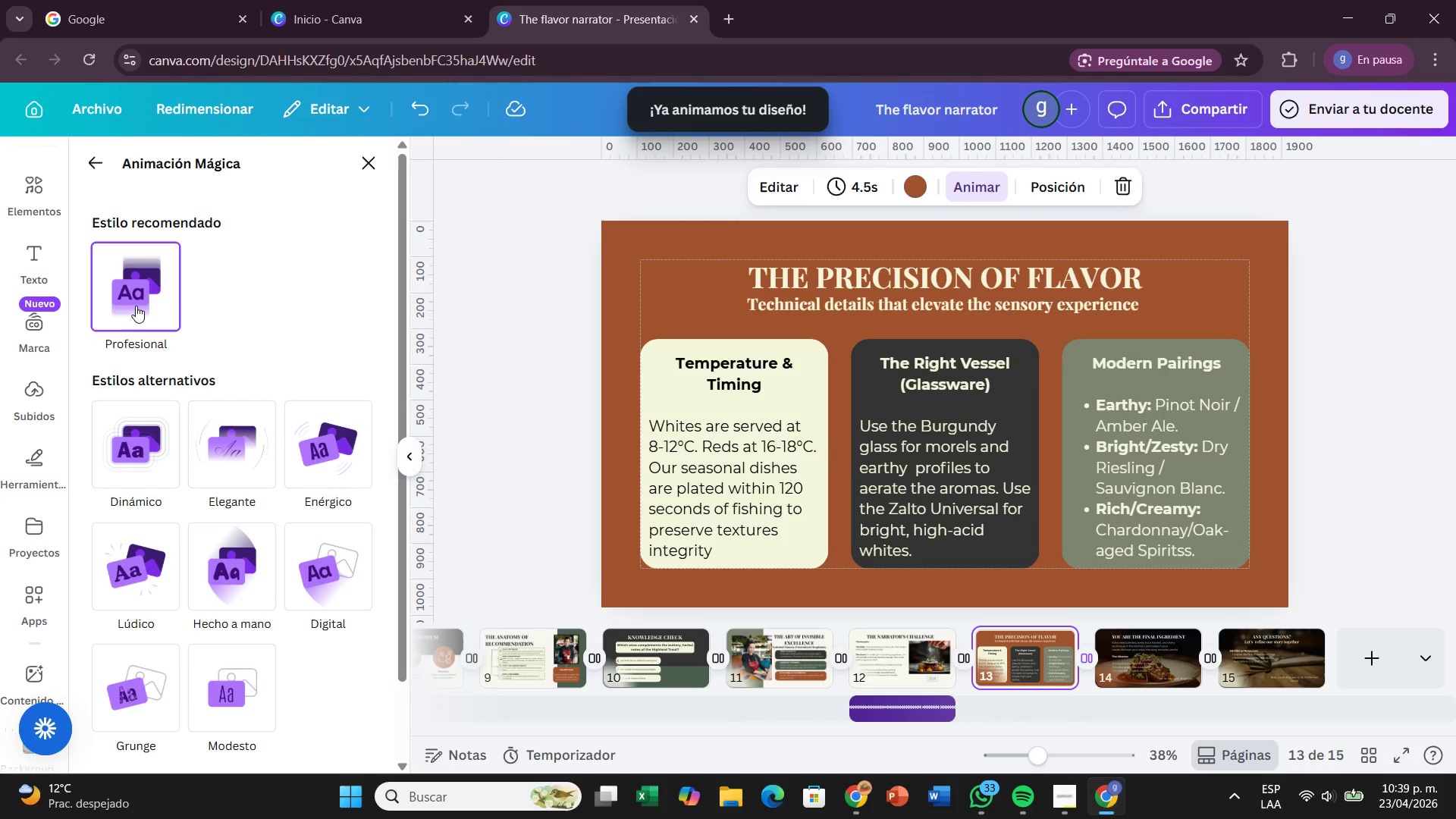 
left_click([136, 303])
 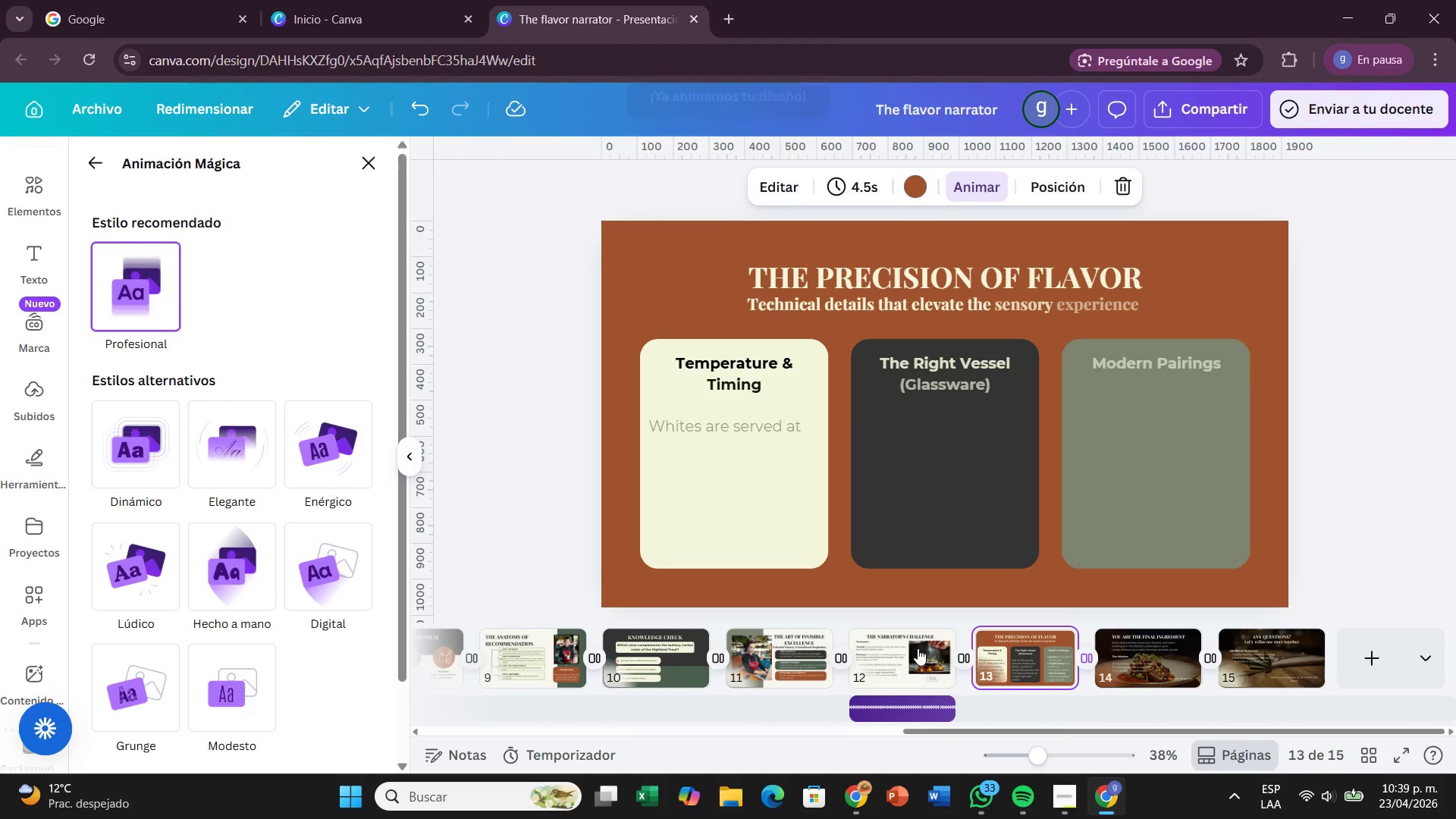 
left_click([918, 648])
 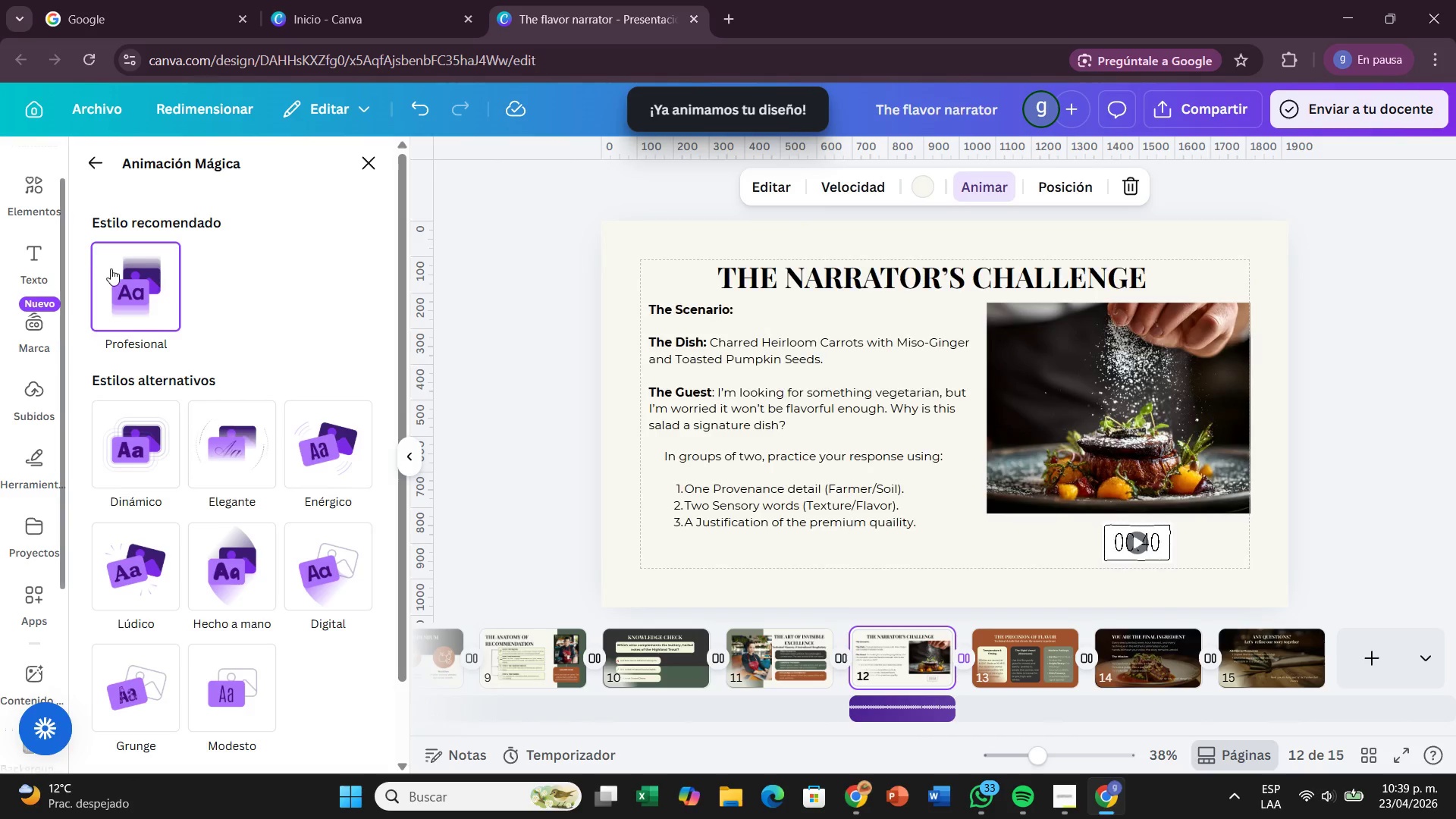 
left_click([117, 268])
 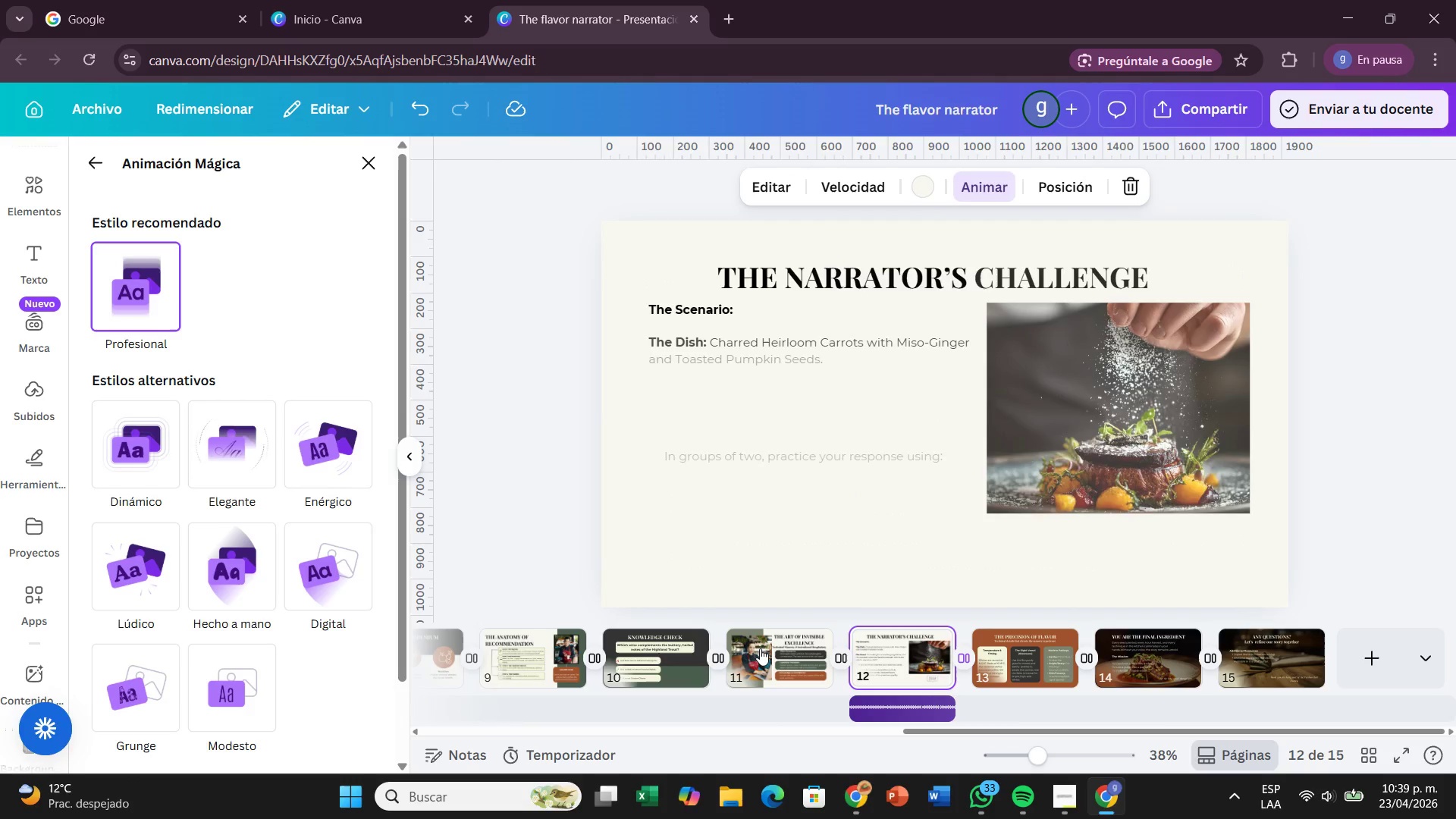 
left_click([760, 648])
 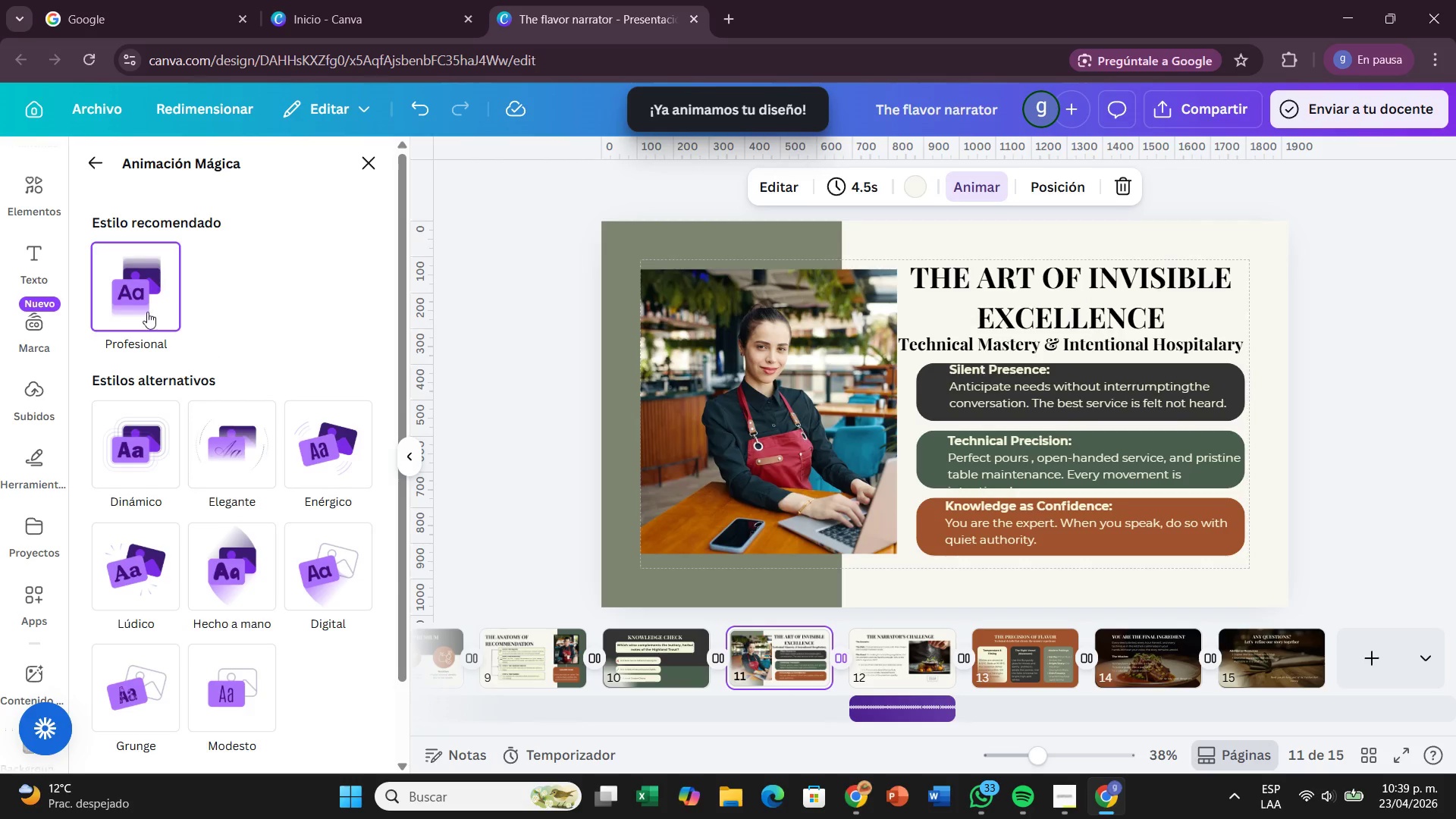 
left_click([143, 300])
 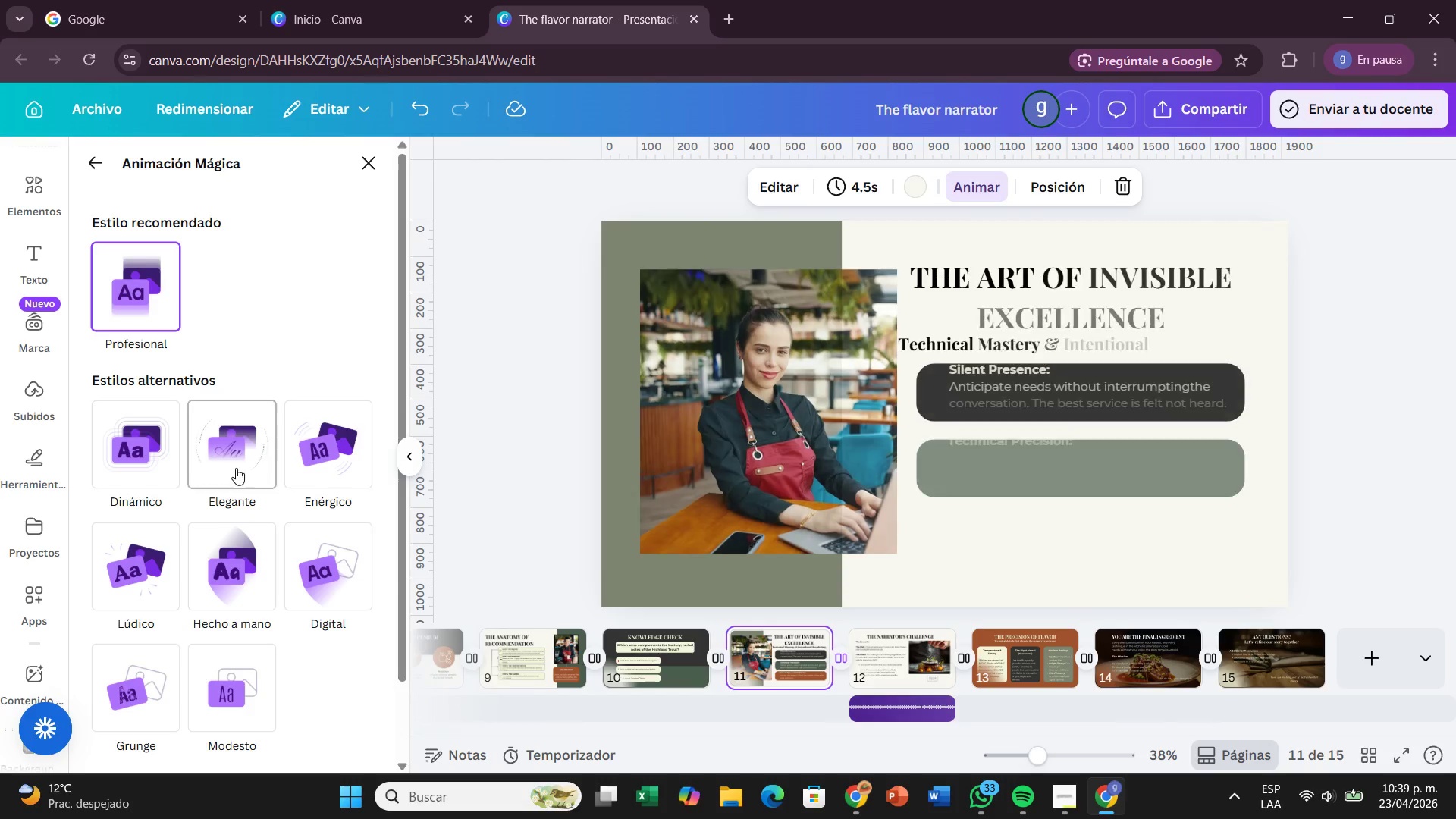 
left_click([231, 464])
 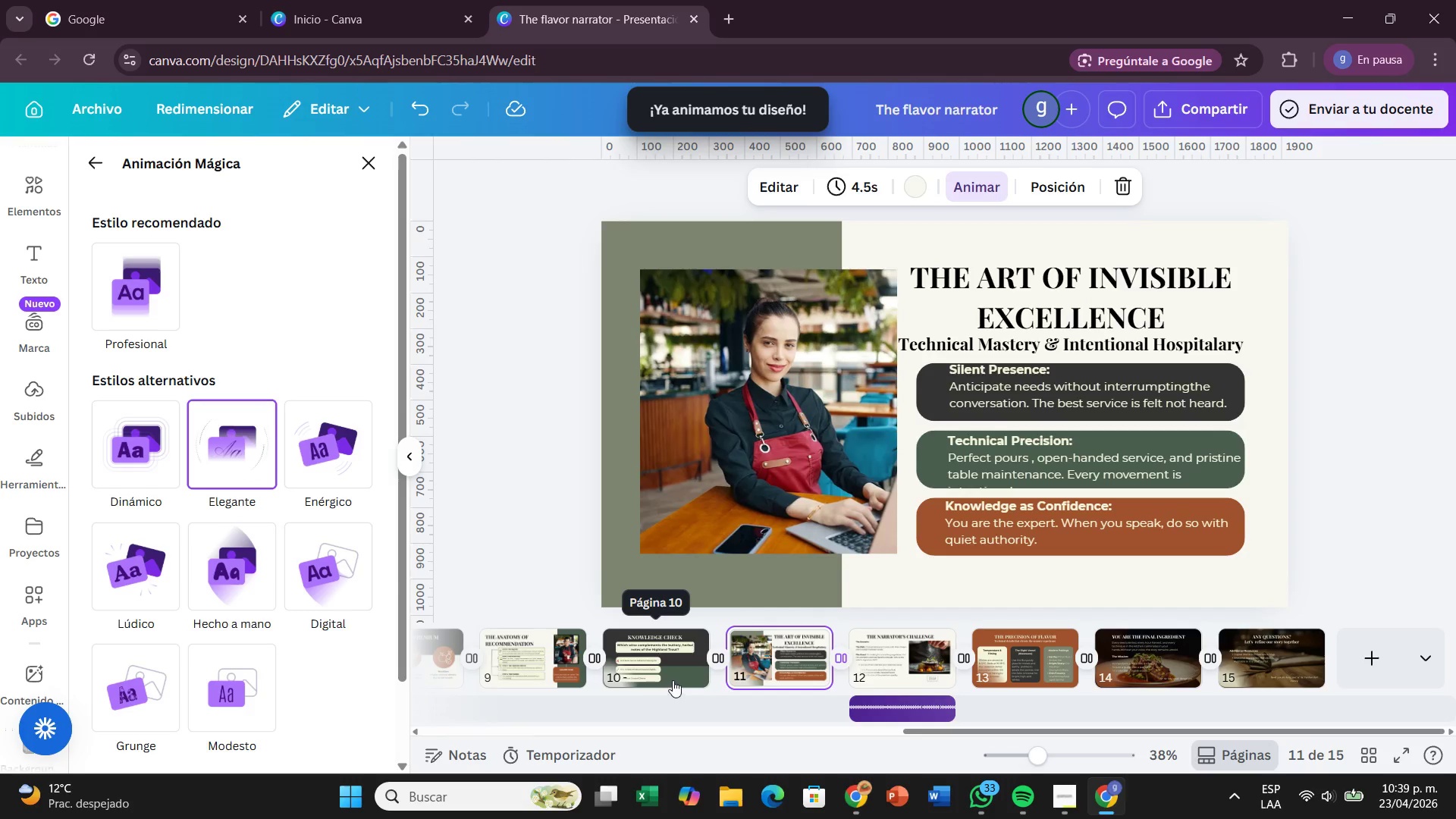 
wait(5.52)
 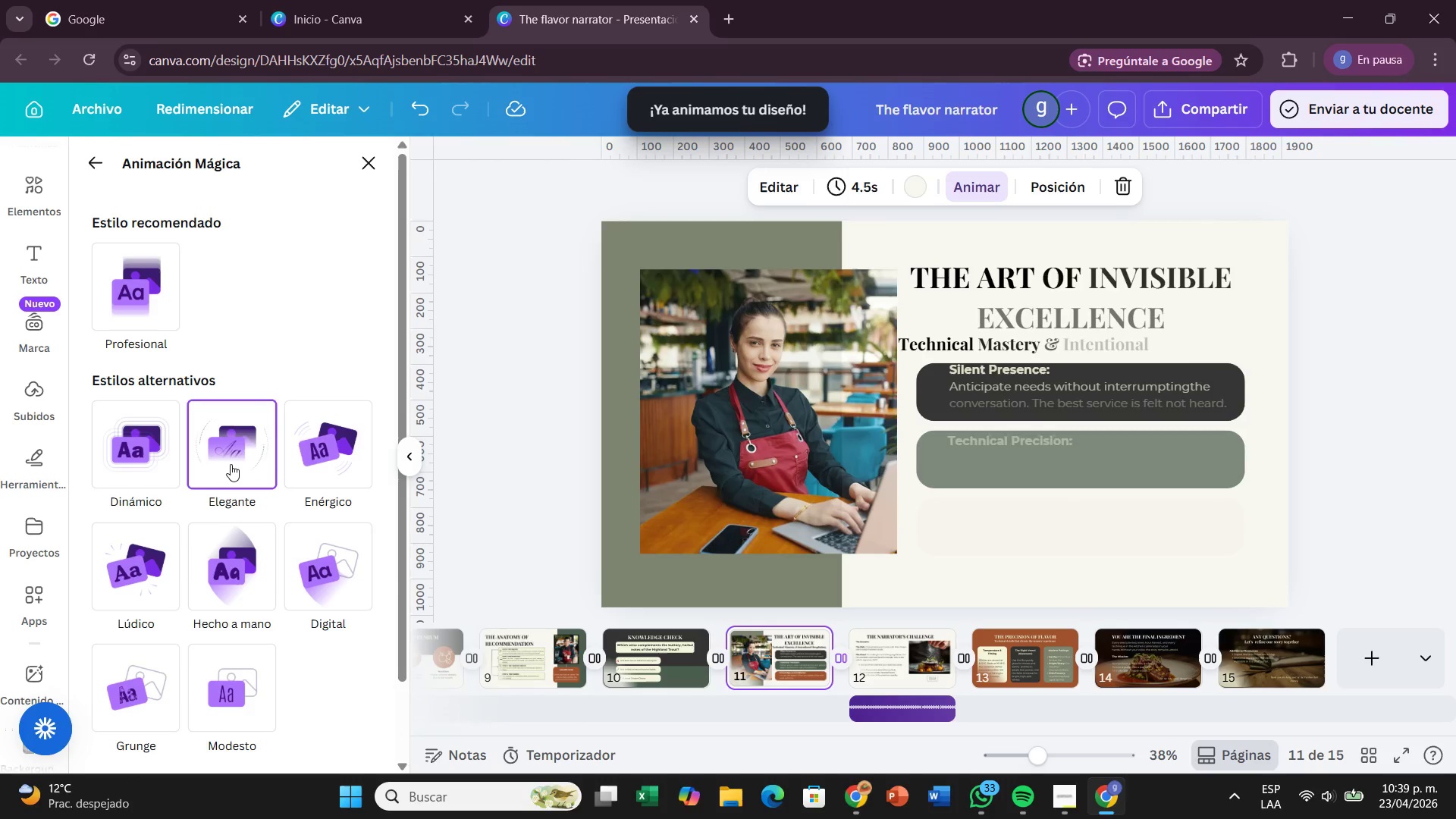 
left_click([155, 278])
 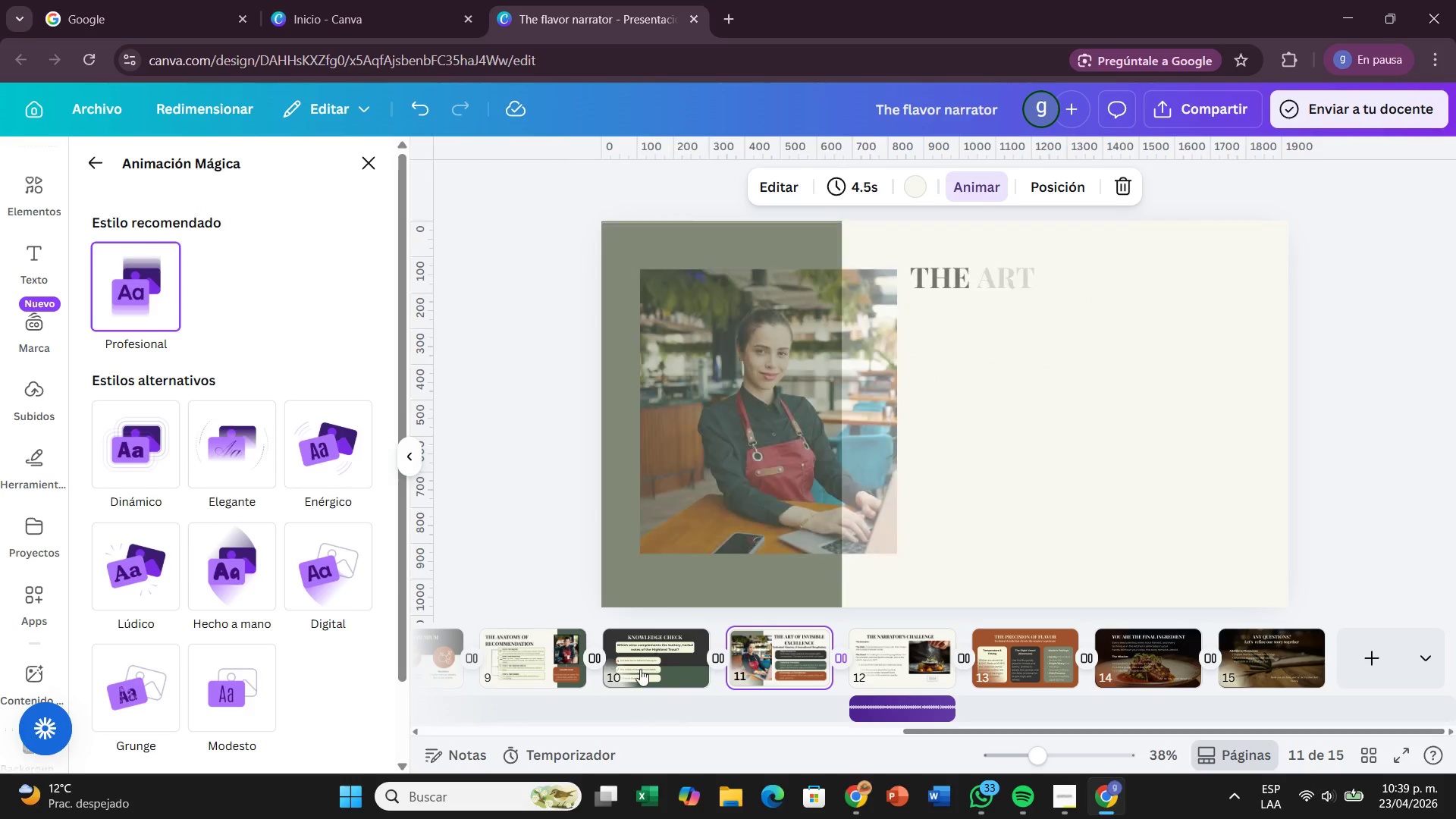 
left_click([676, 674])
 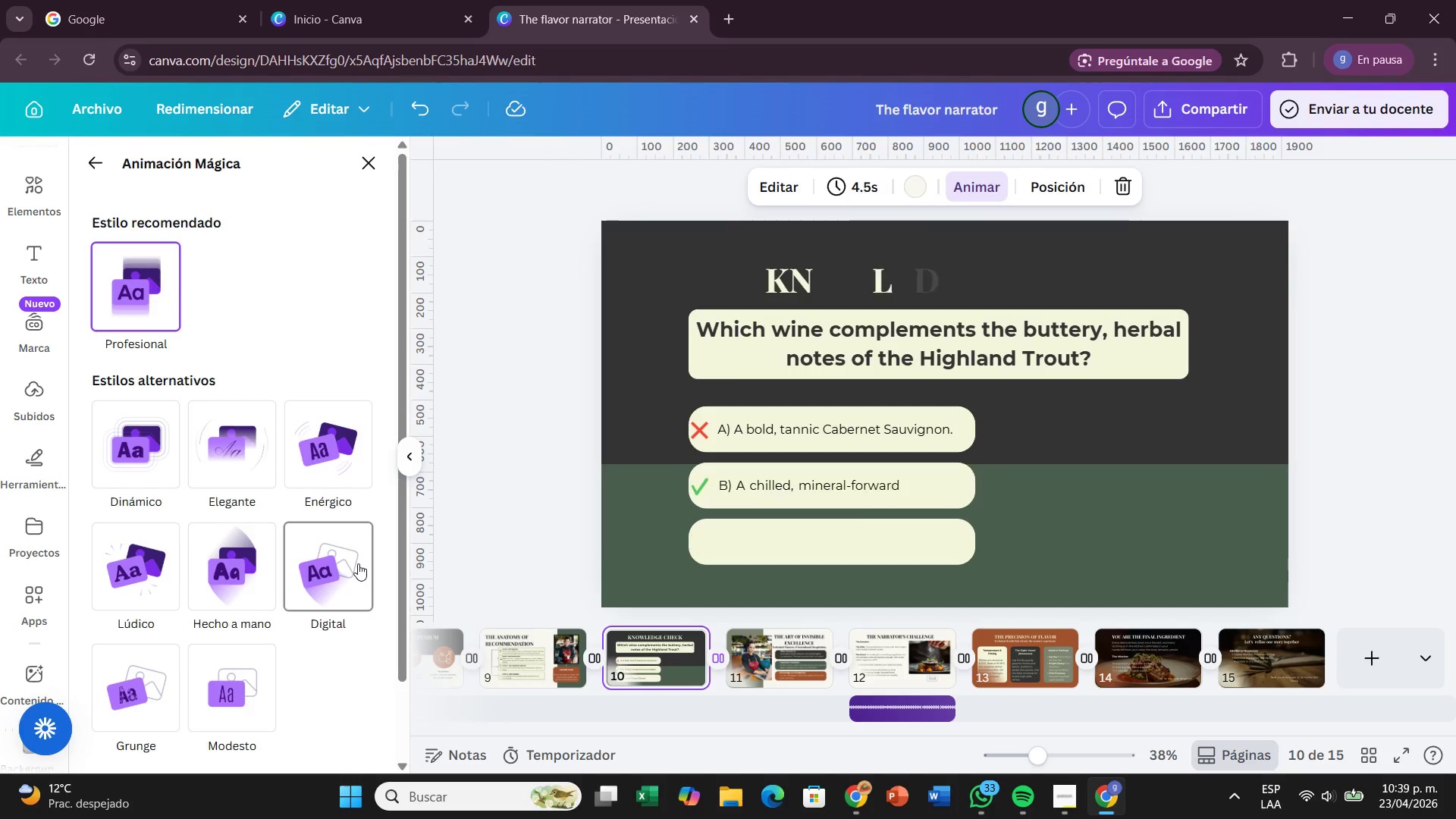 
wait(12.09)
 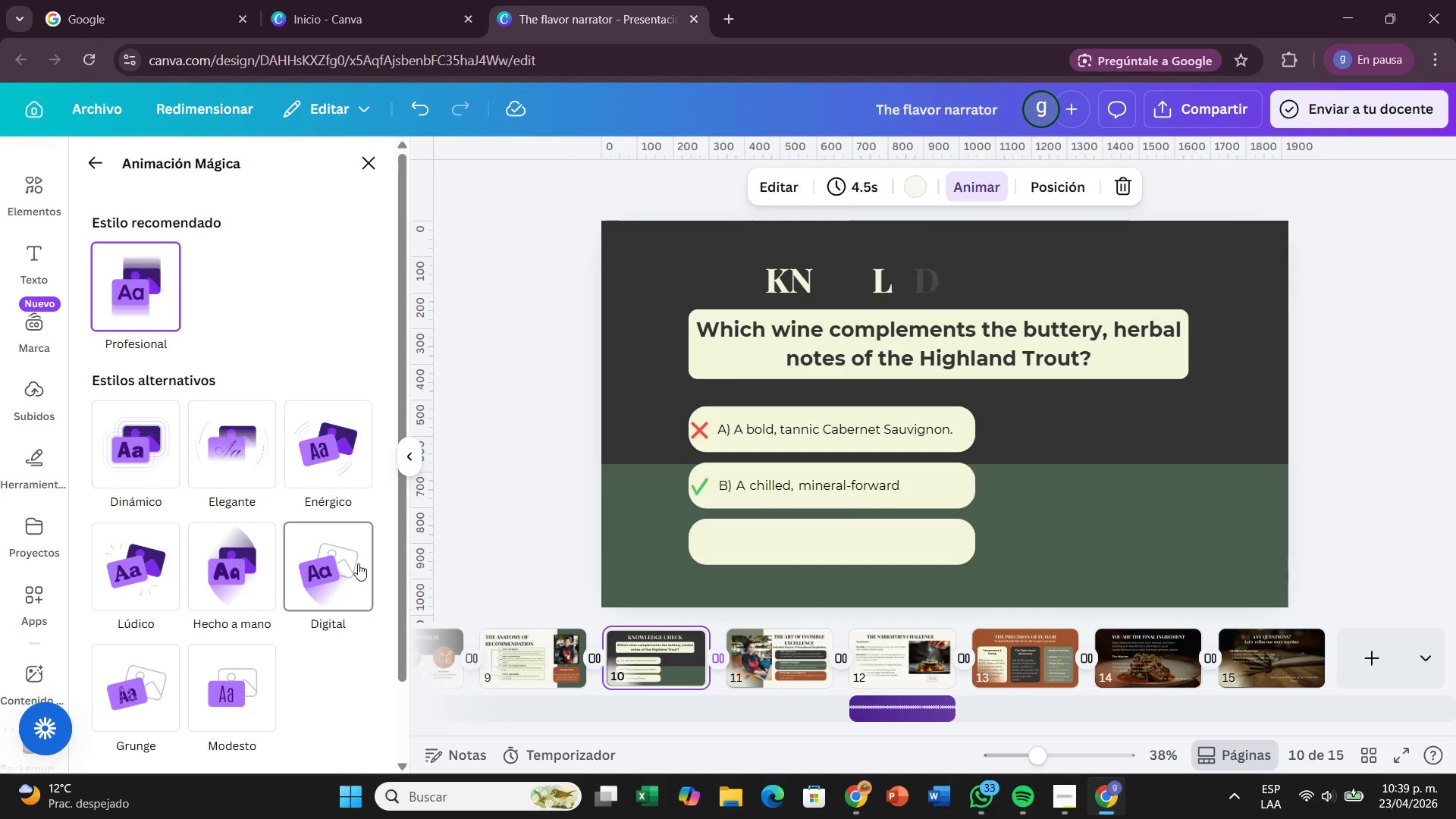 
left_click([140, 688])
 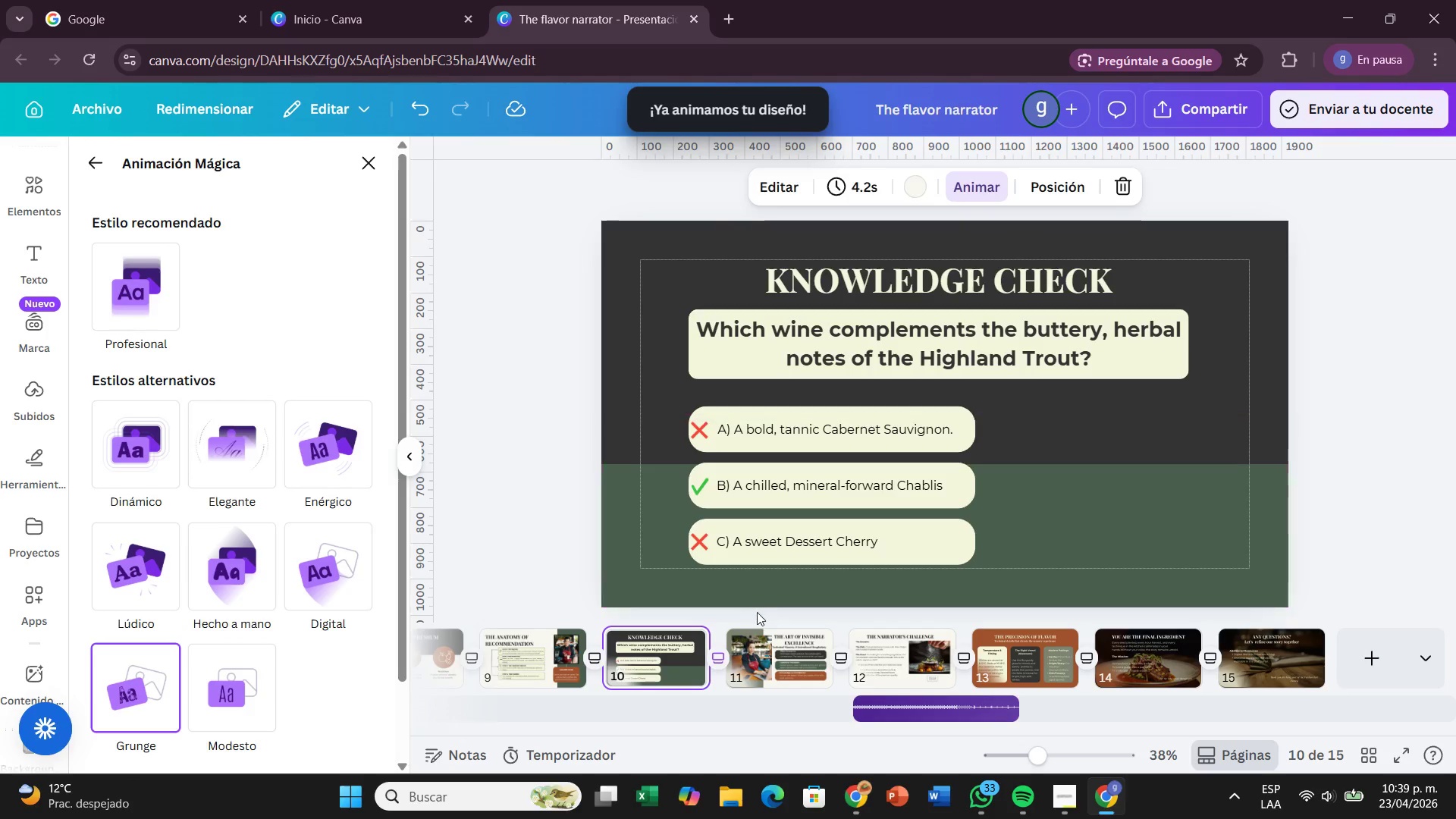 
left_click([769, 621])
 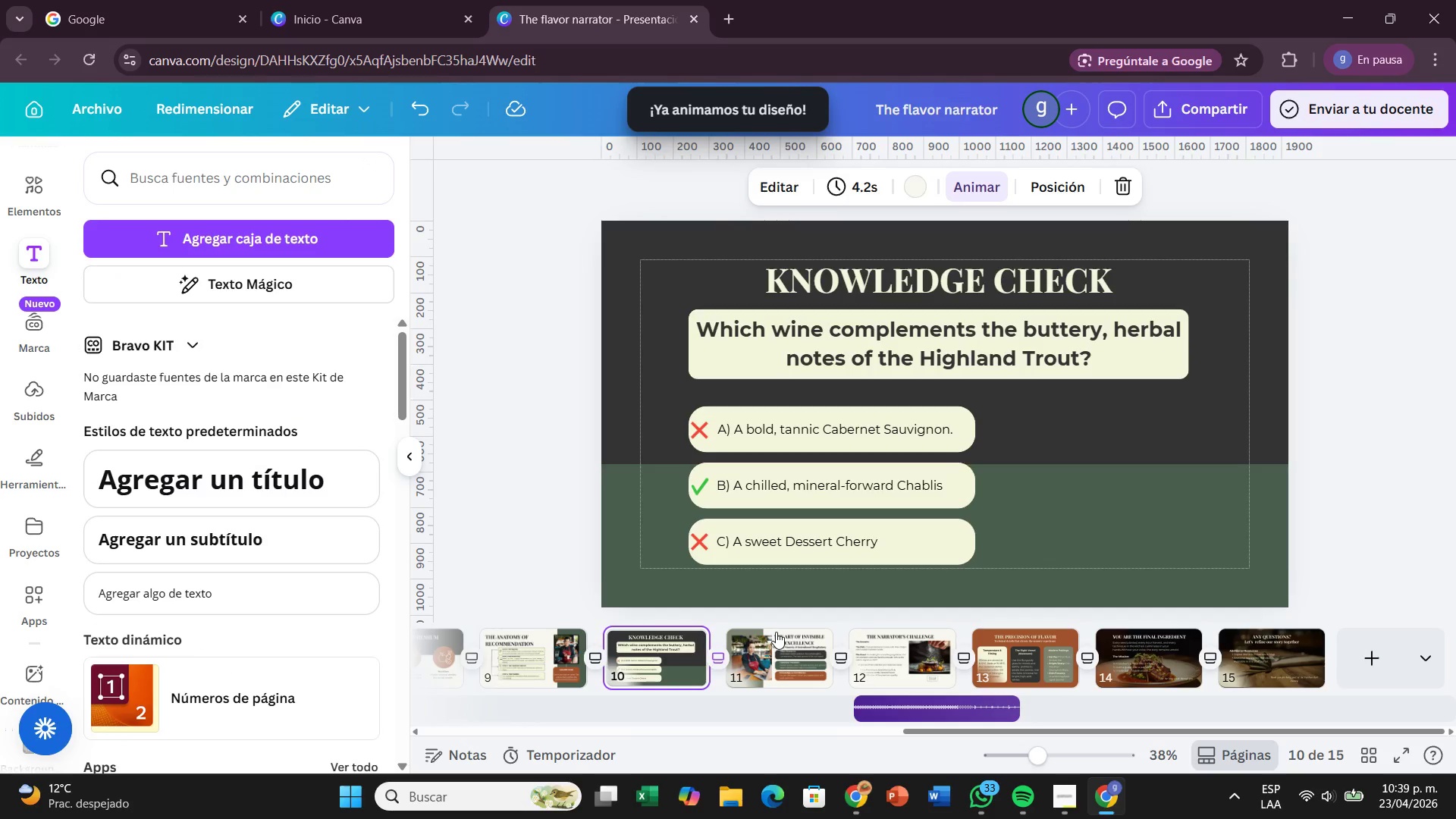 
left_click([776, 632])
 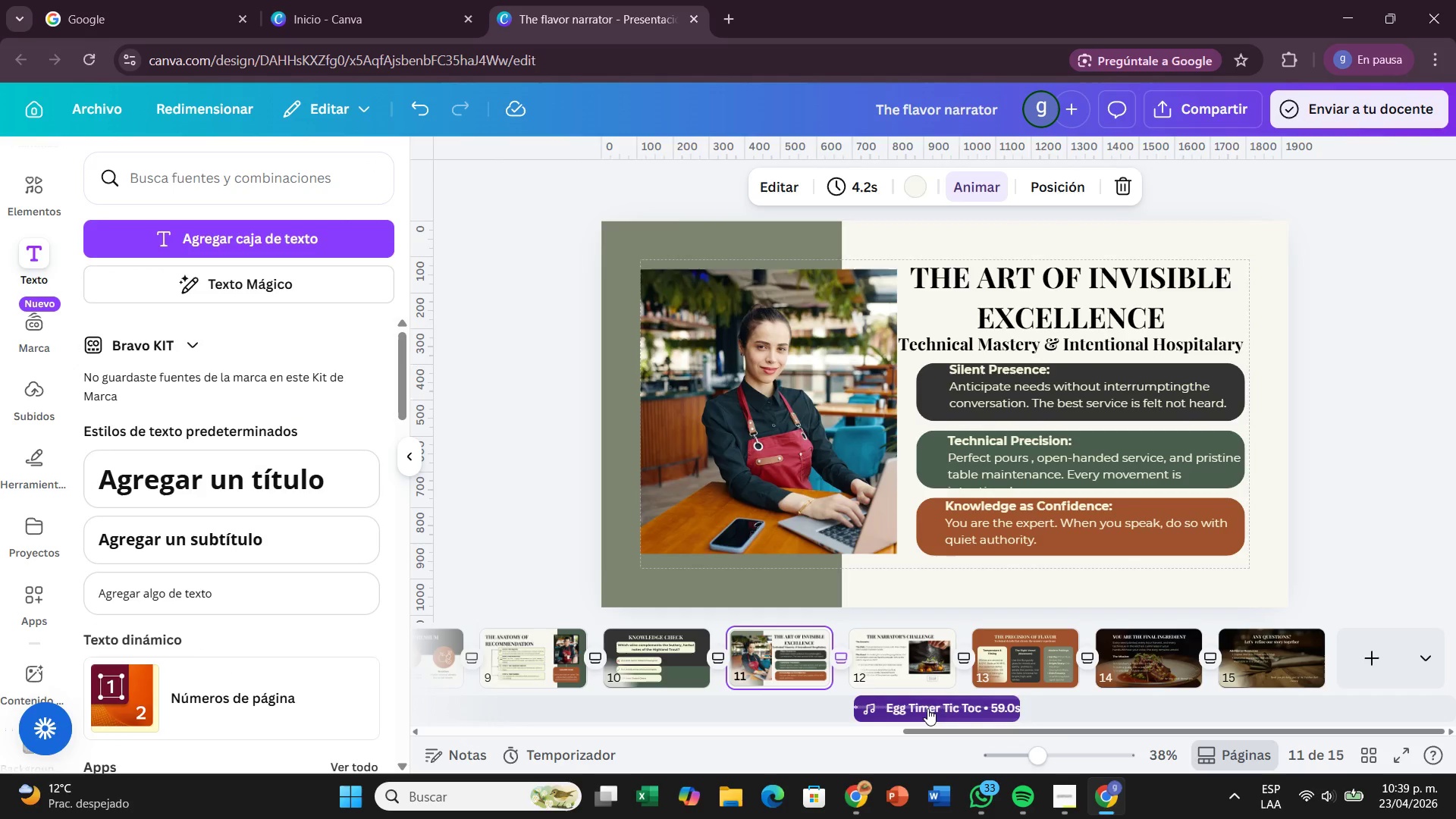 
wait(6.18)
 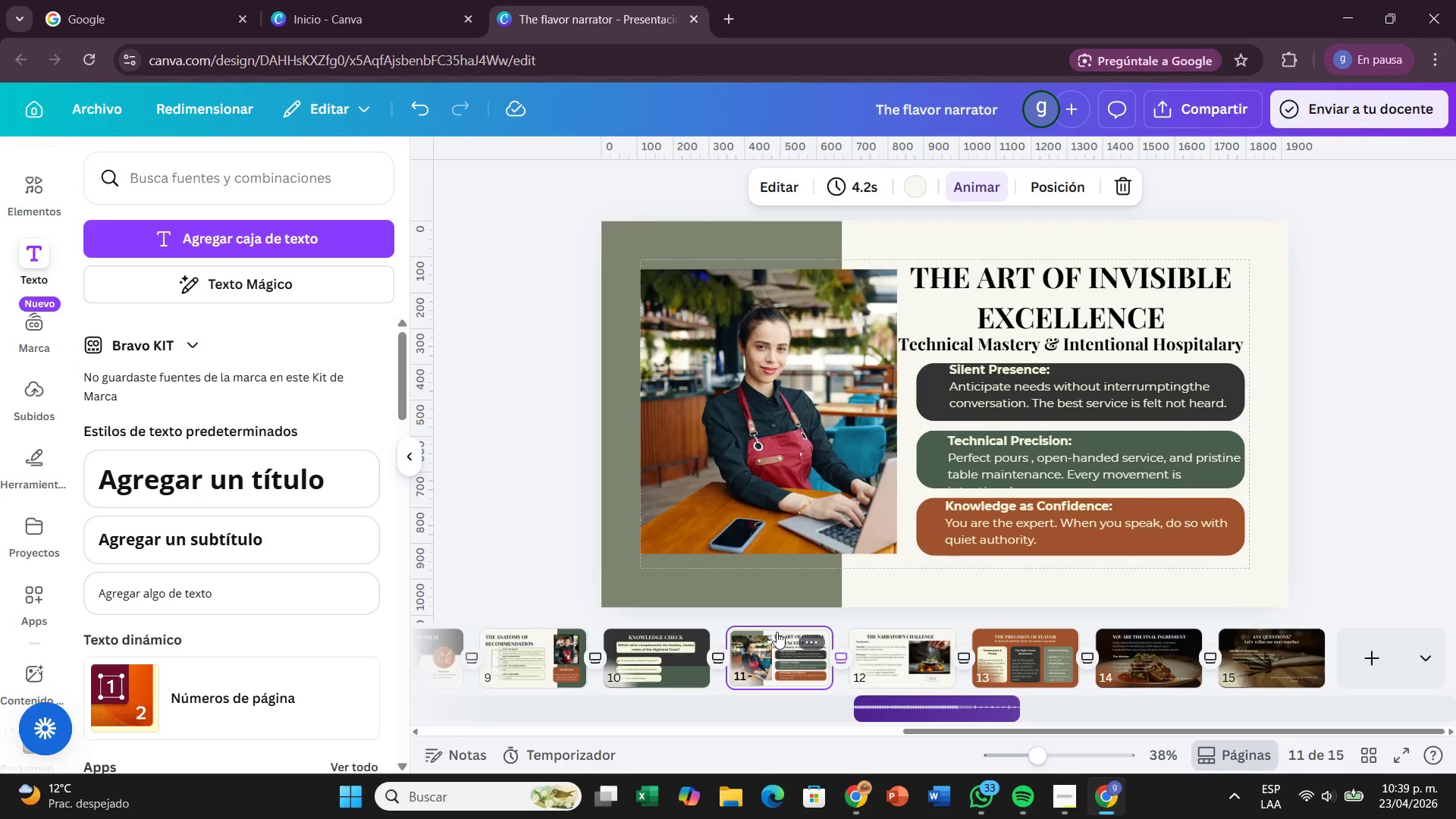 
mouse_move([924, 693])
 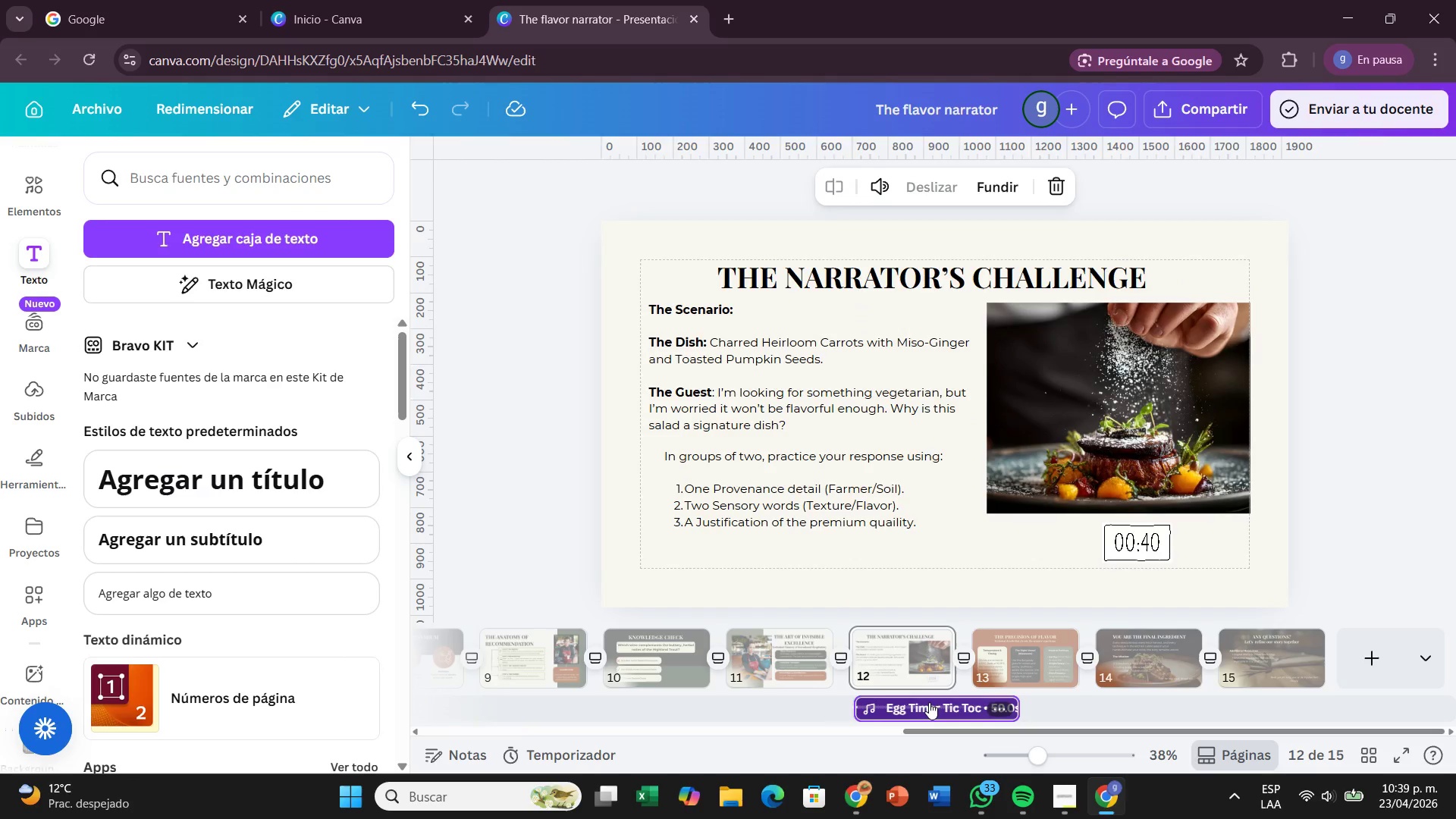 
left_click([929, 702])
 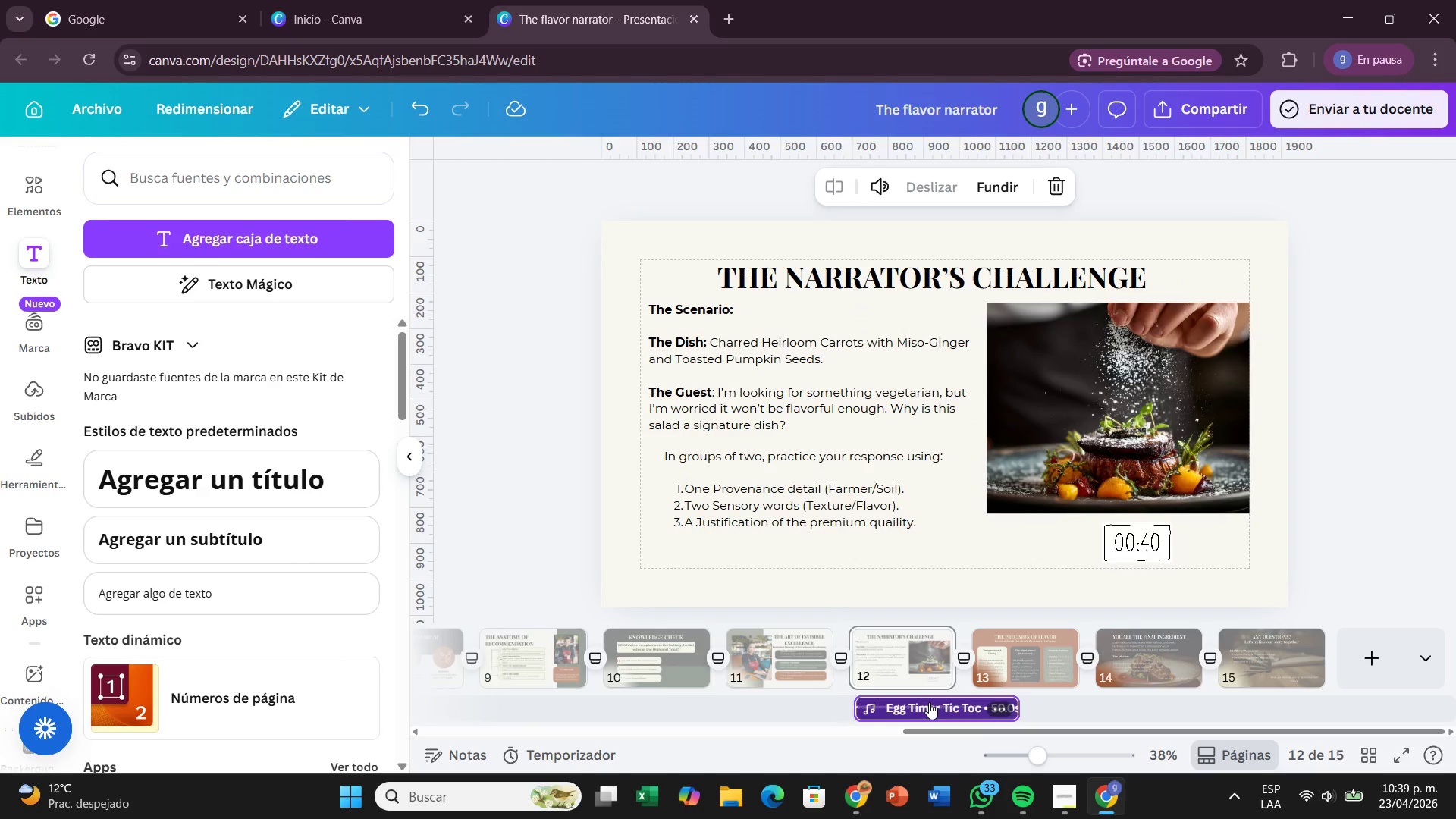 
left_click_drag(start_coordinate=[929, 702], to_coordinate=[922, 708])
 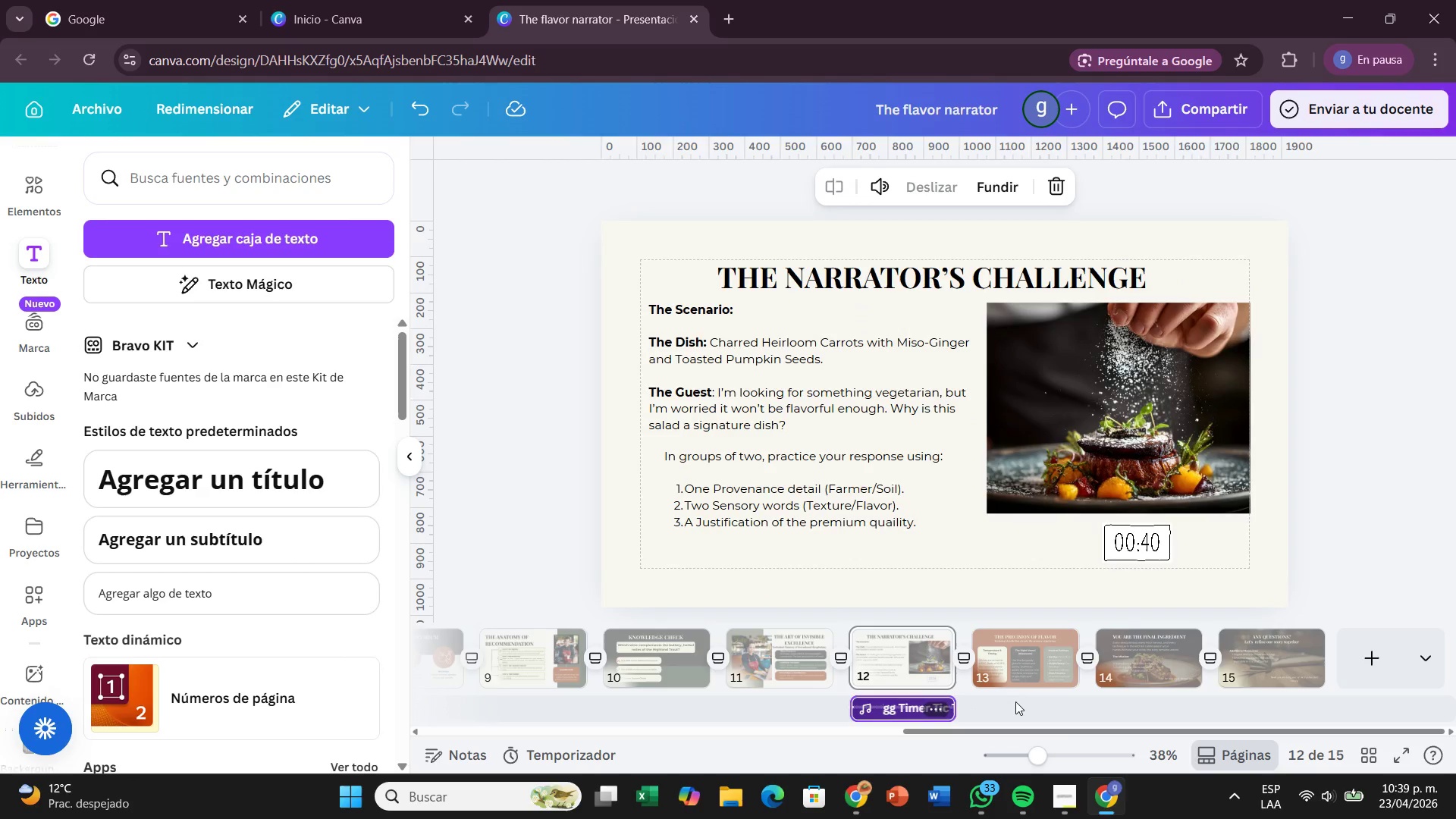 
left_click([763, 659])
 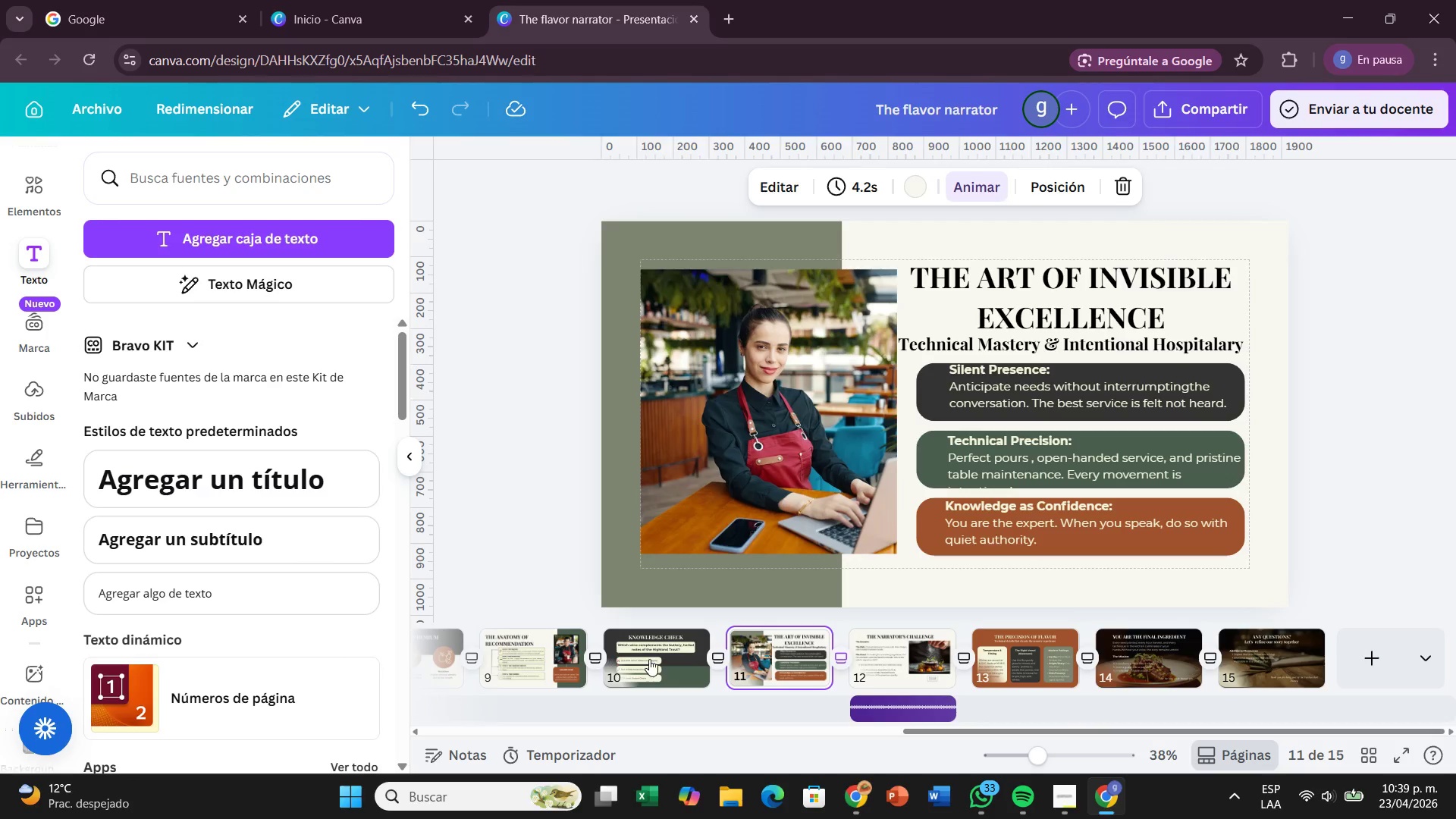 
left_click([649, 659])
 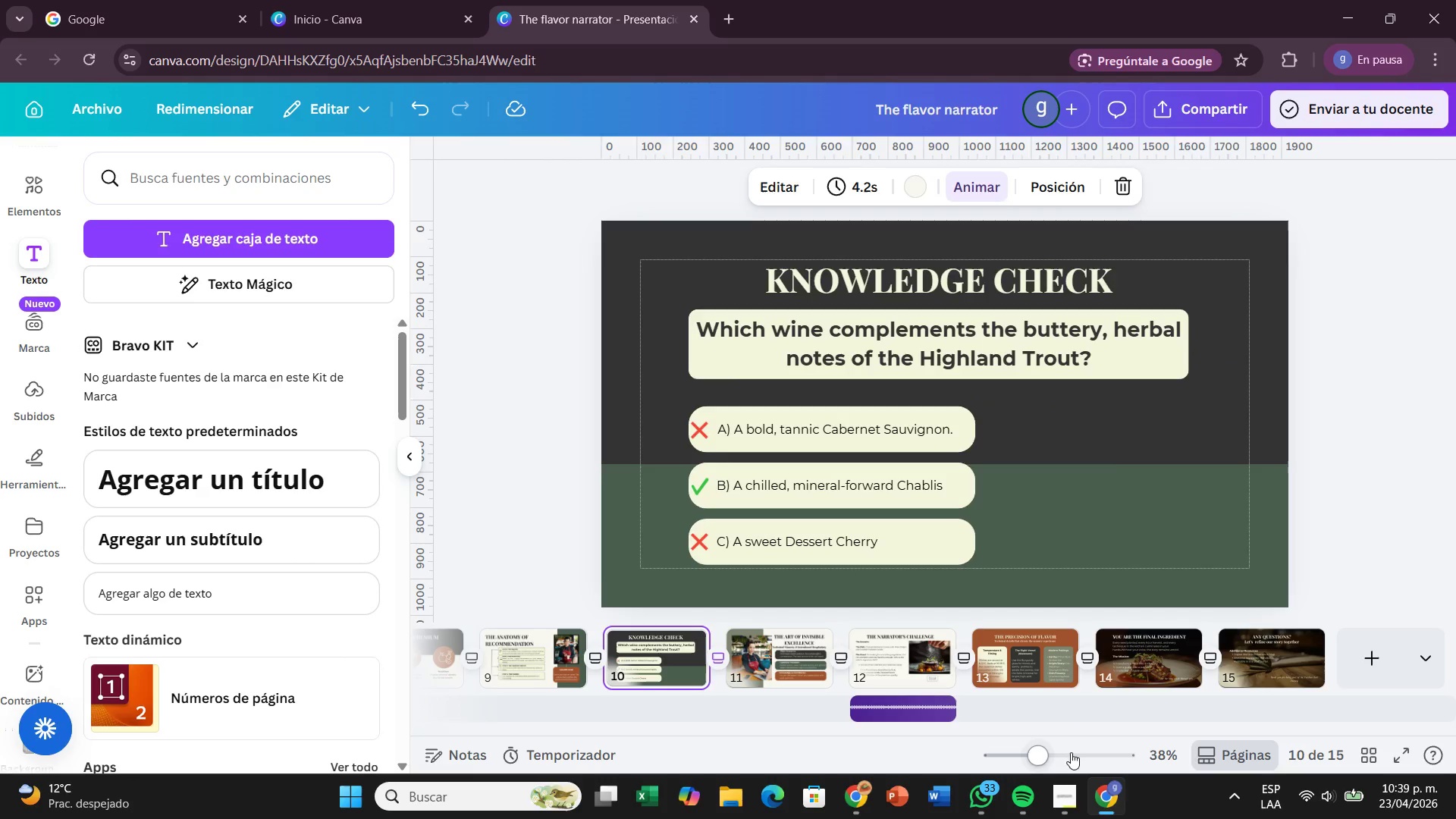 
left_click_drag(start_coordinate=[970, 732], to_coordinate=[457, 774])
 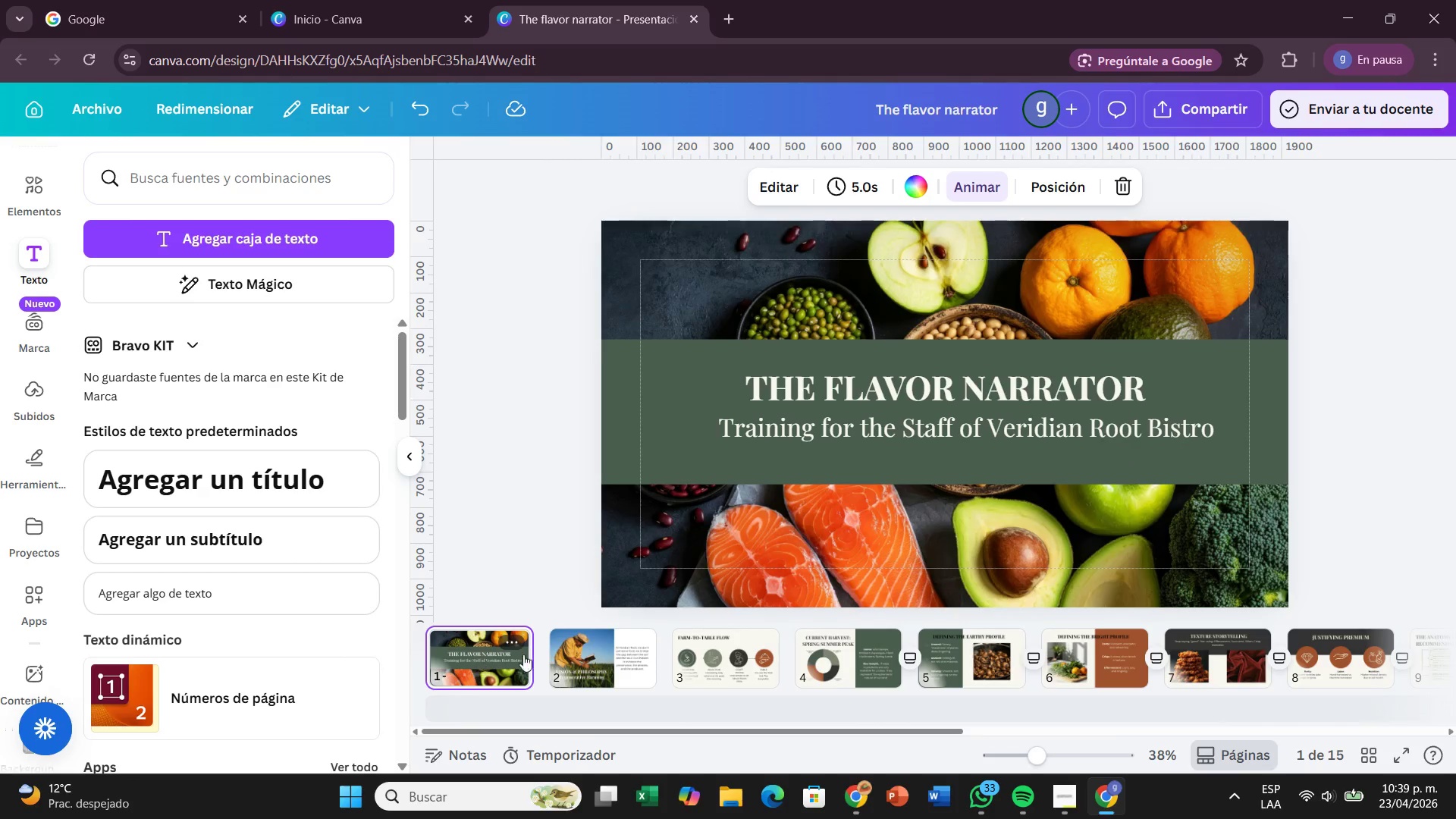 
left_click([599, 664])
 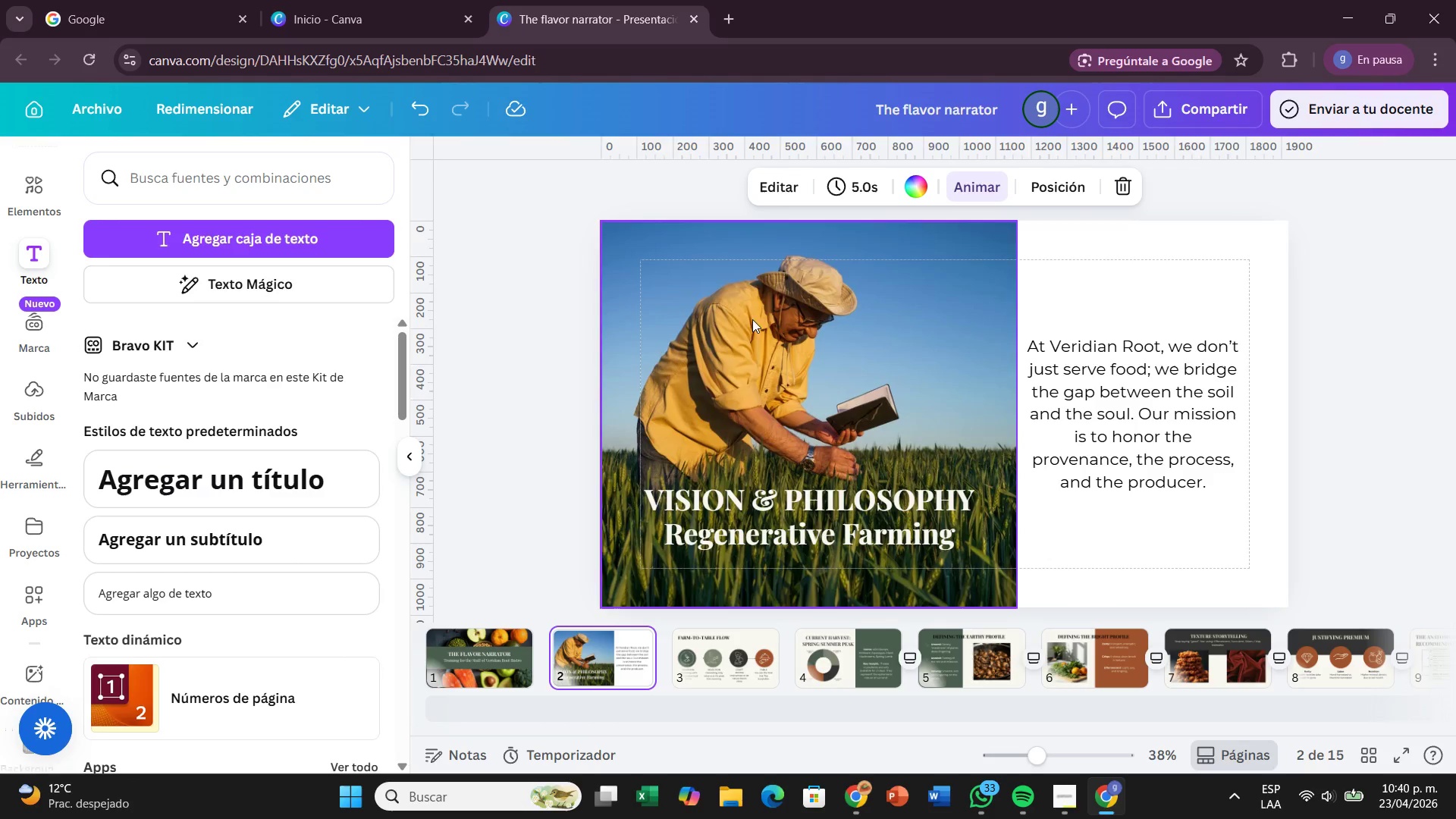 
wait(5.64)
 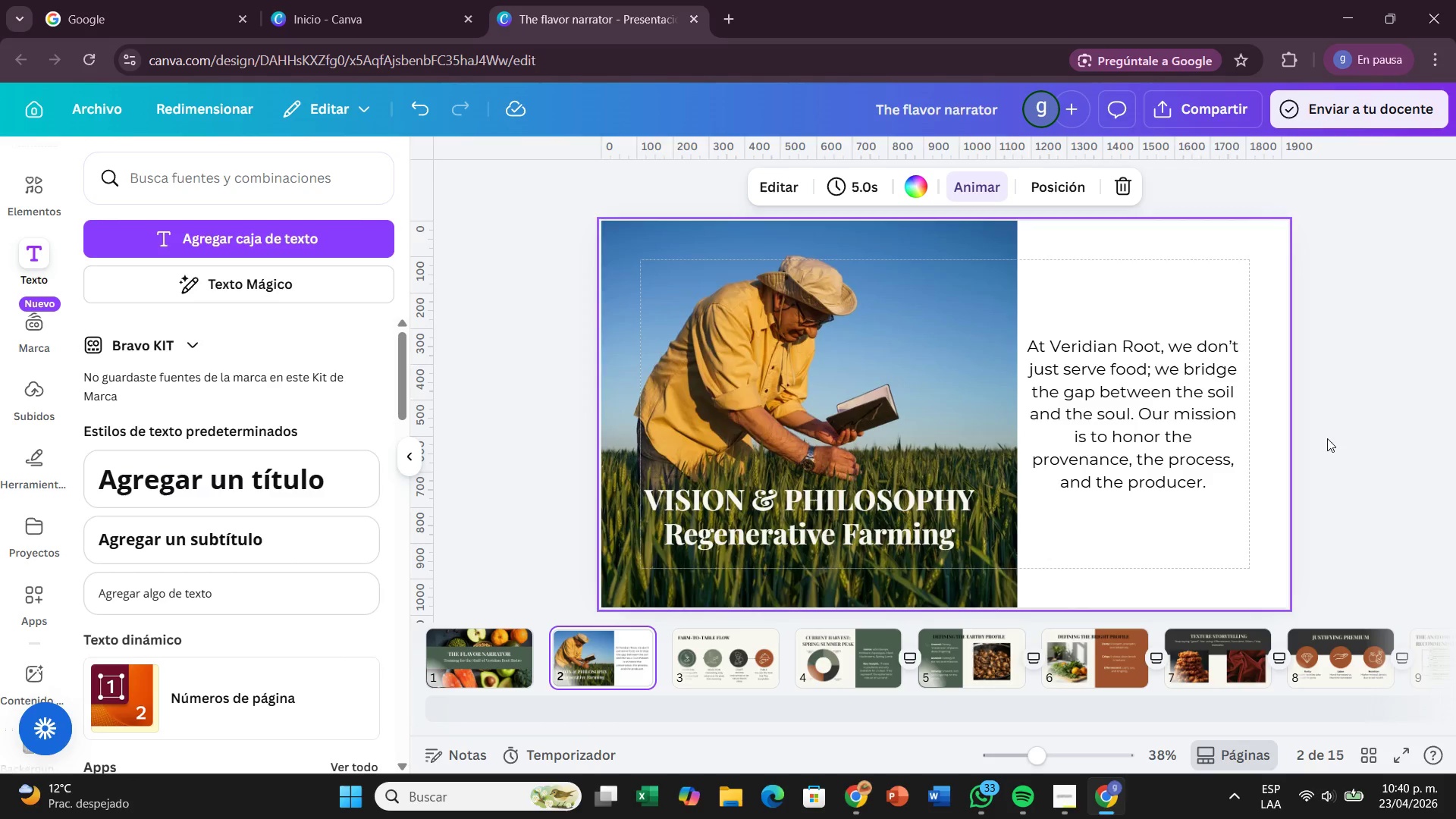 
left_click([86, 123])
 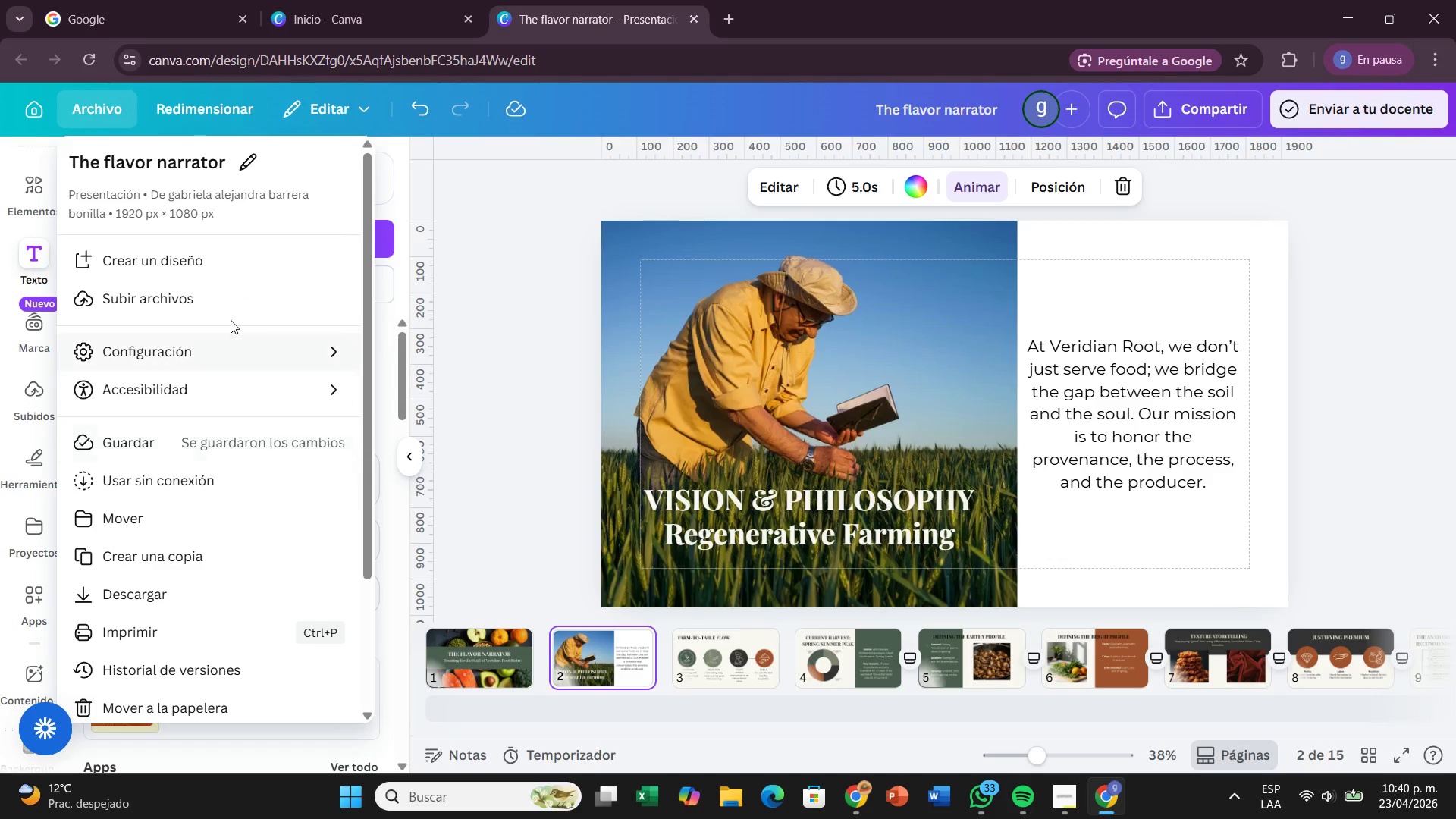 
left_click([250, 337])
 